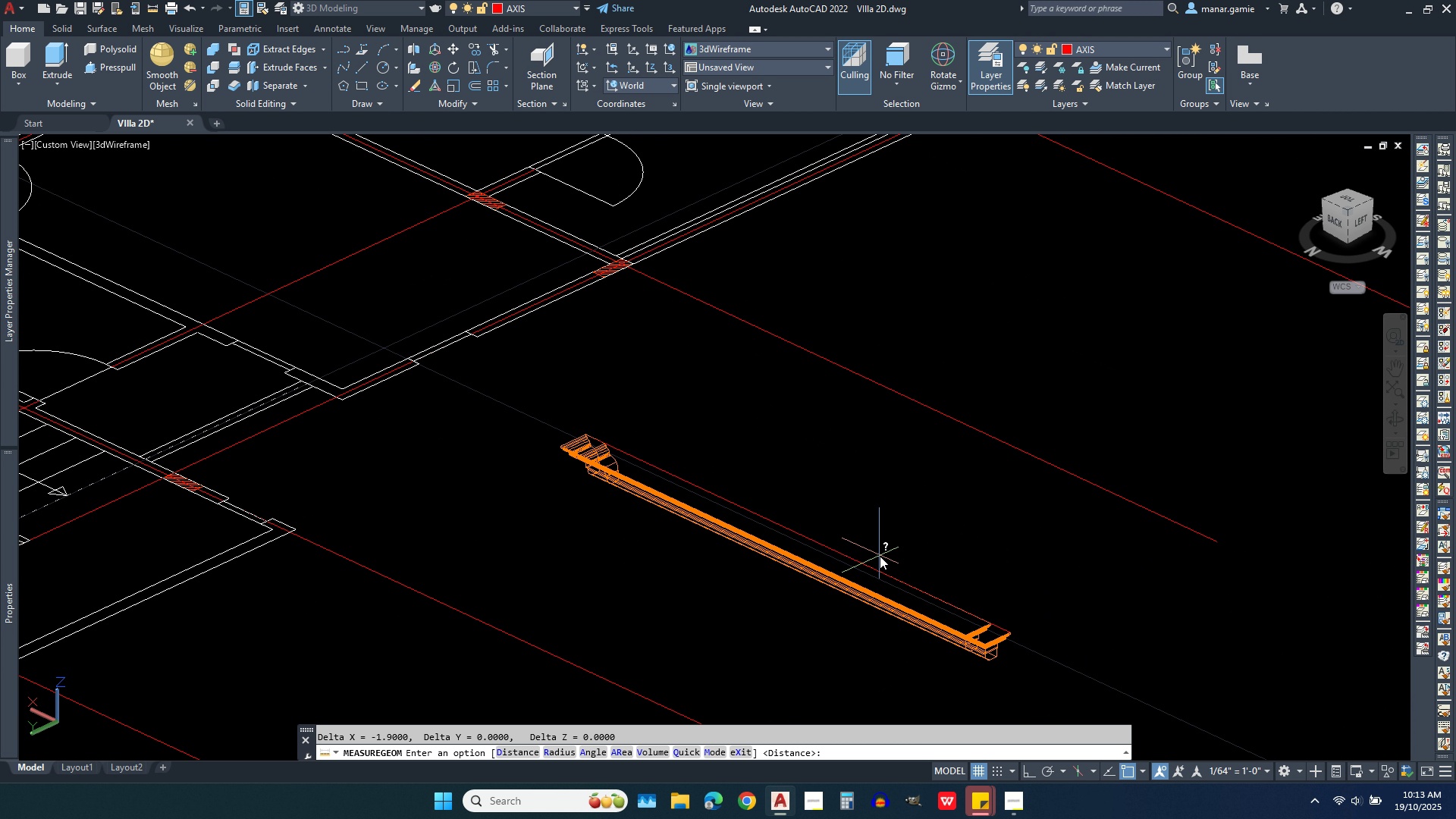 
key(Escape)
 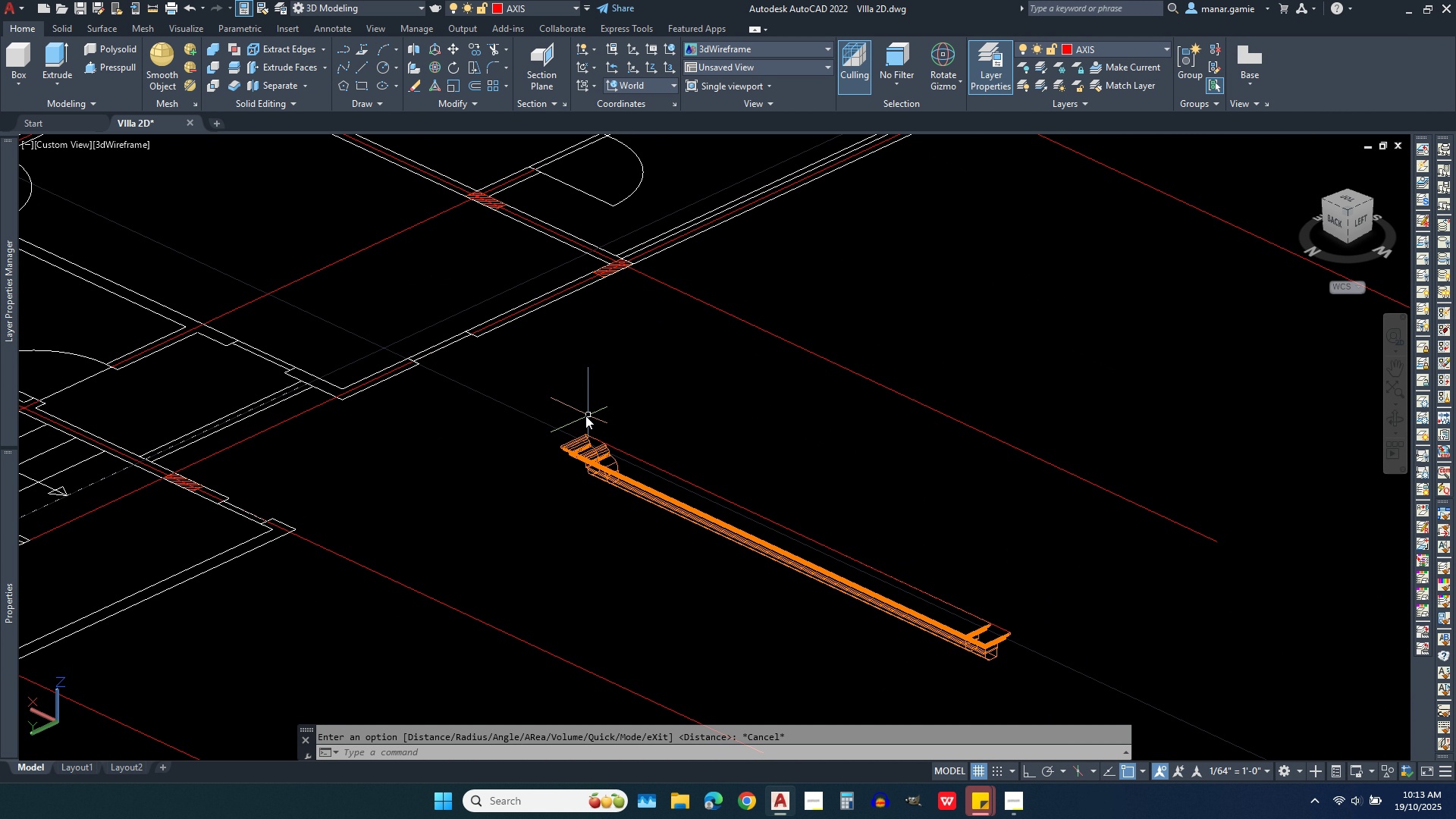 
key(Escape)
 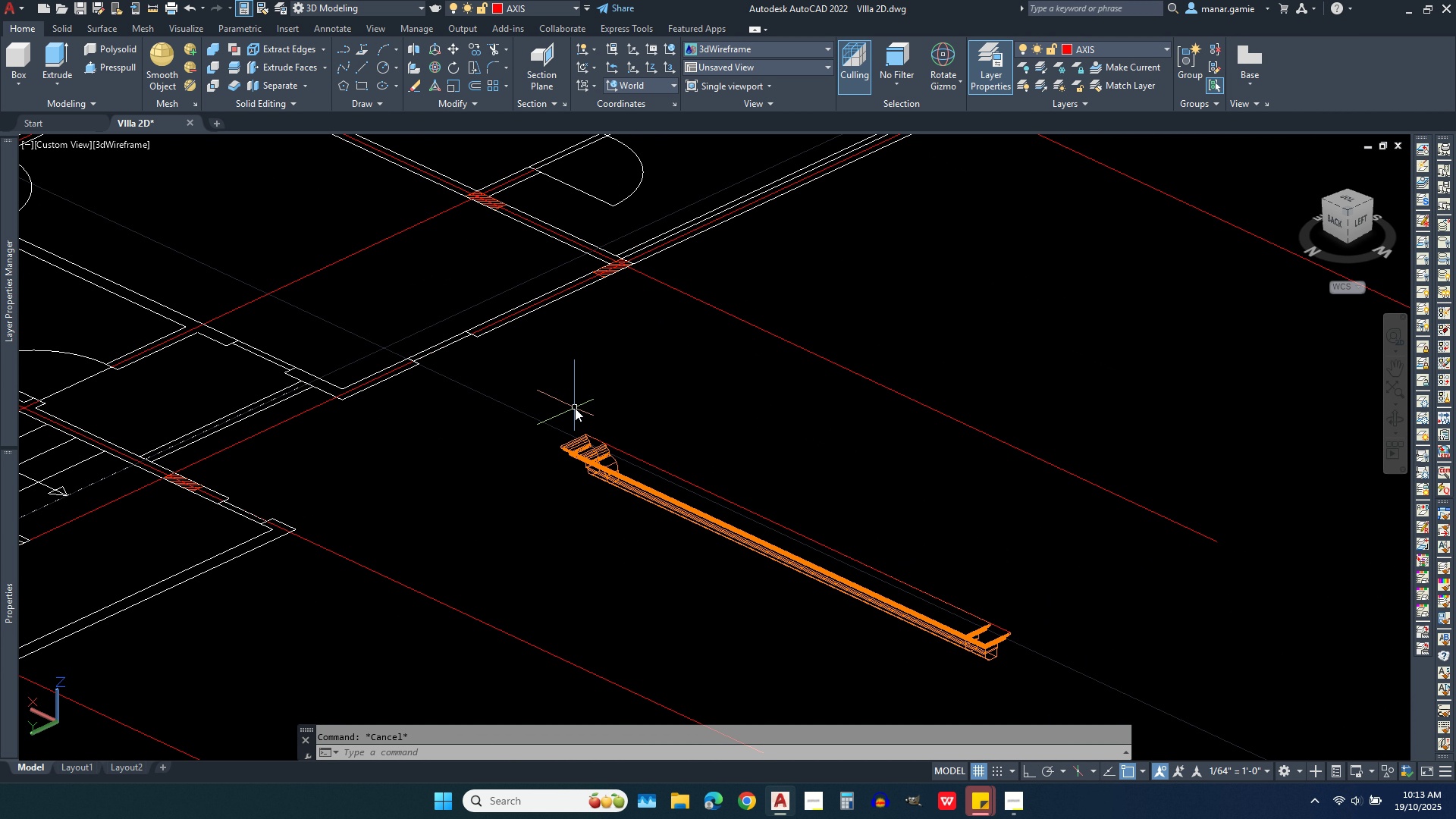 
key(Escape)
 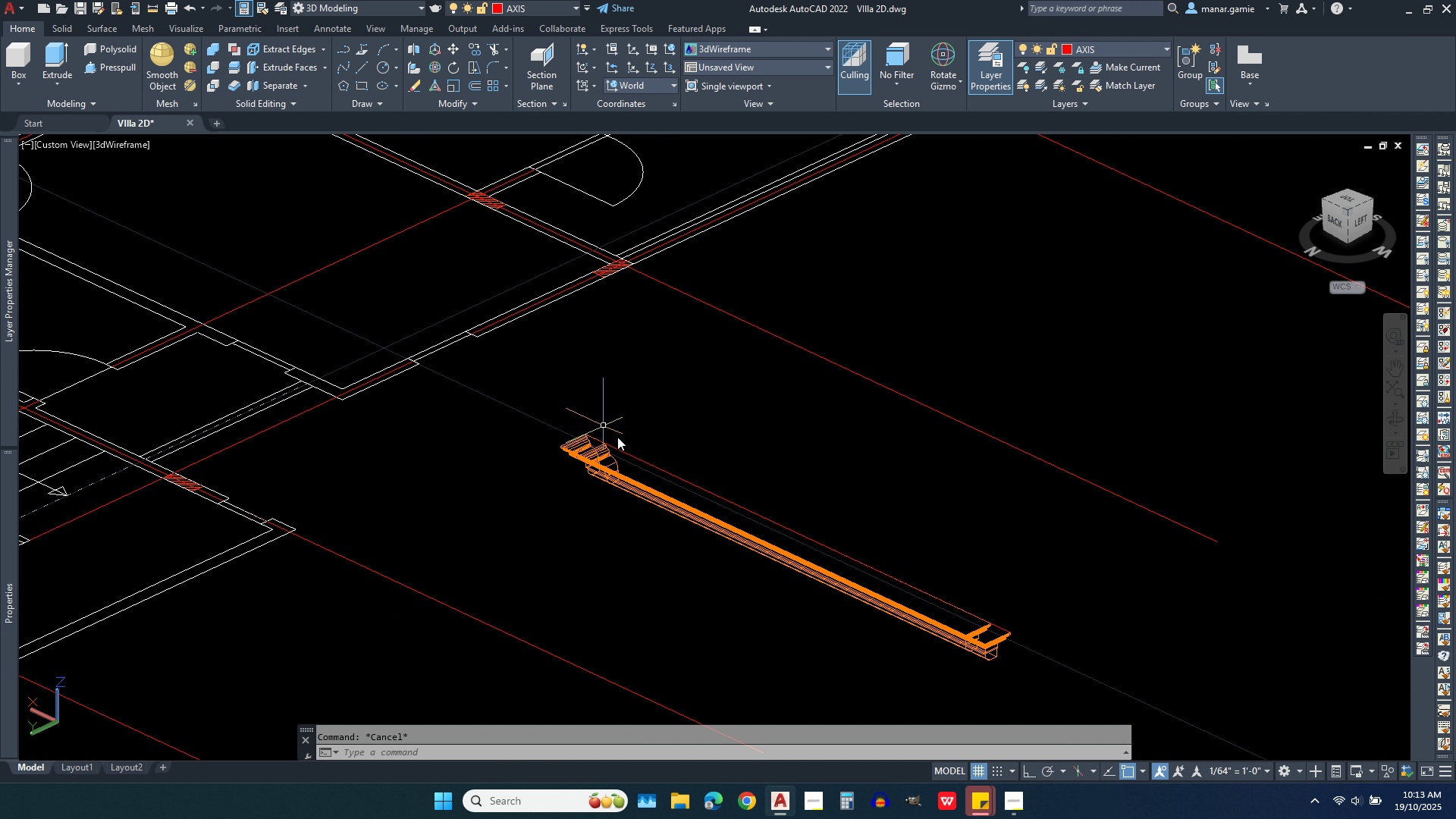 
key(Escape)
 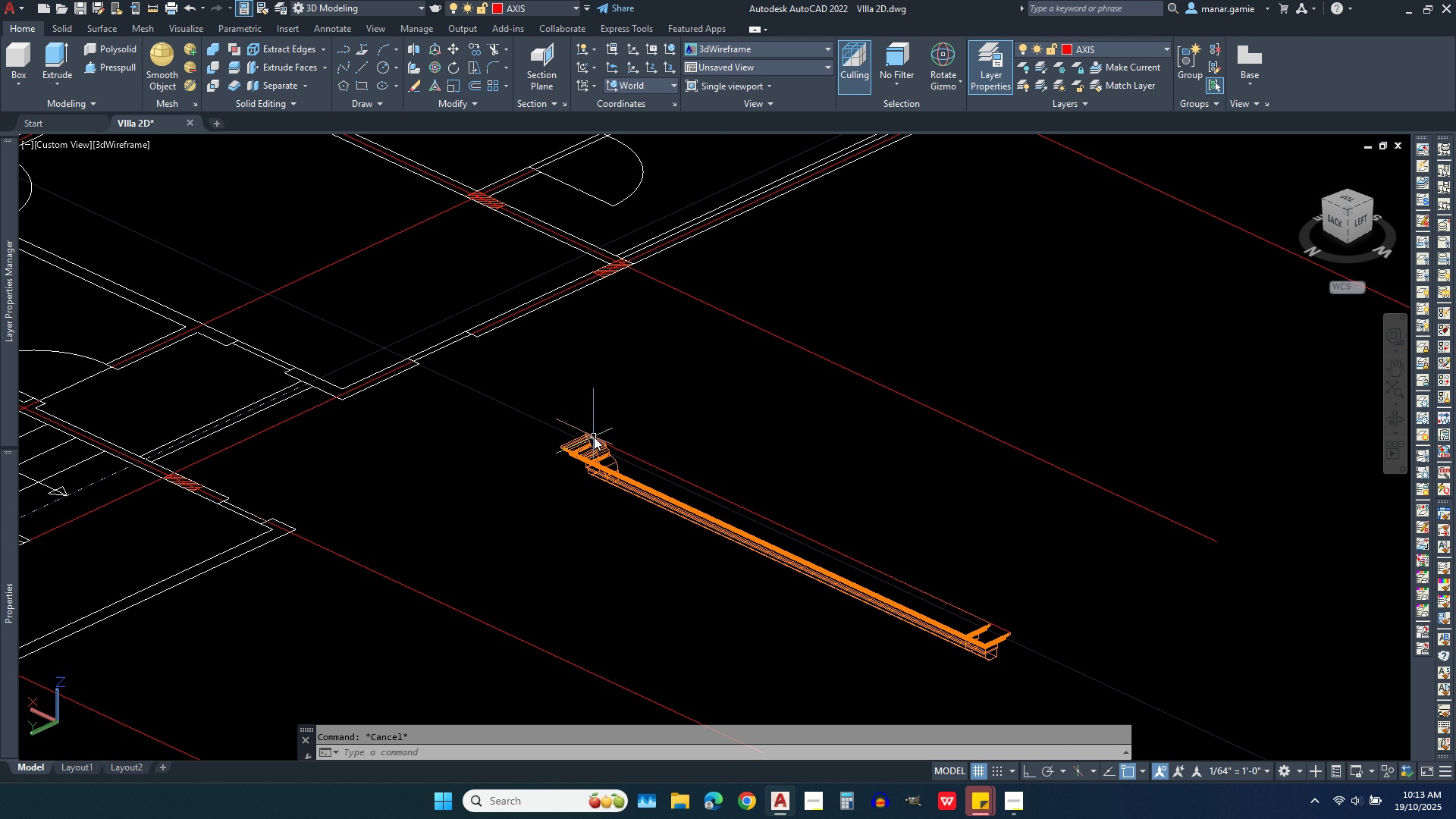 
left_click([594, 437])
 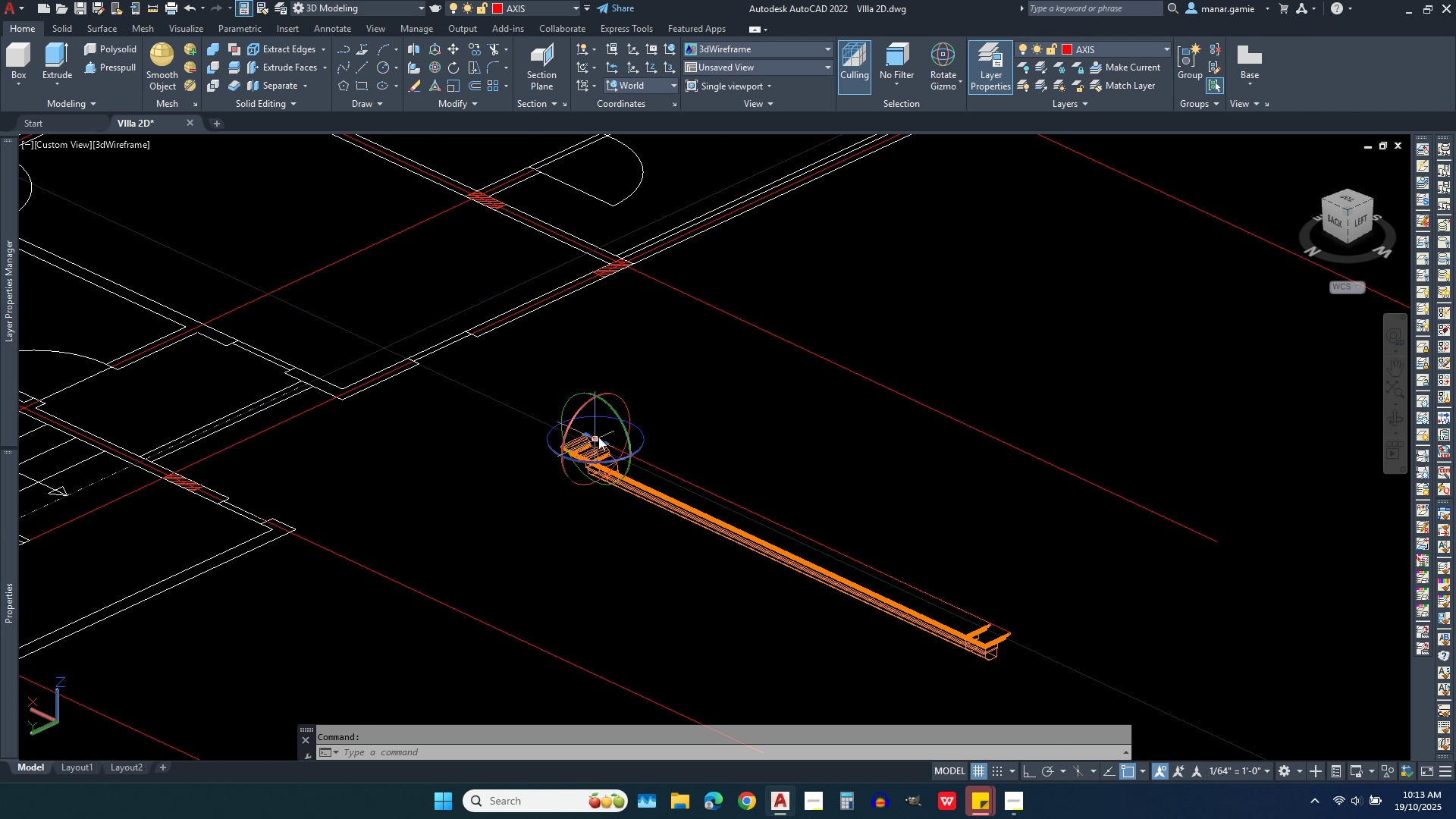 
key(Escape)
 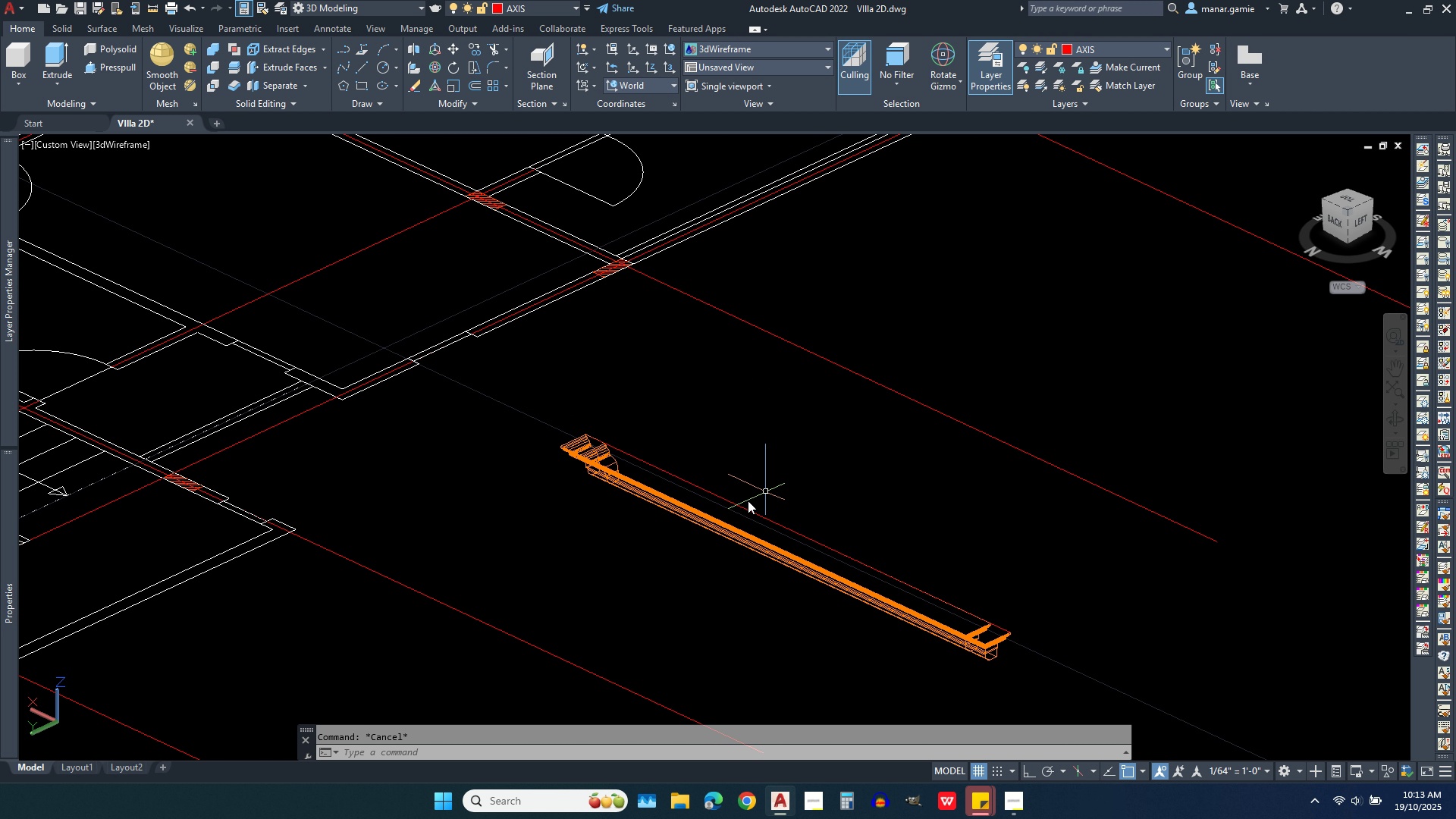 
scroll: coordinate [596, 440], scroll_direction: up, amount: 5.0
 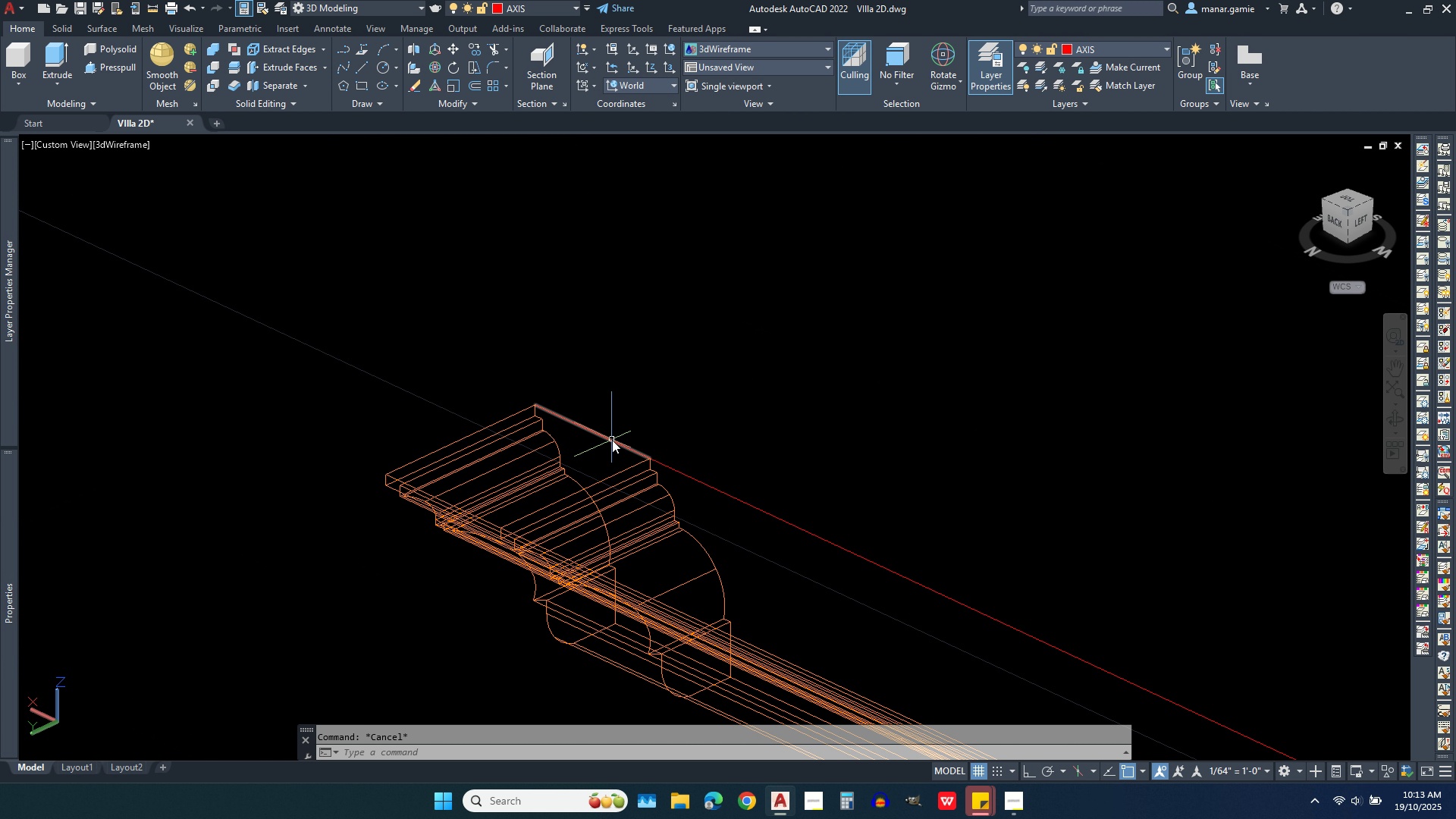 
left_click([612, 440])
 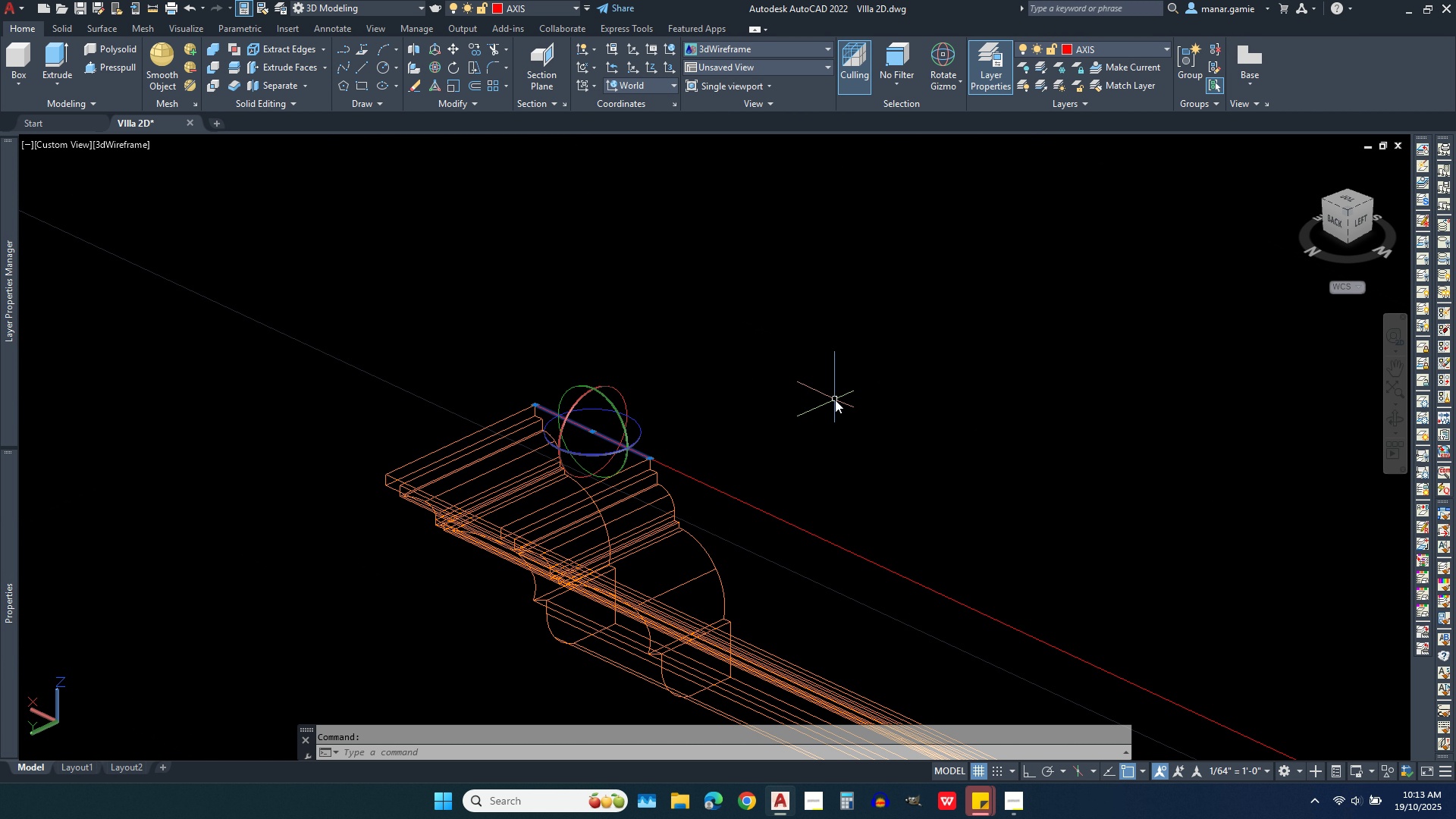 
key(Escape)
 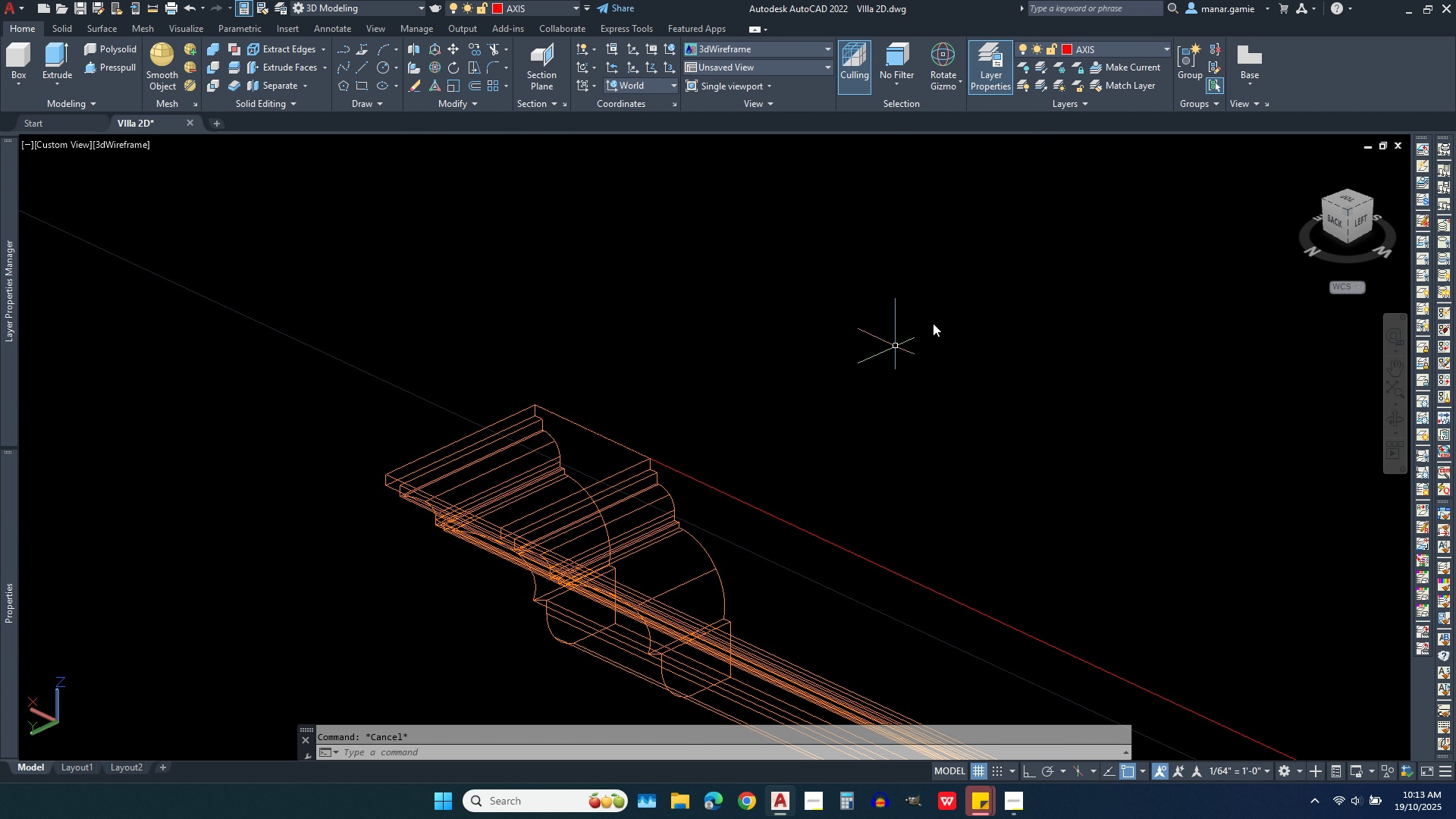 
key(Escape)
 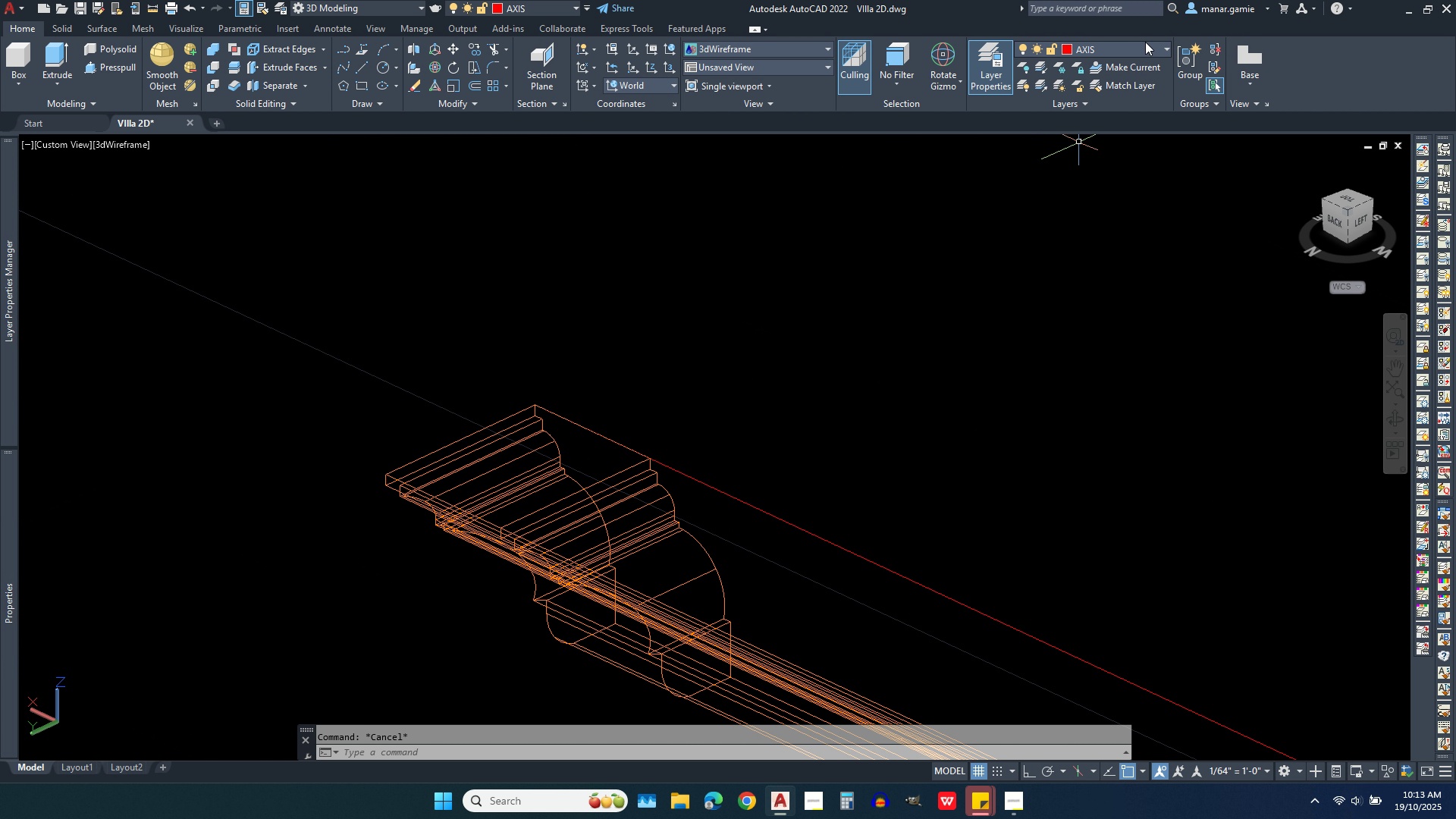 
left_click([1145, 42])
 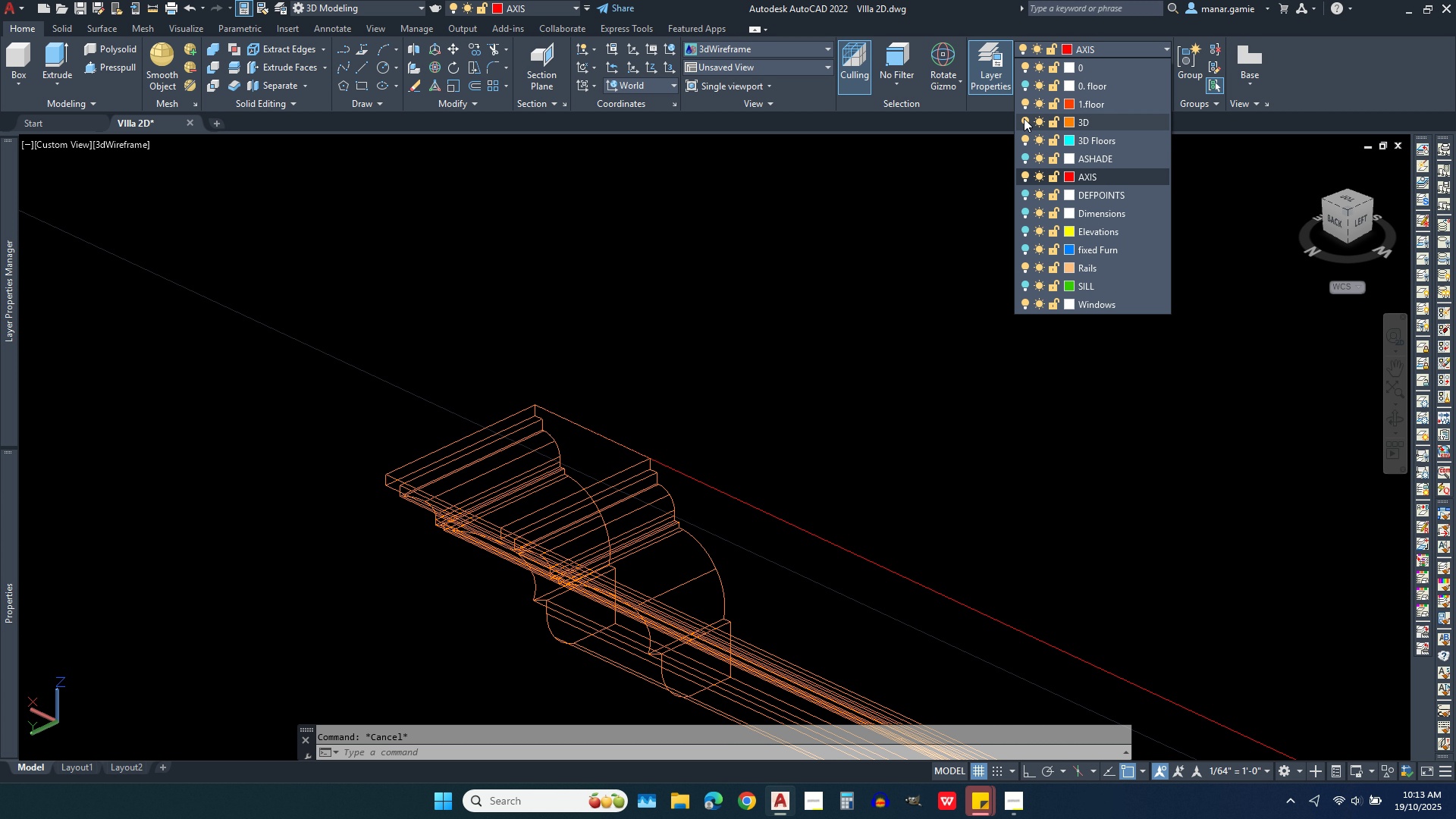 
left_click([1024, 118])
 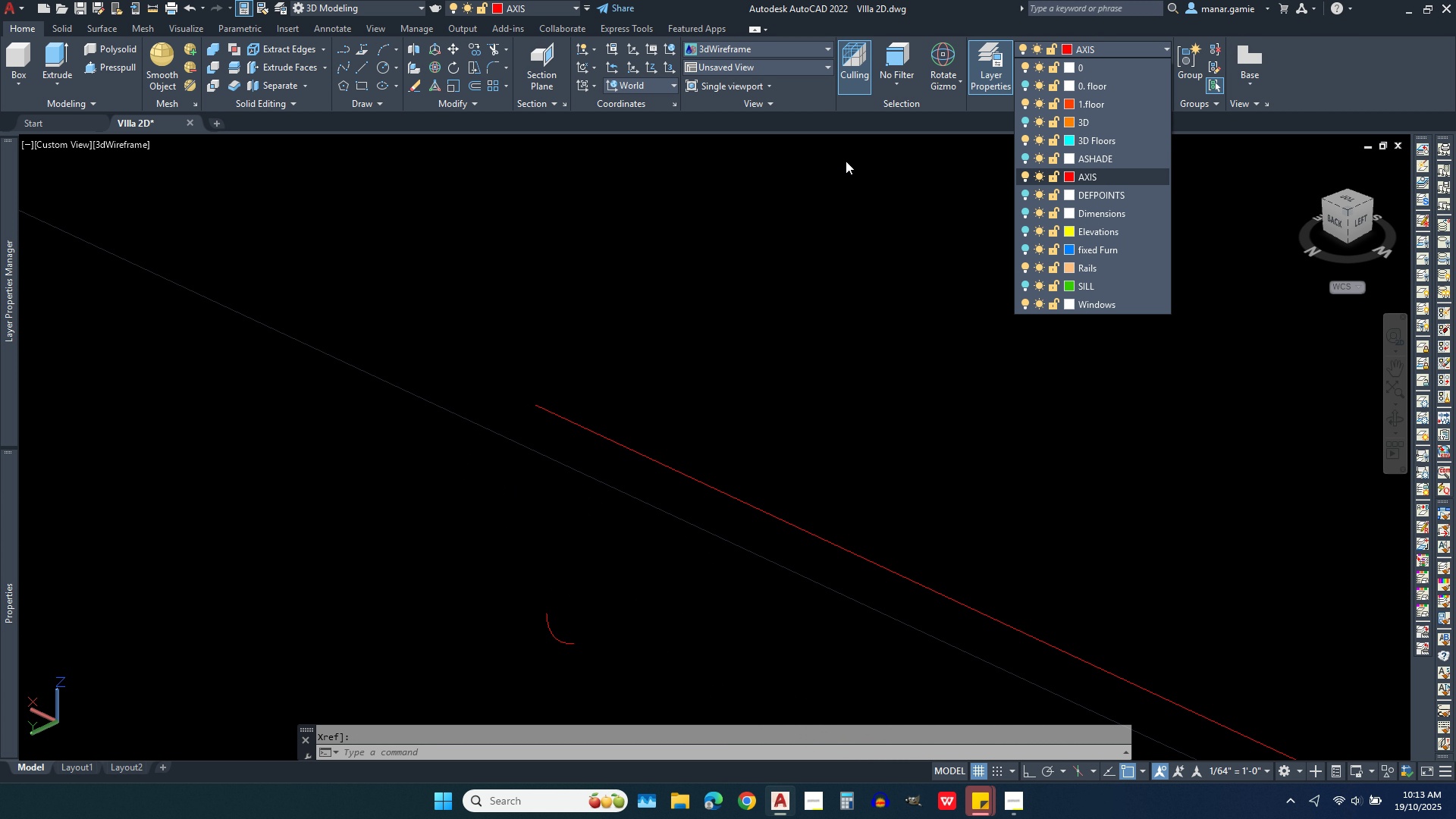 
scroll: coordinate [840, 161], scroll_direction: down, amount: 2.0
 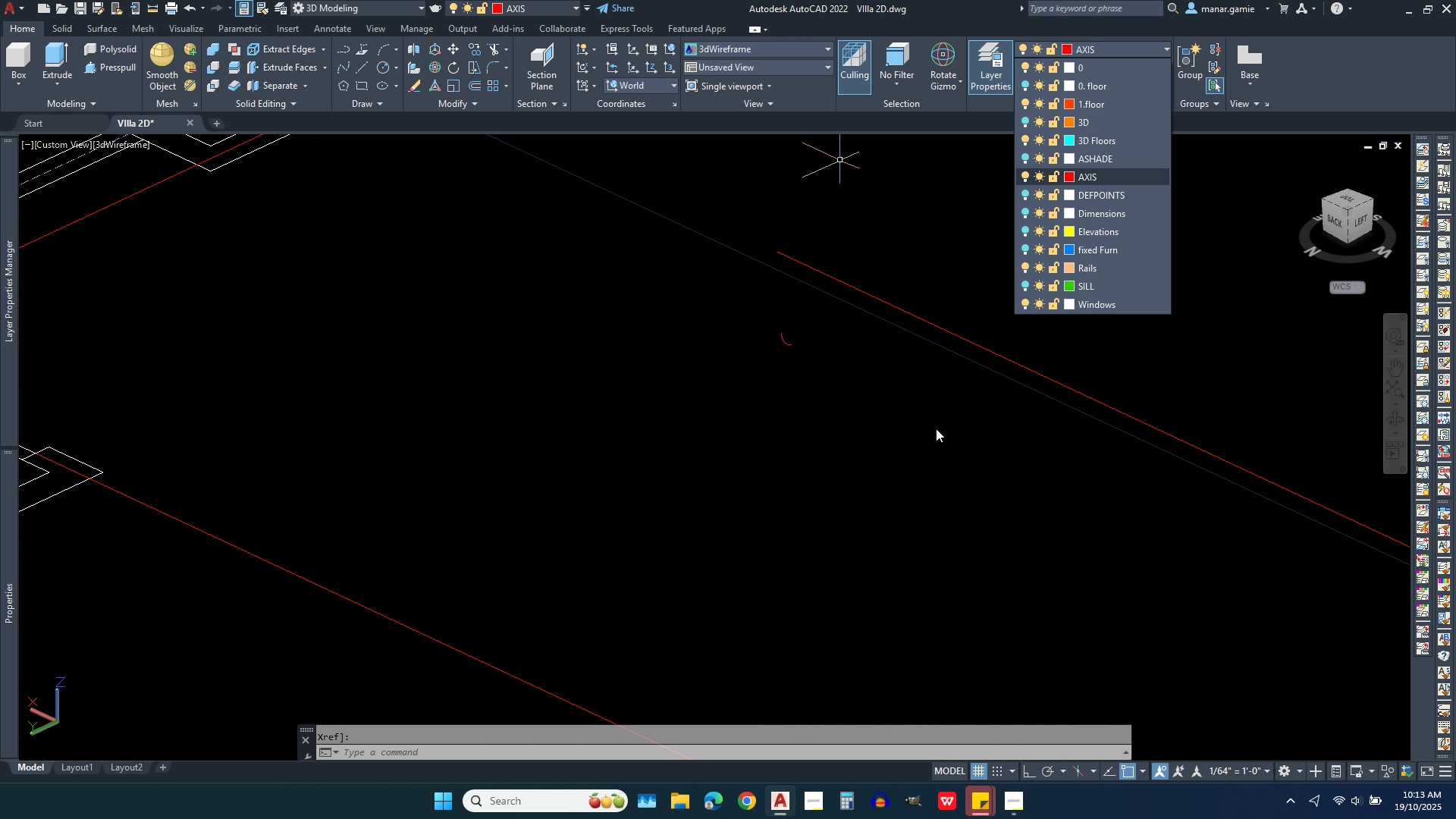 
left_click([936, 431])
 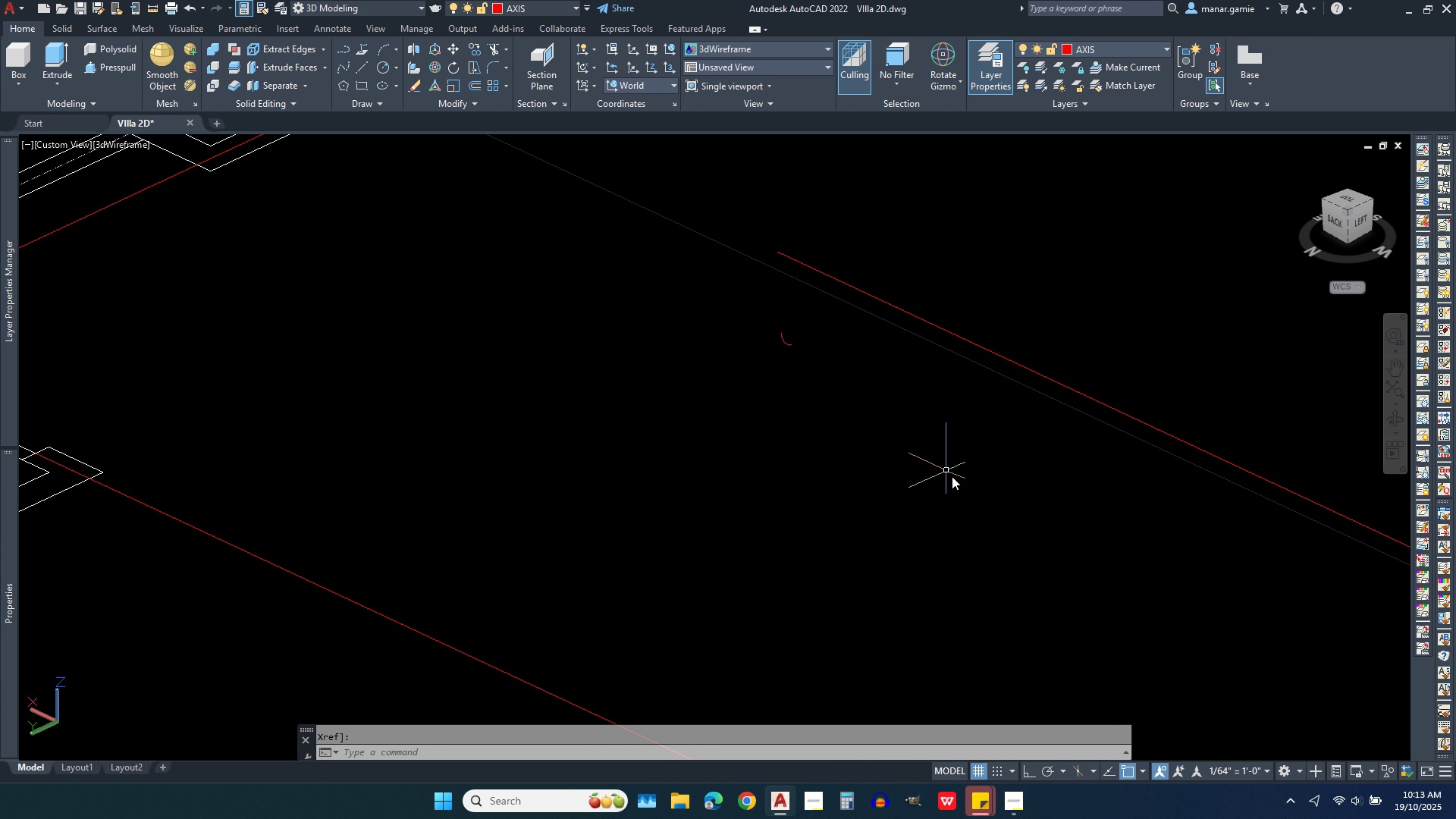 
left_click_drag(start_coordinate=[954, 476], to_coordinate=[949, 474])
 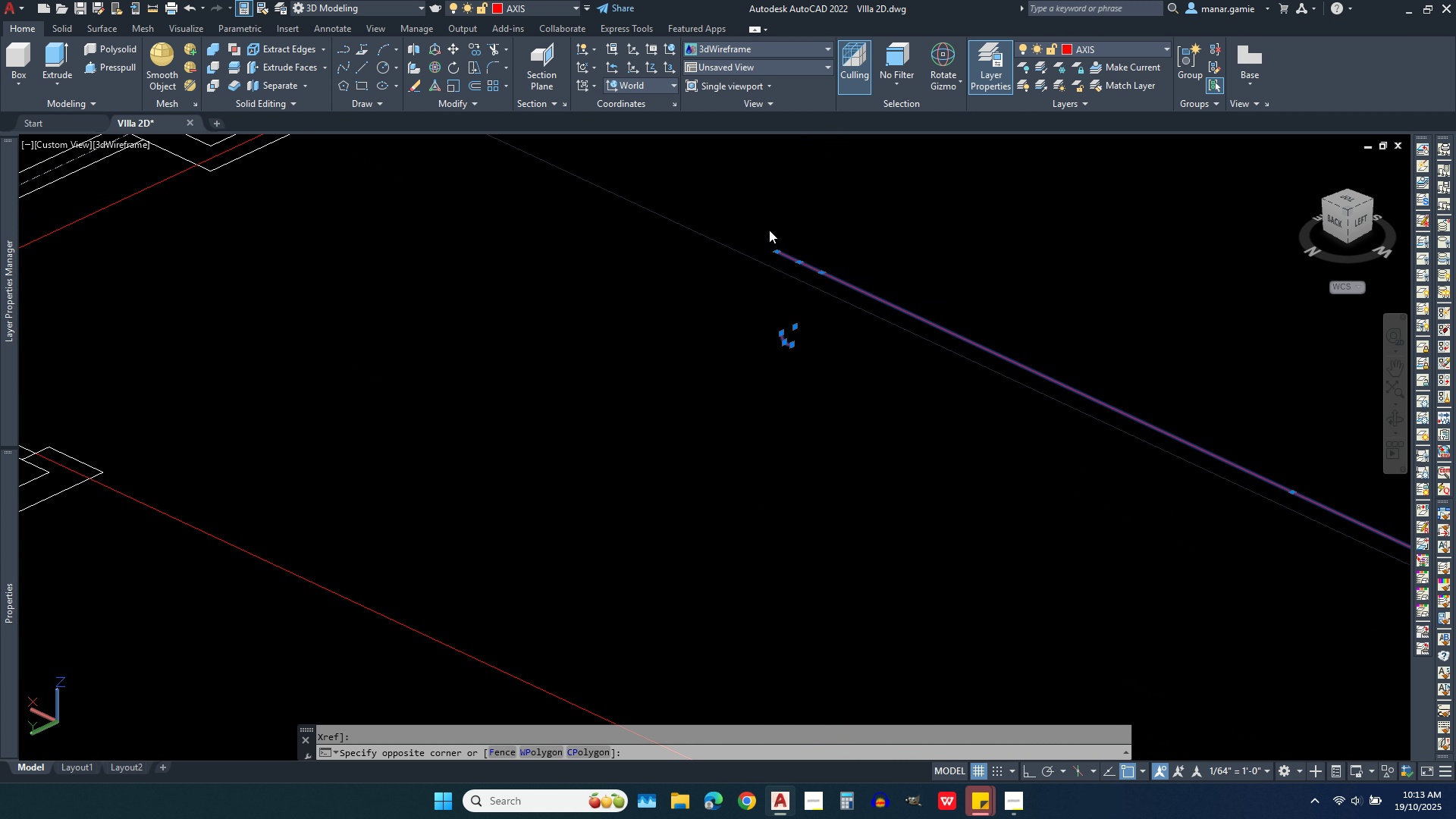 
left_click([769, 230])
 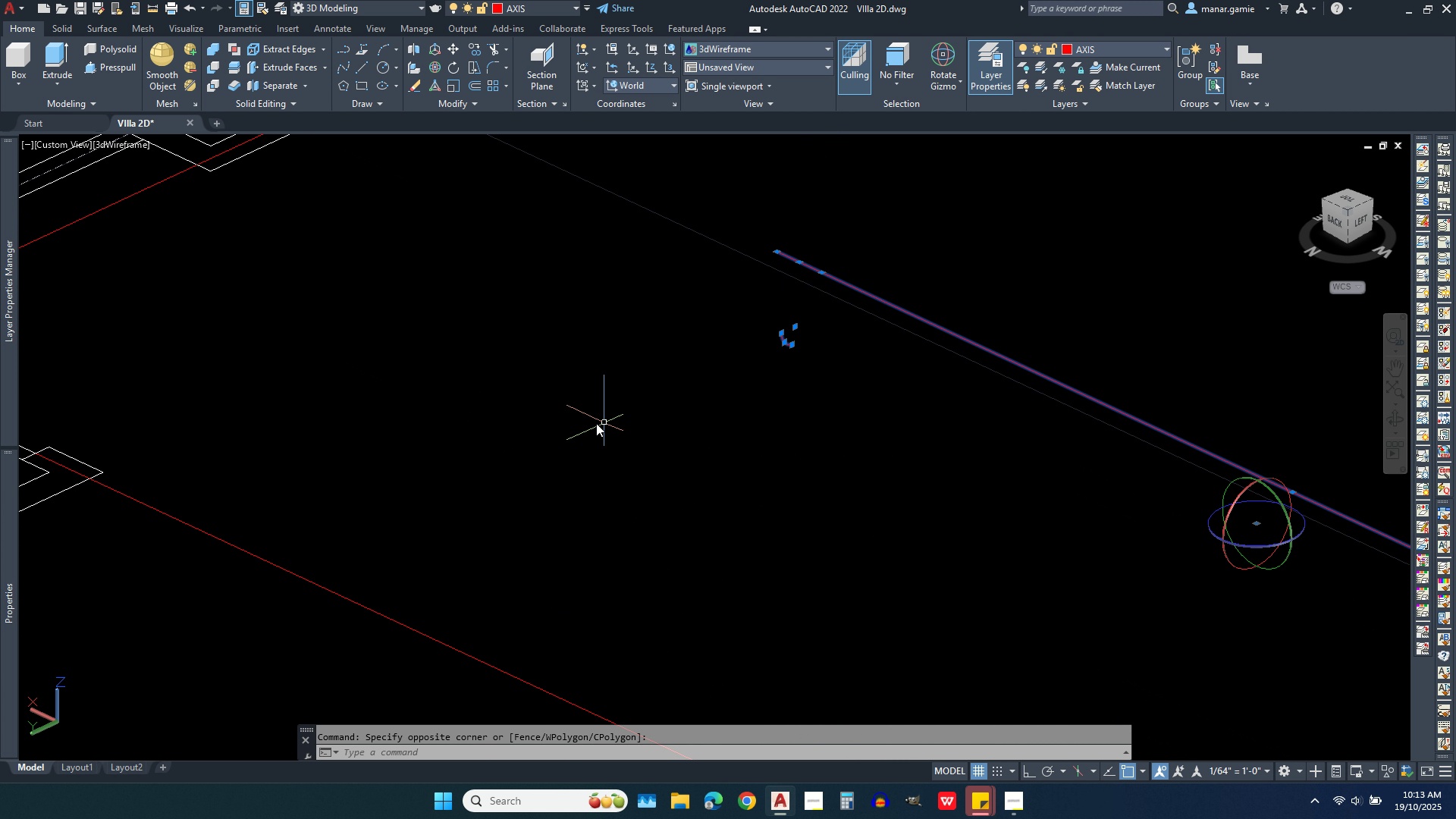 
scroll: coordinate [596, 423], scroll_direction: down, amount: 2.0
 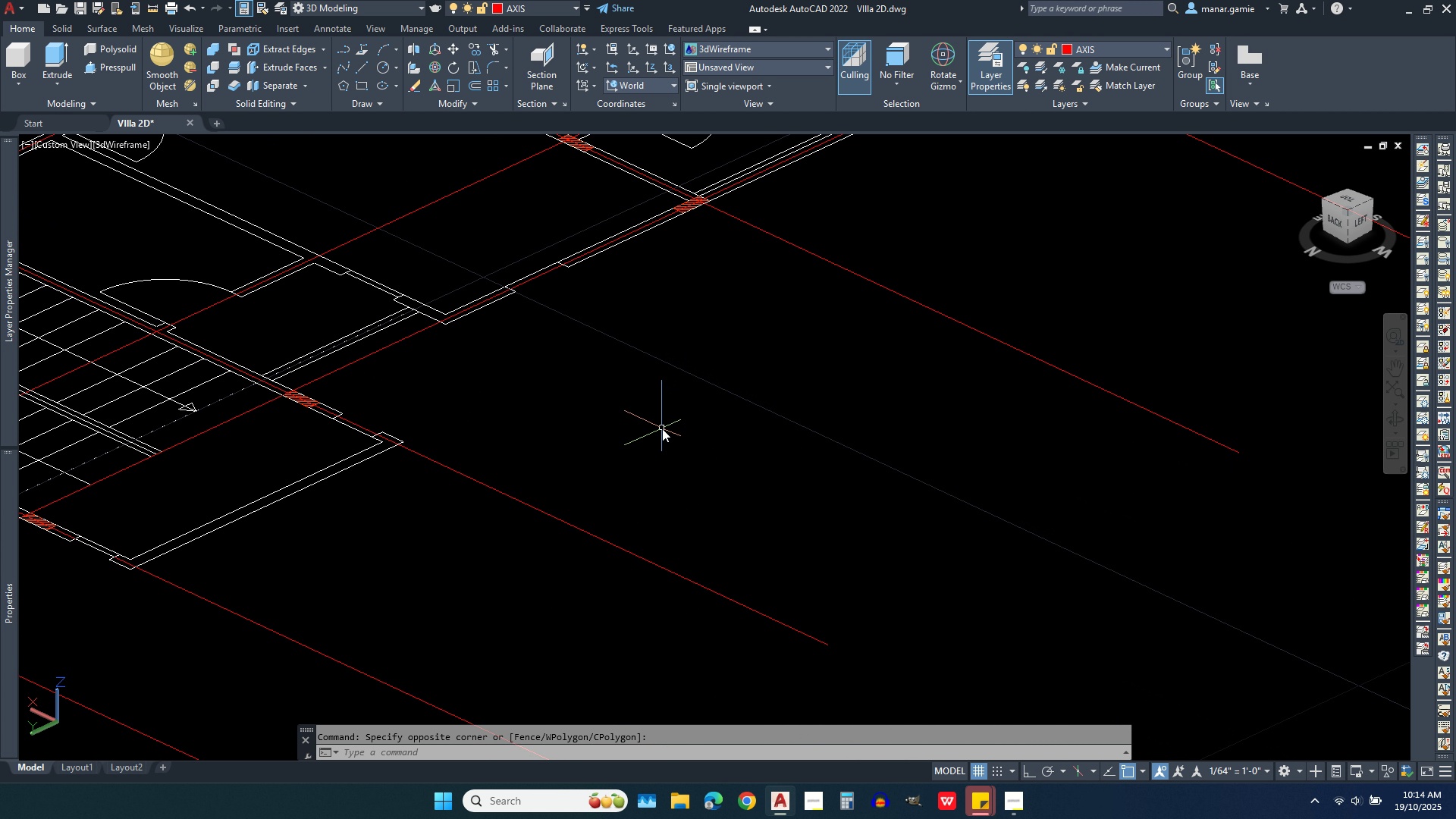 
key(Delete)
 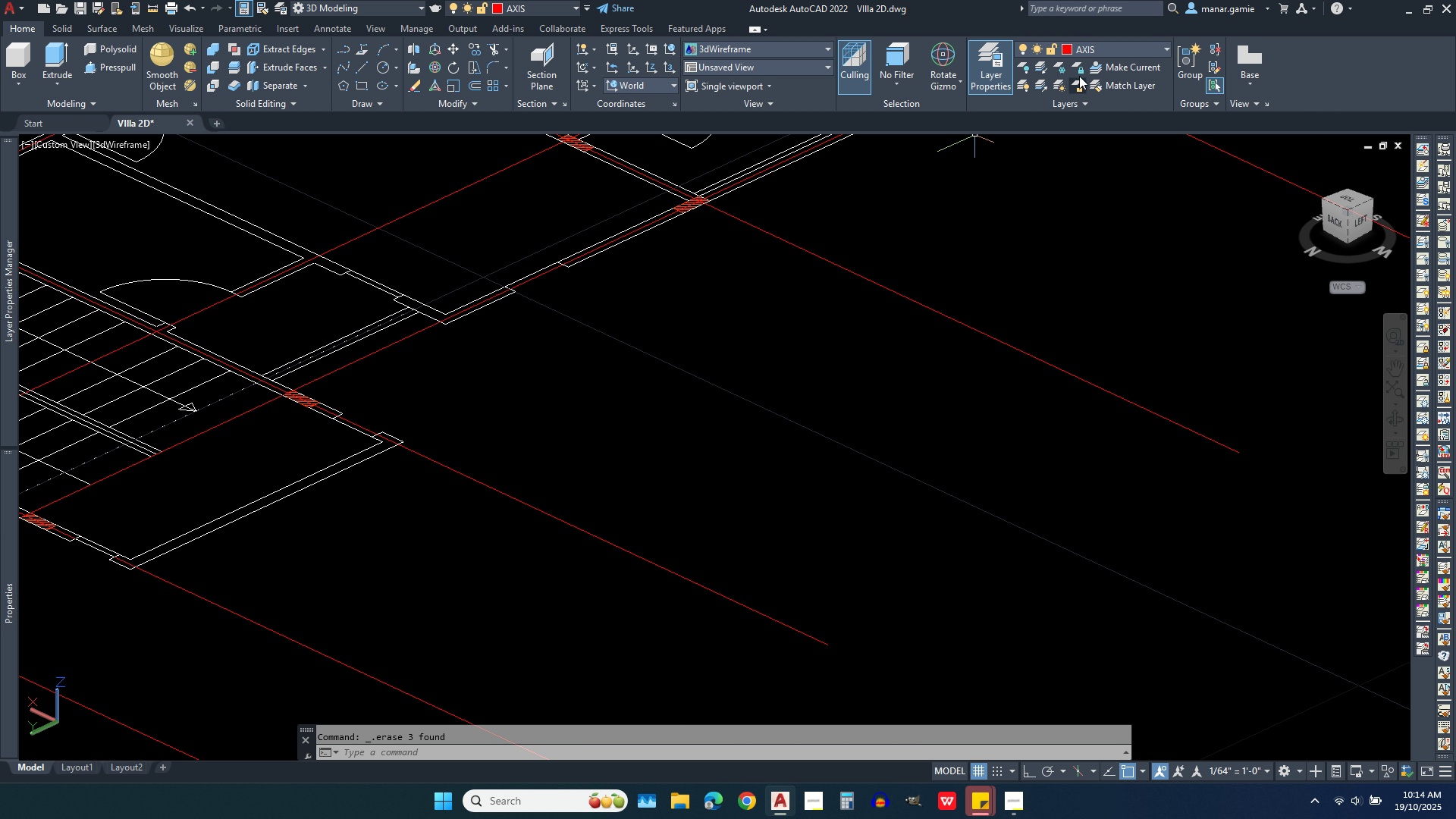 
left_click([1108, 52])
 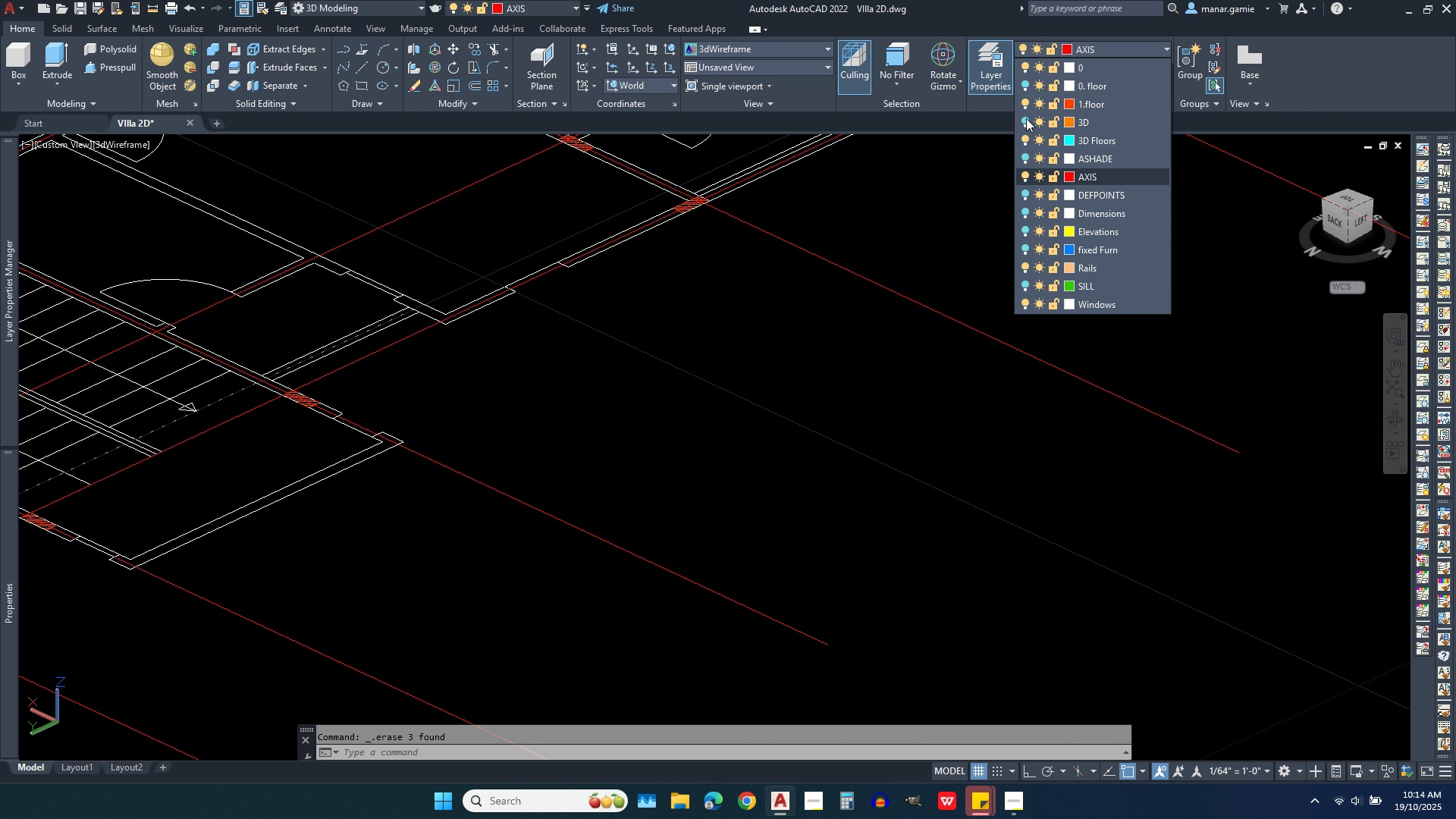 
left_click([1026, 118])
 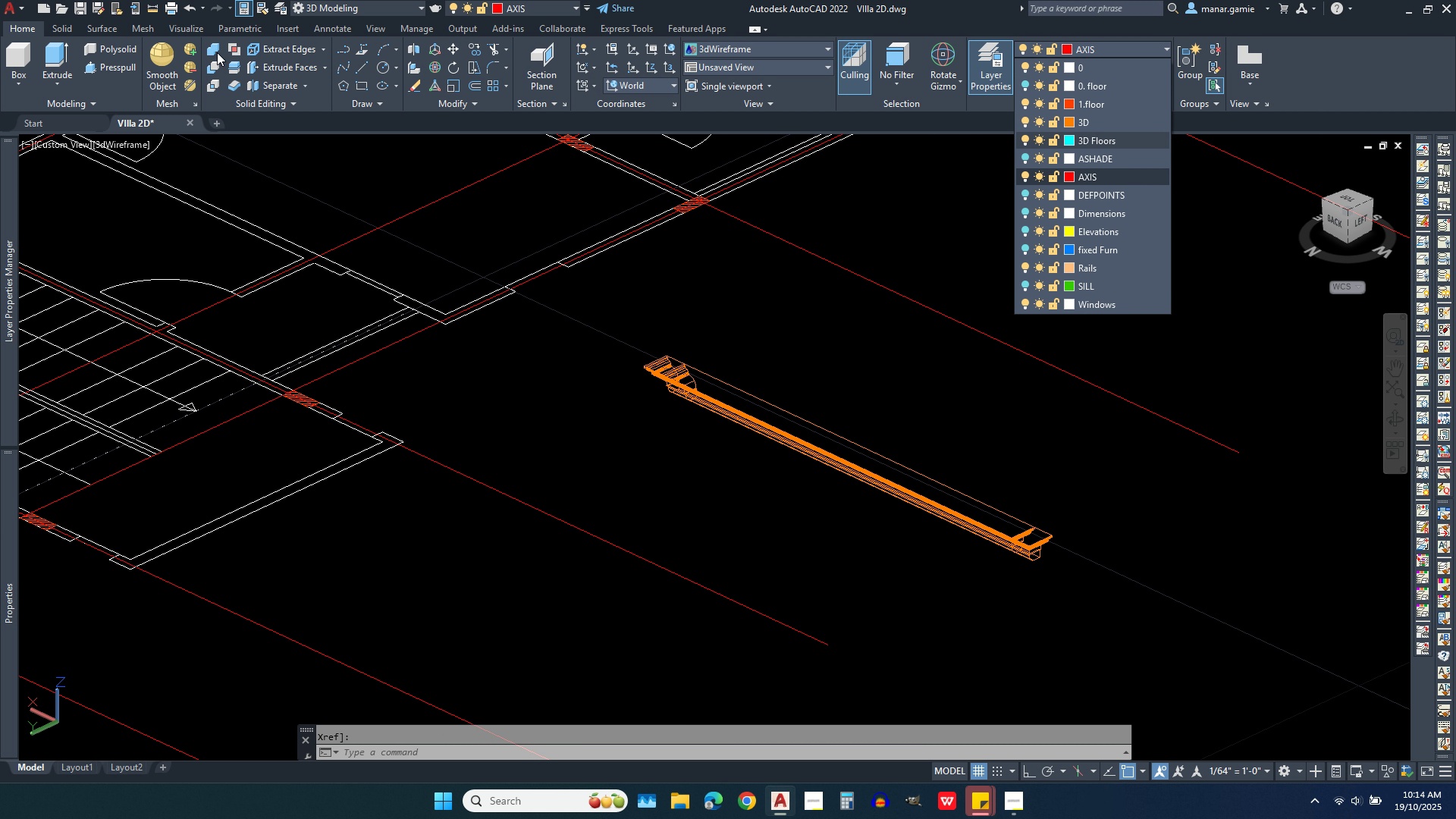 
left_click([211, 47])
 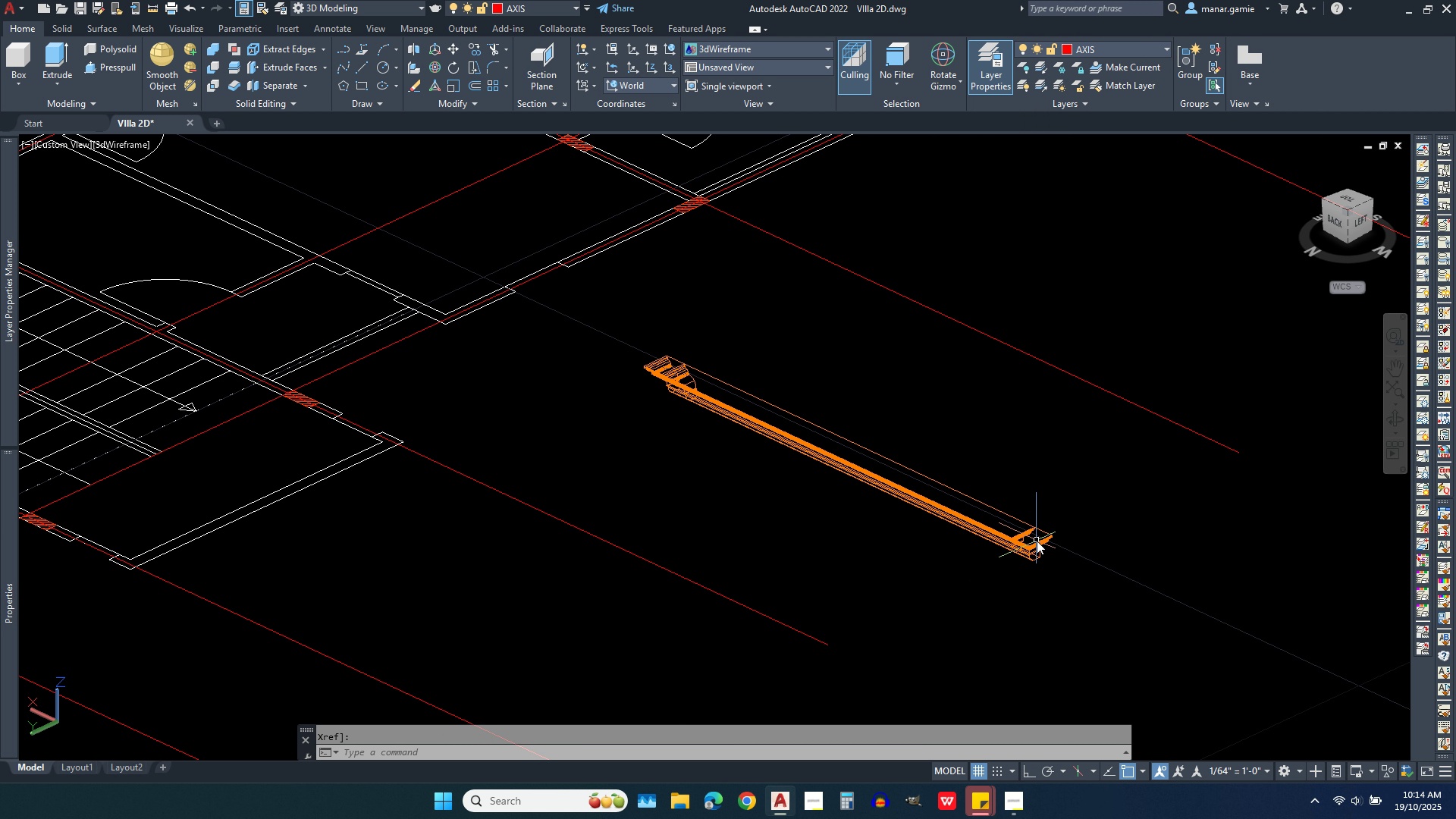 
left_click([1037, 541])
 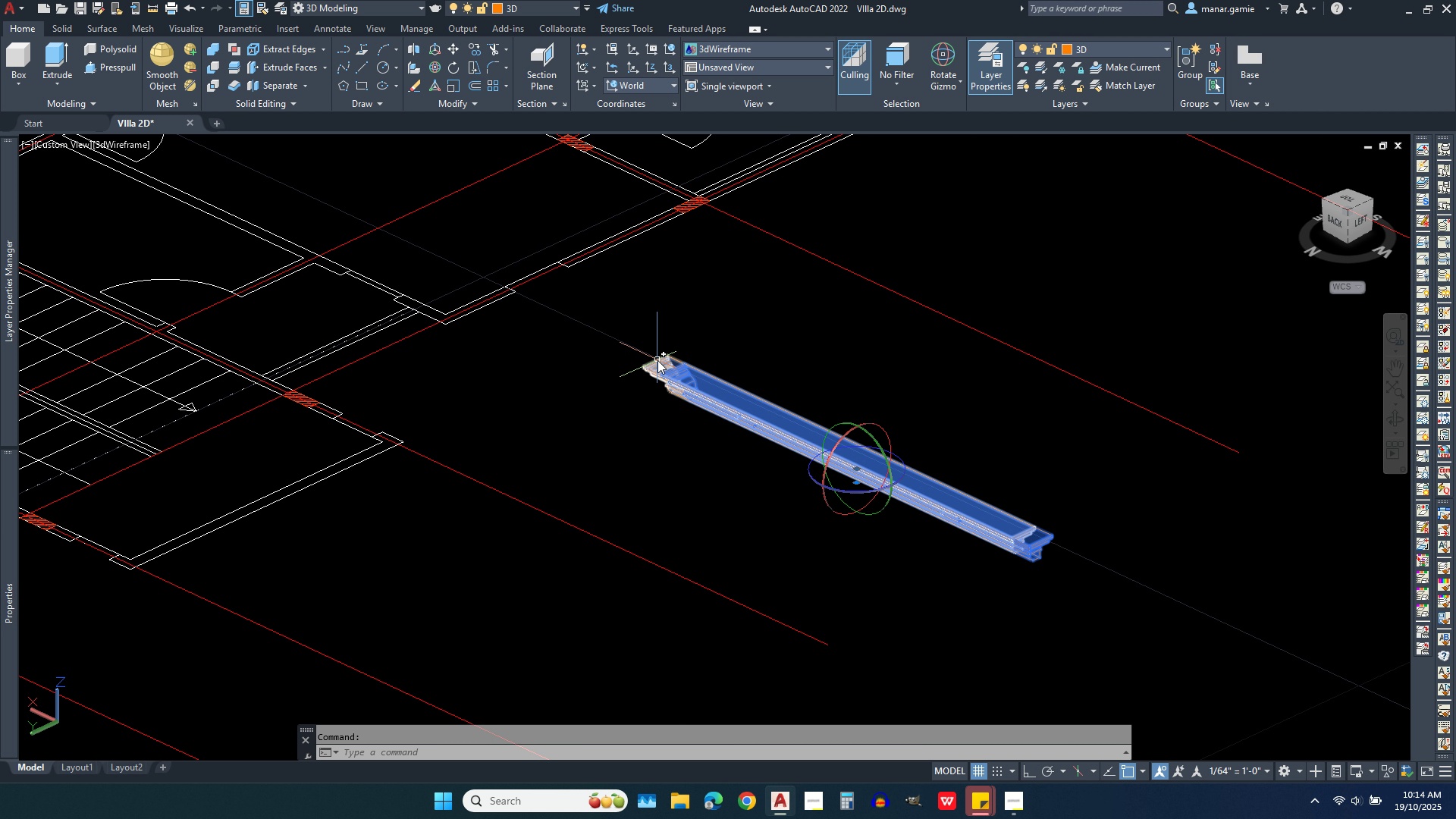 
left_click([660, 362])
 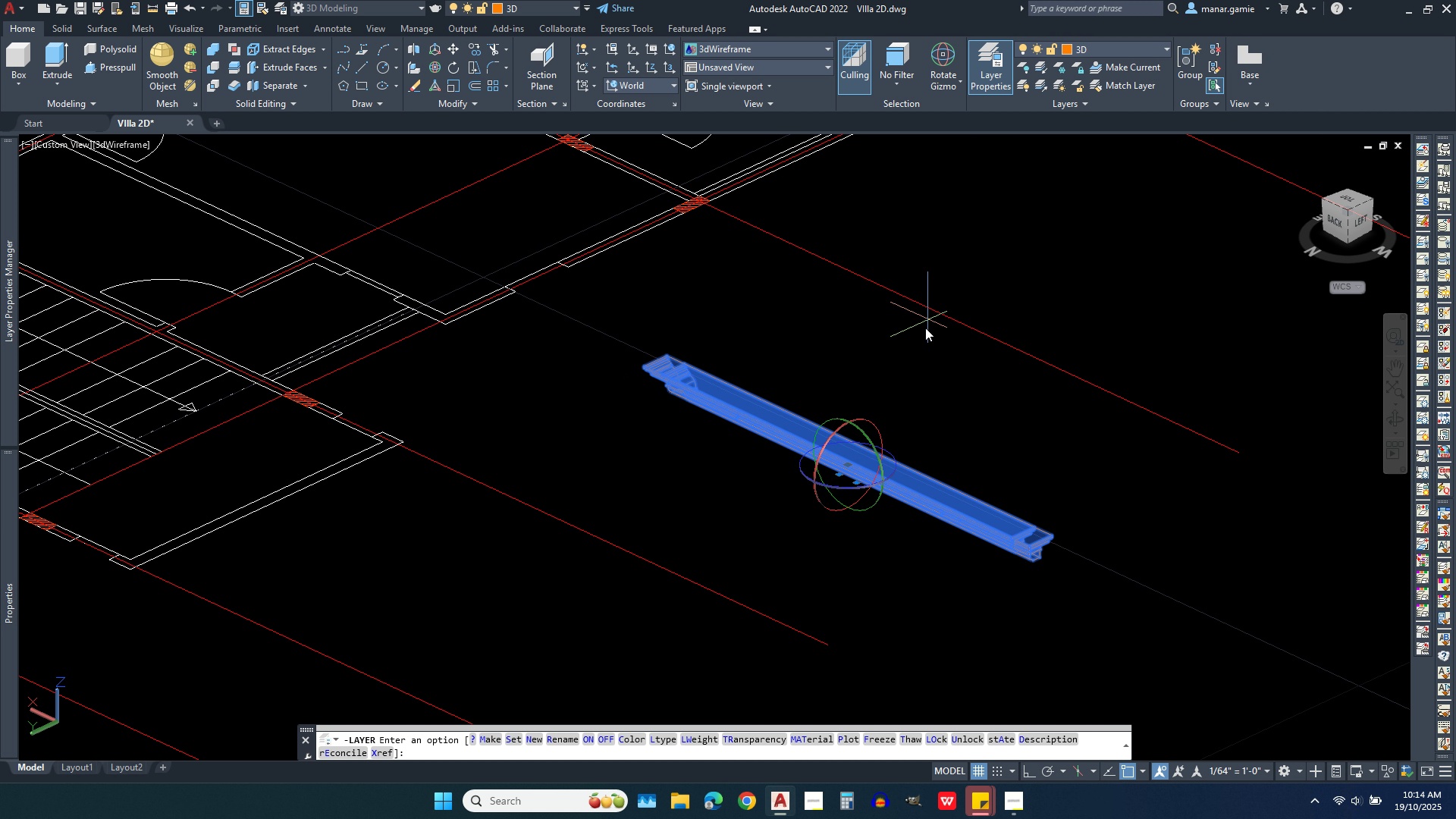 
right_click([902, 368])
 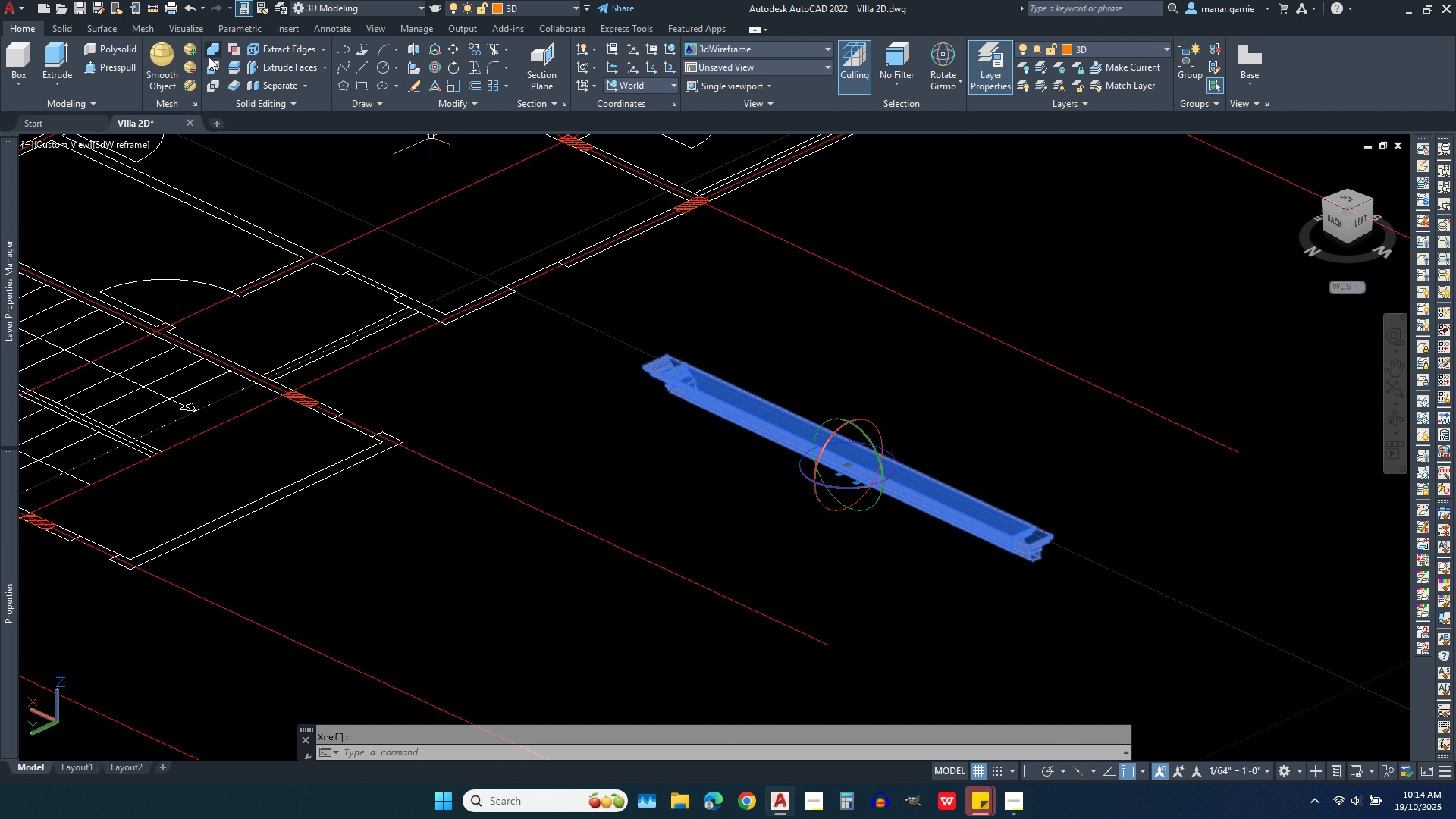 
left_click([216, 47])
 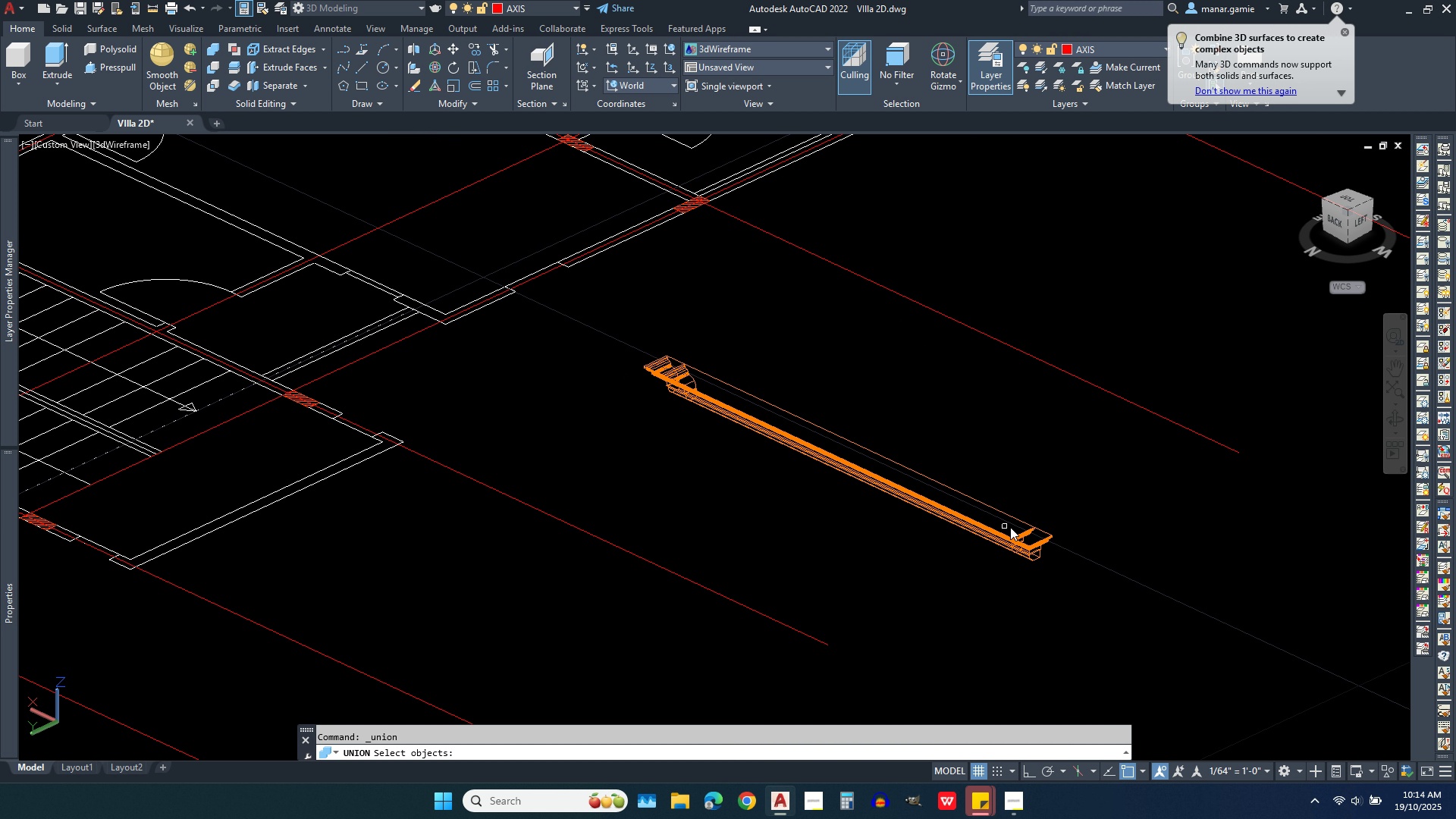 
scroll: coordinate [1010, 527], scroll_direction: up, amount: 3.0
 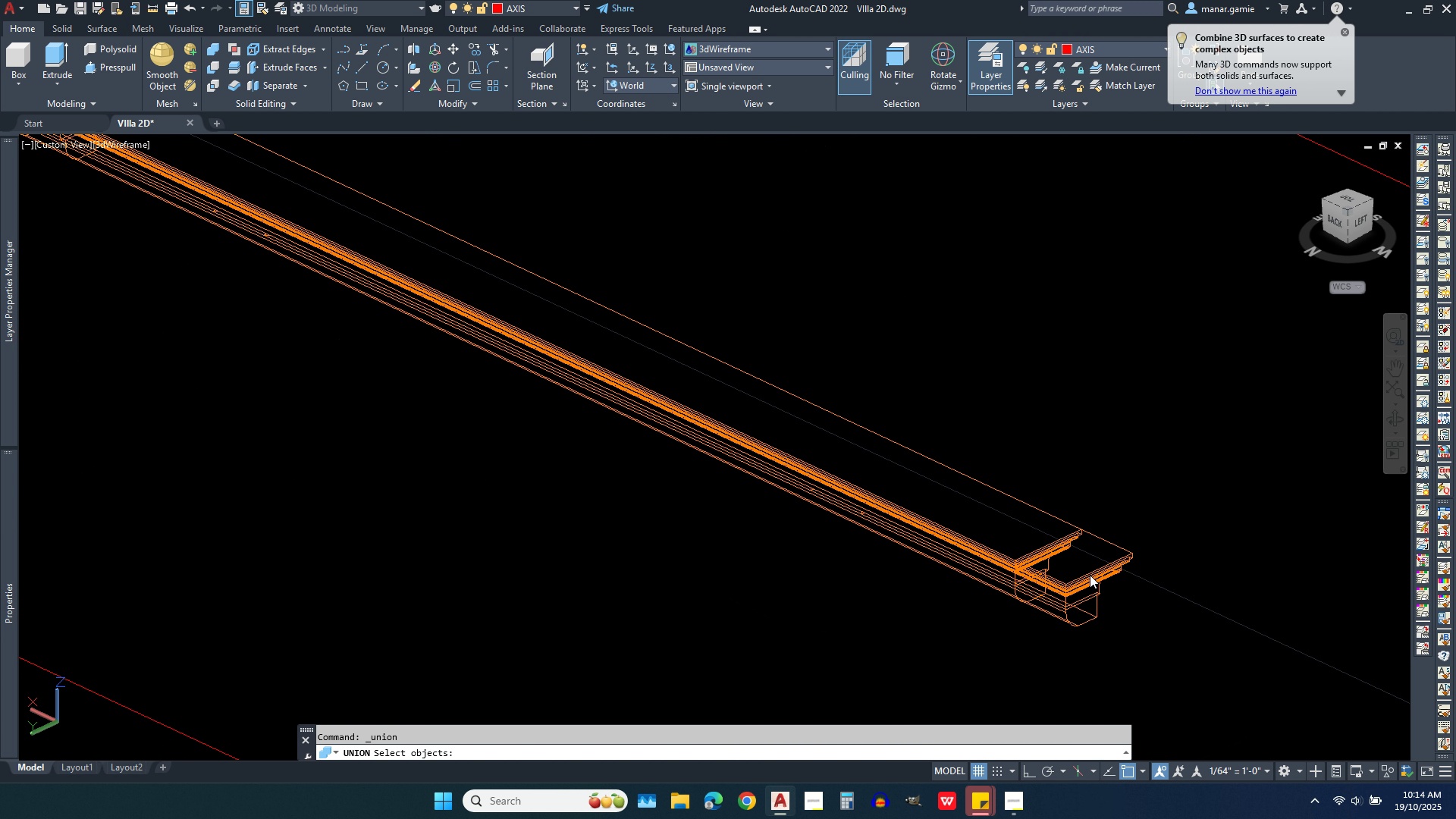 
left_click([1090, 575])
 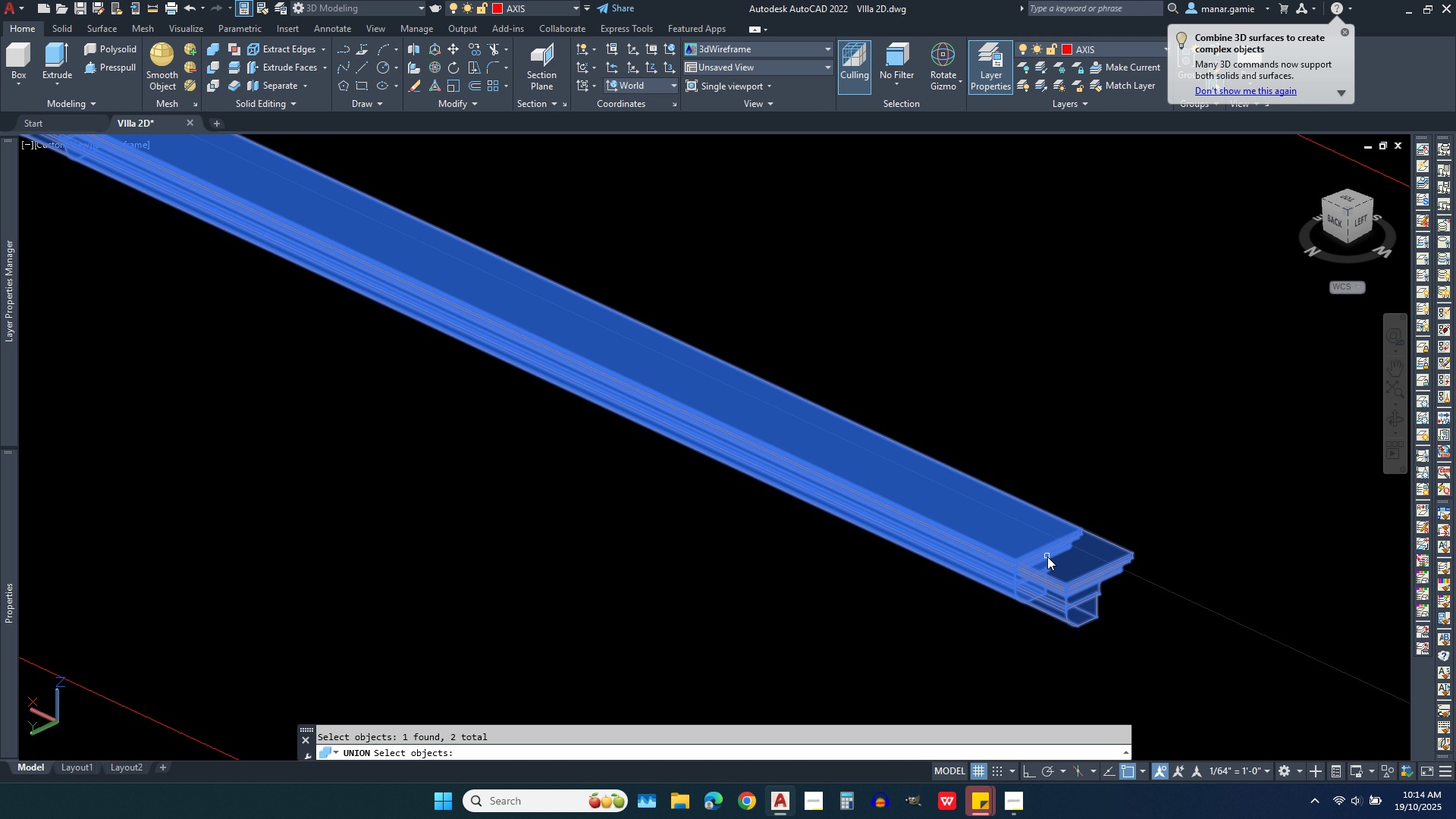 
left_click([1047, 557])
 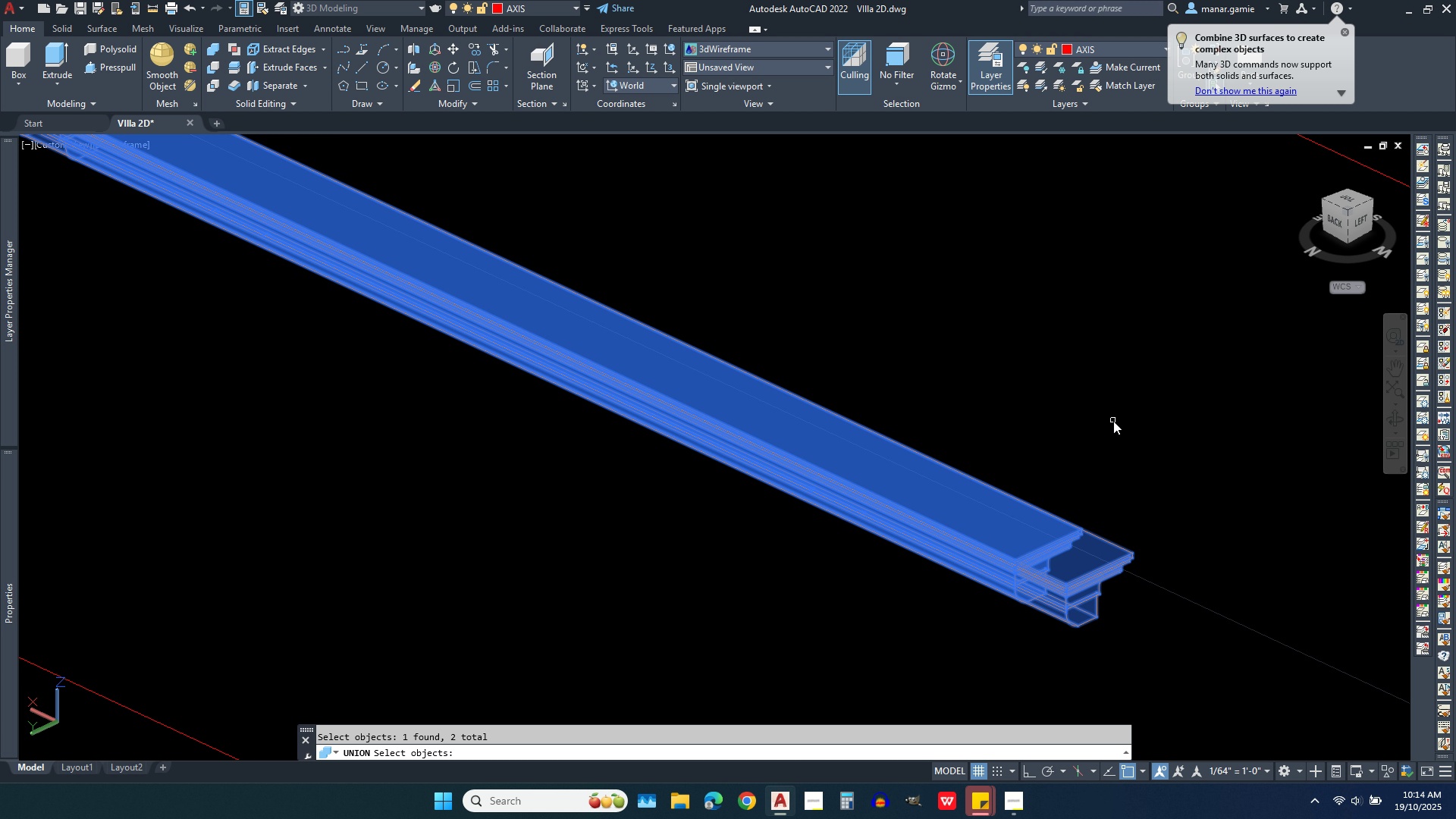 
right_click([1113, 421])
 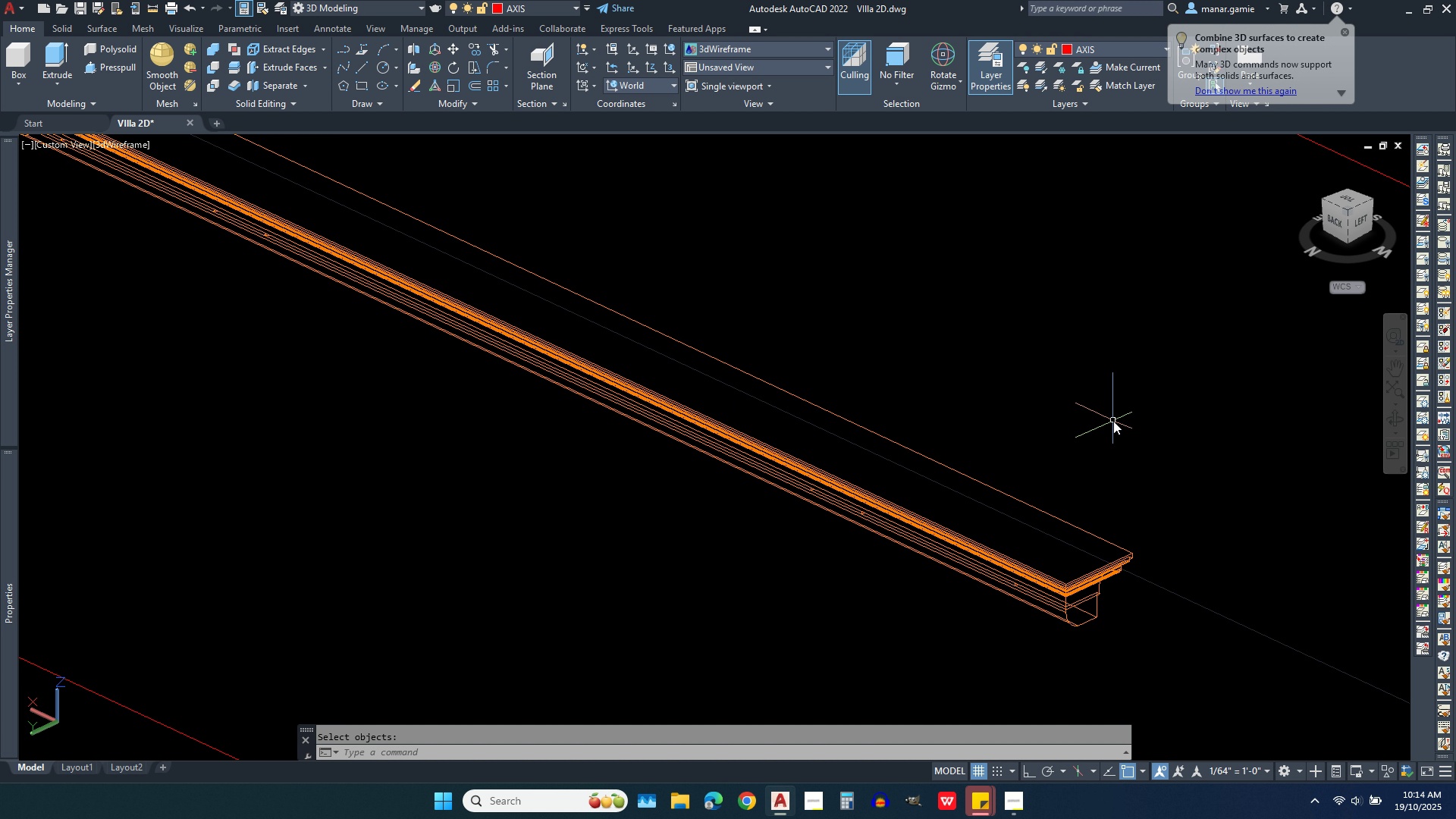 
scroll: coordinate [992, 492], scroll_direction: down, amount: 3.0
 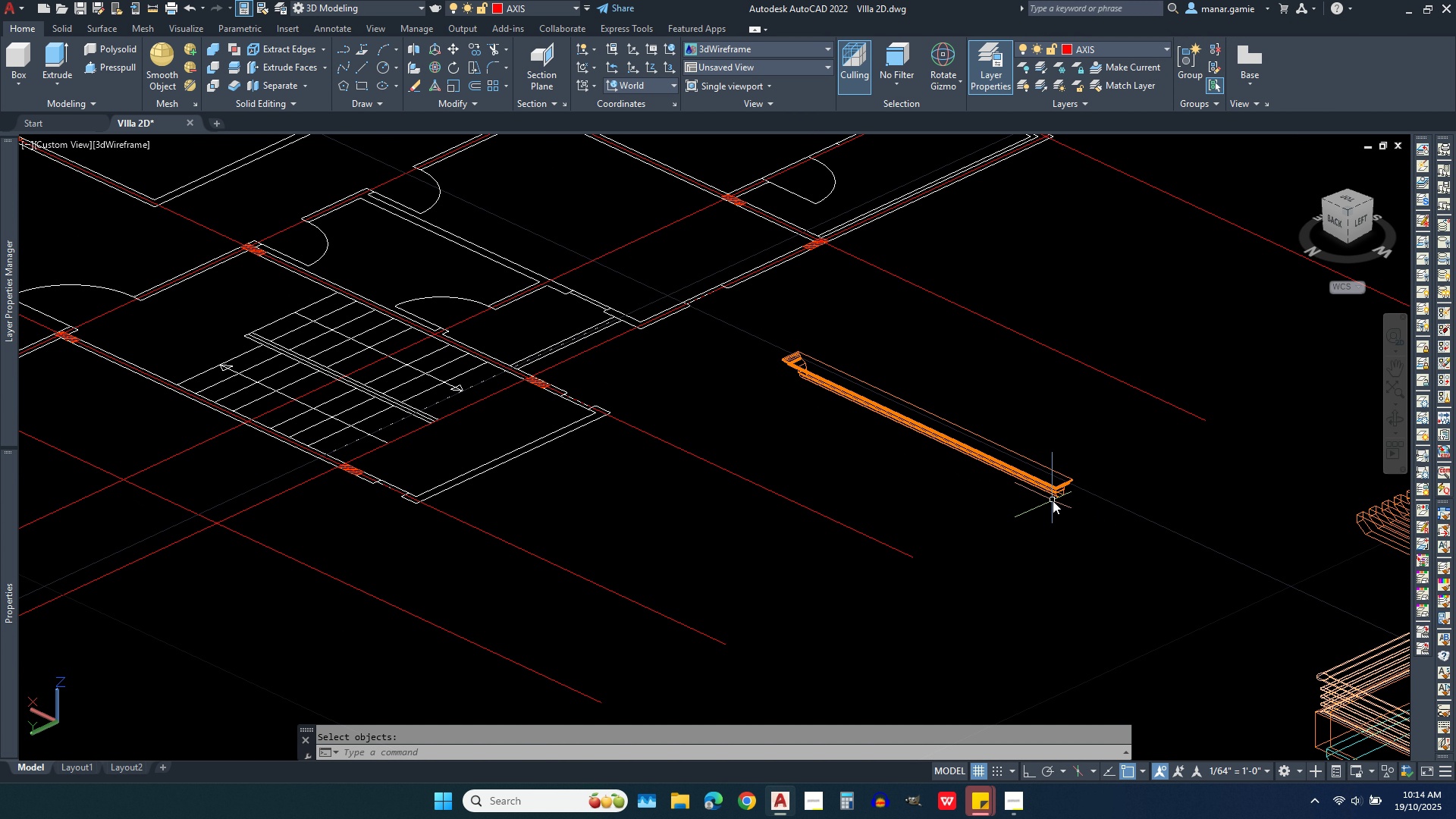 
scroll: coordinate [1090, 495], scroll_direction: up, amount: 8.0
 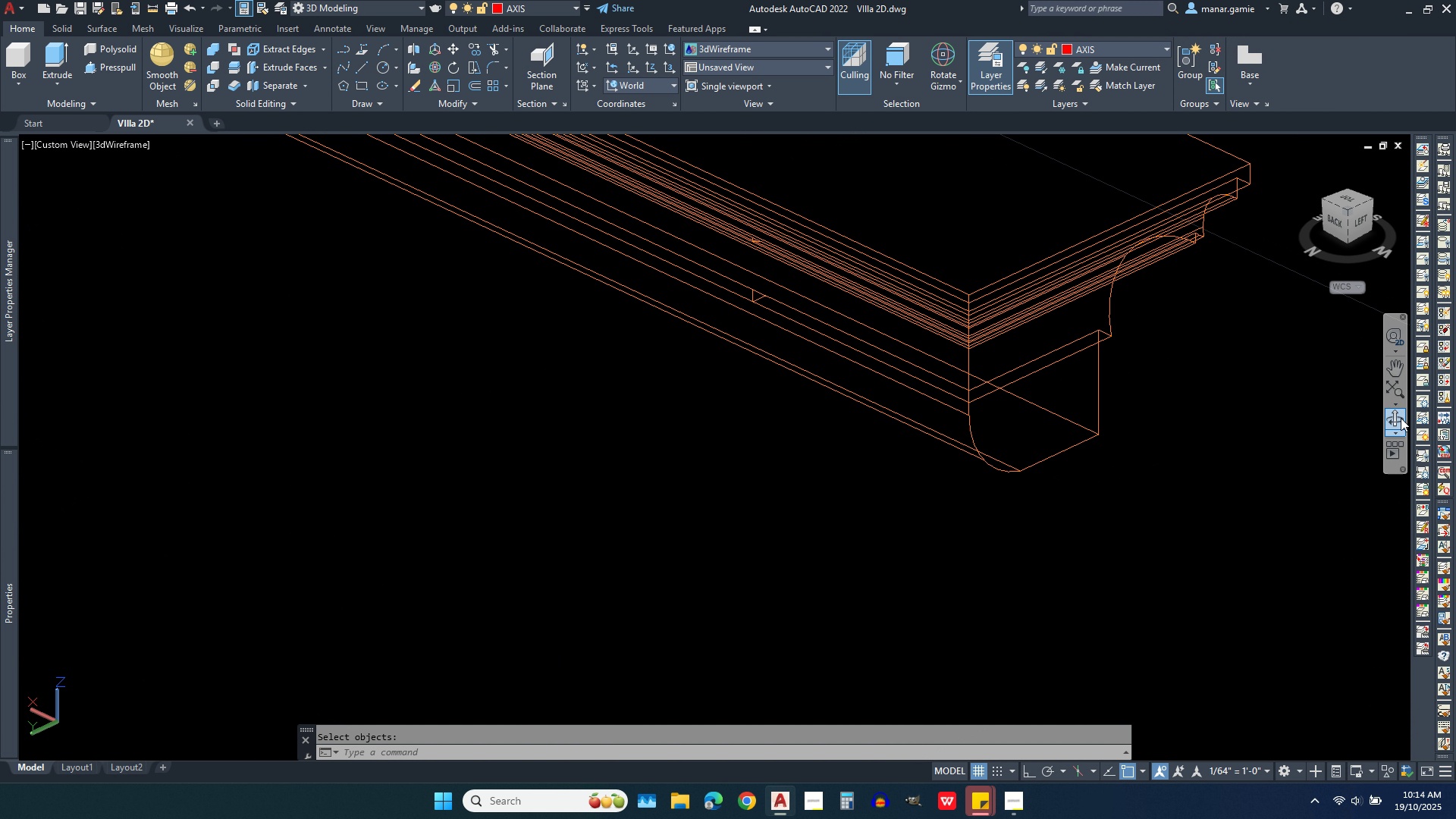 
left_click([1395, 423])
 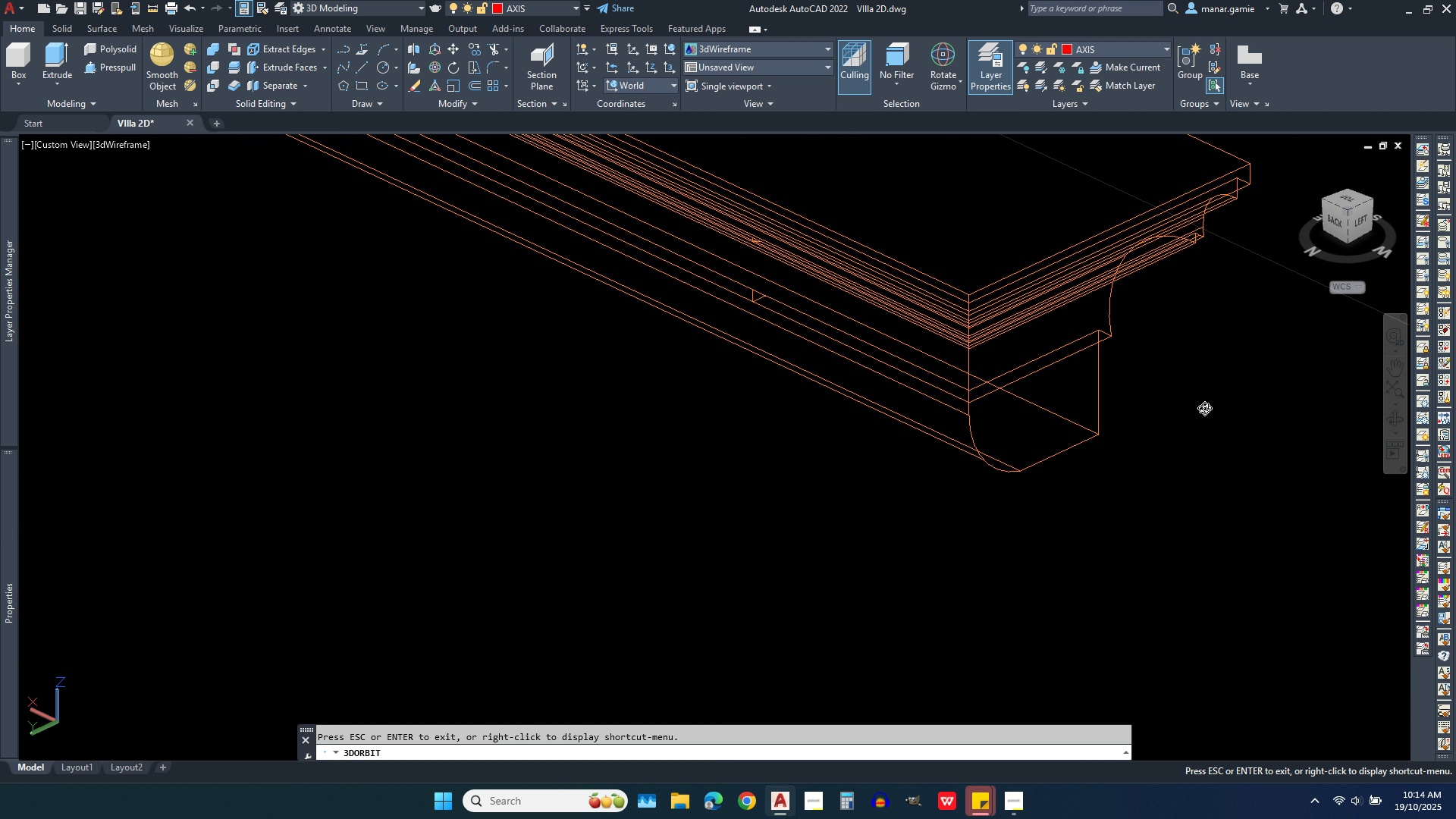 
left_click_drag(start_coordinate=[1204, 408], to_coordinate=[1111, 339])
 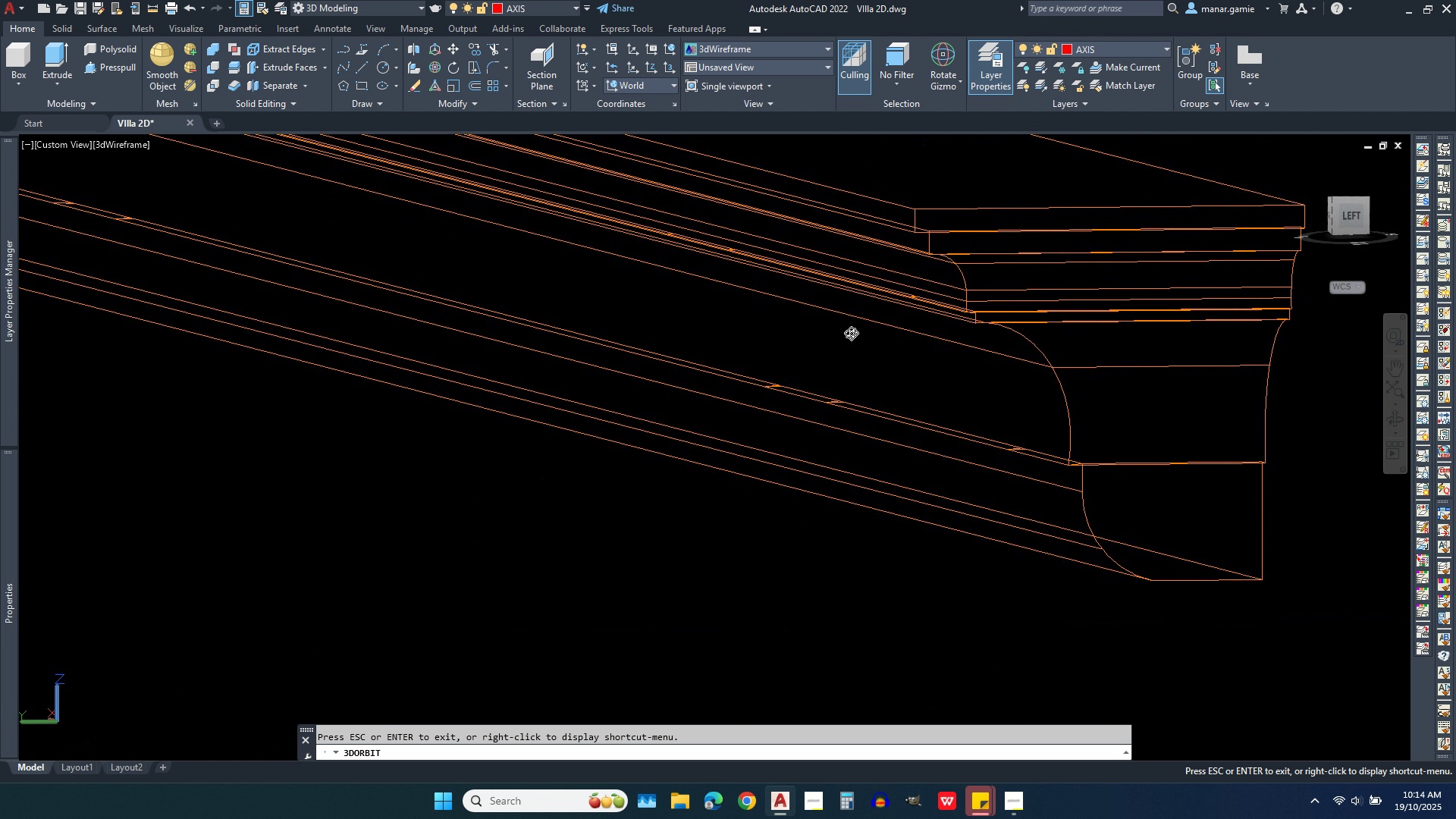 
scroll: coordinate [880, 373], scroll_direction: down, amount: 24.0
 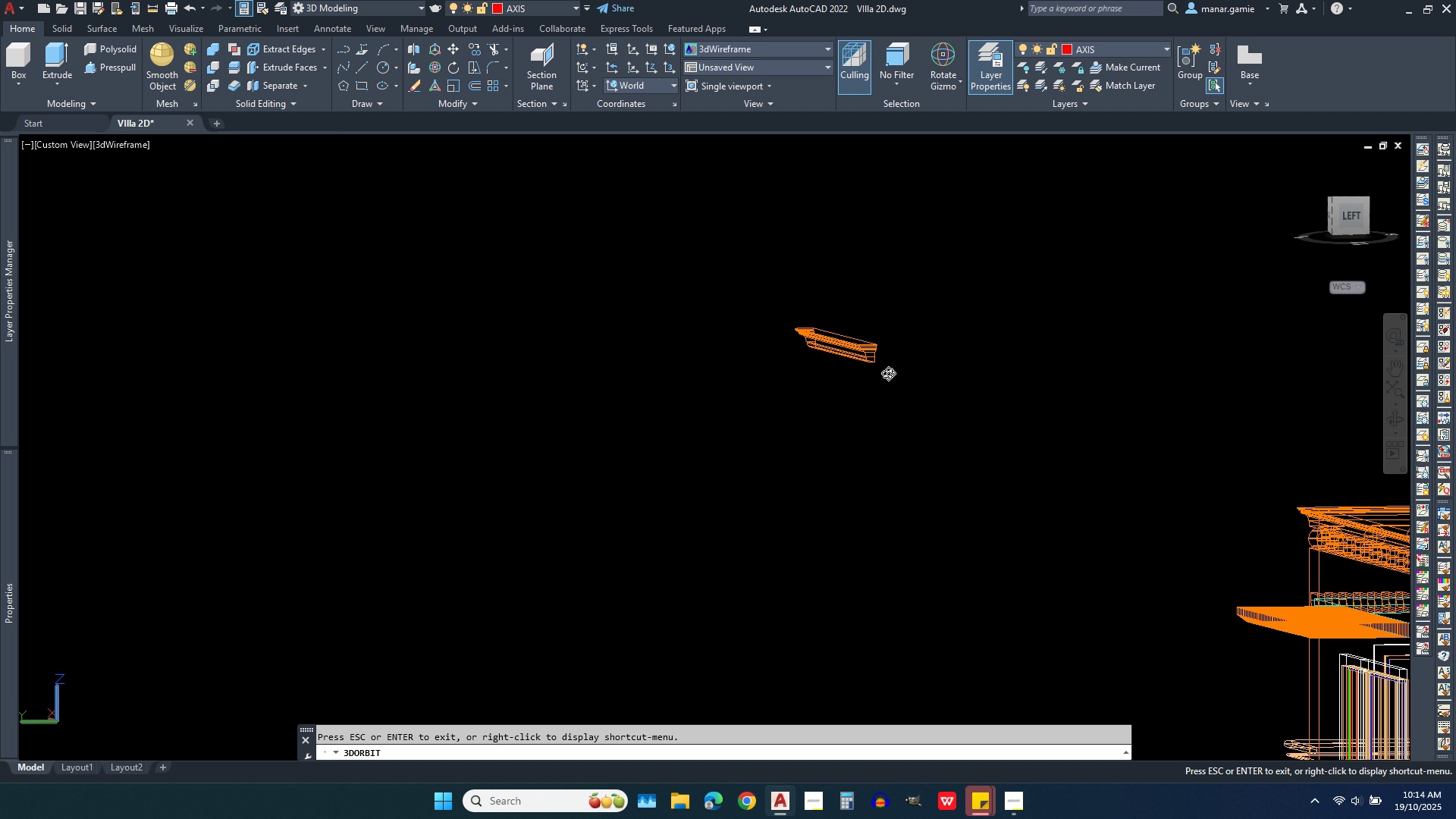 
scroll: coordinate [899, 373], scroll_direction: up, amount: 4.0
 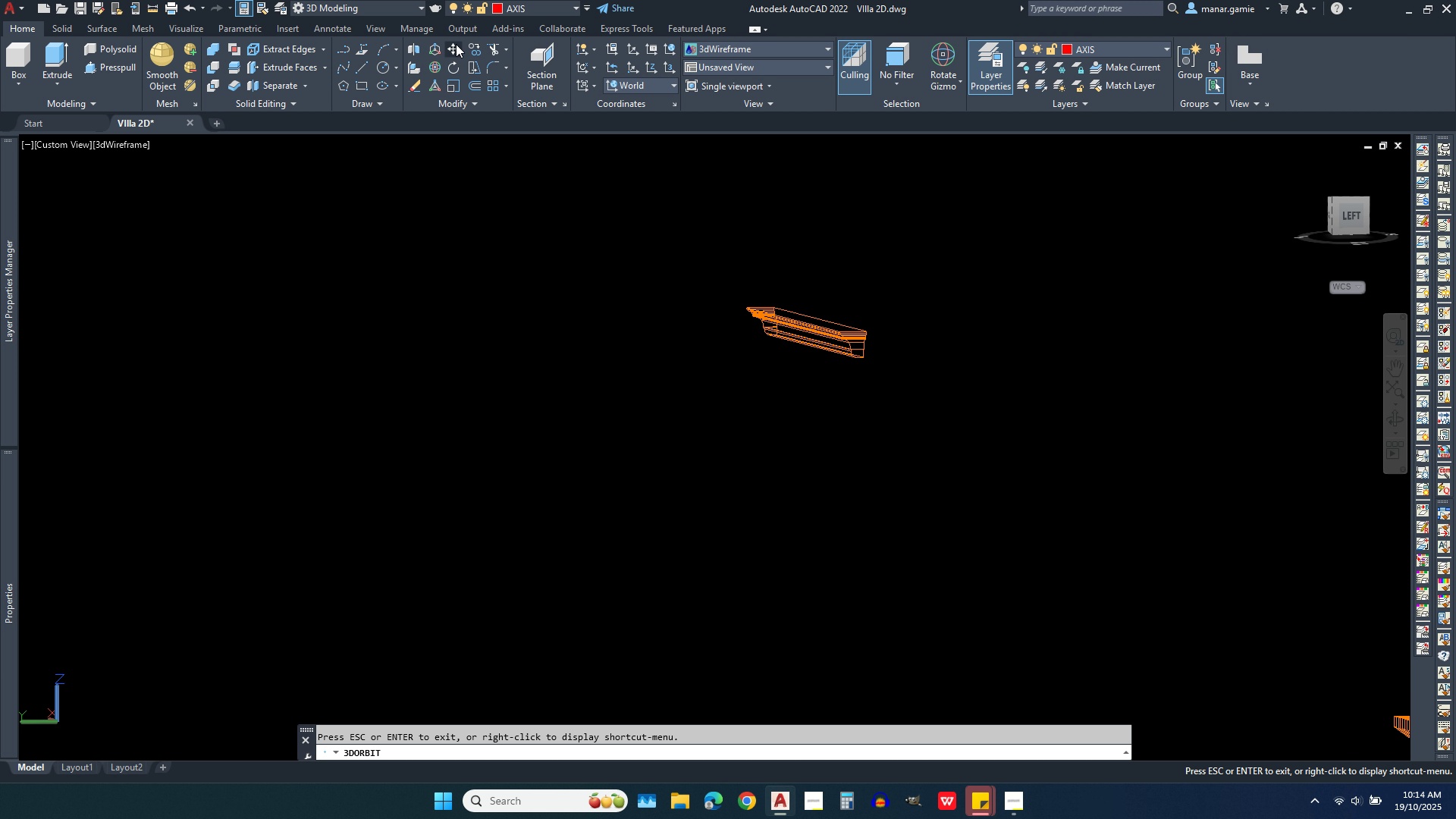 
left_click([450, 46])
 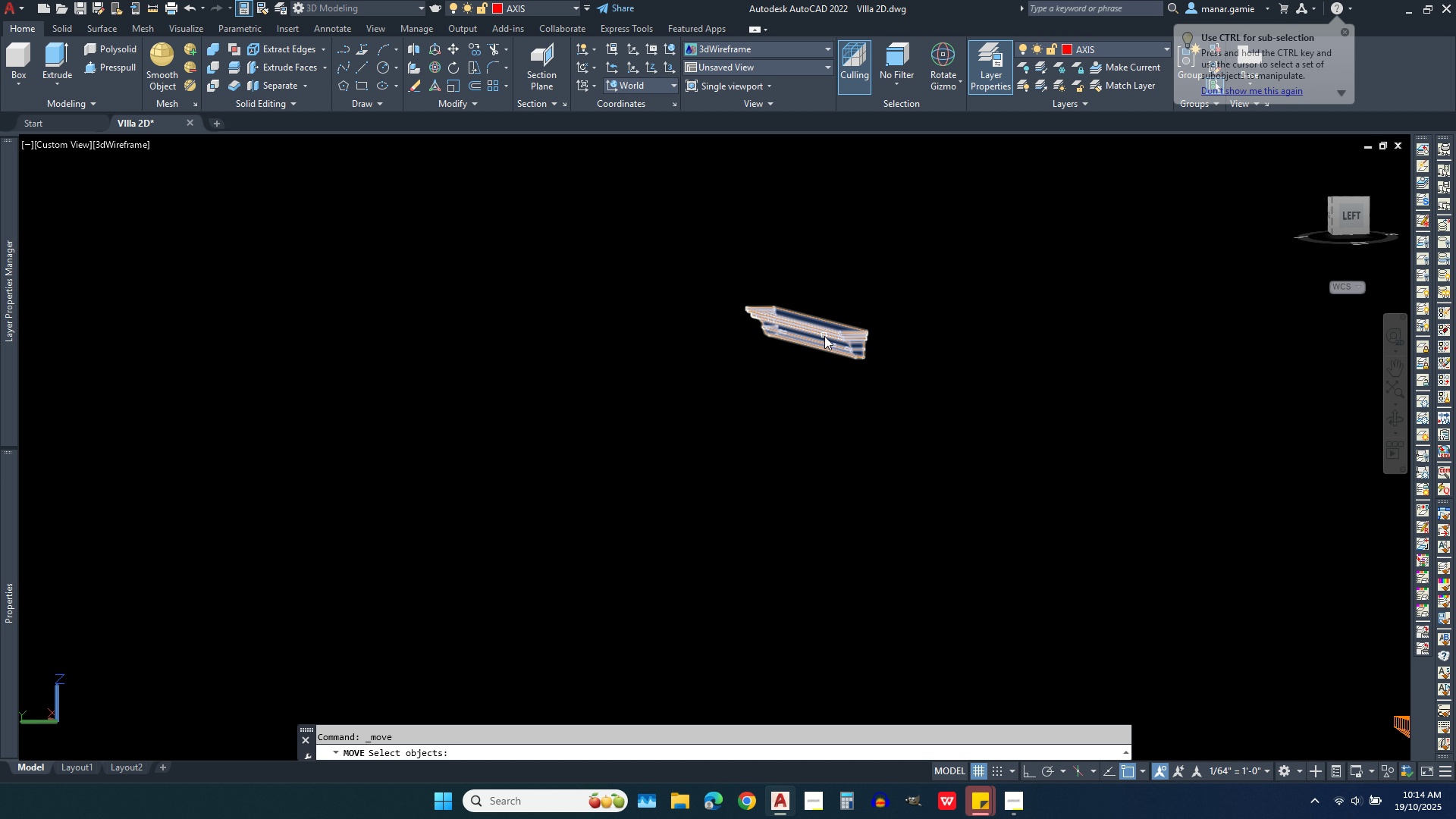 
left_click([824, 336])
 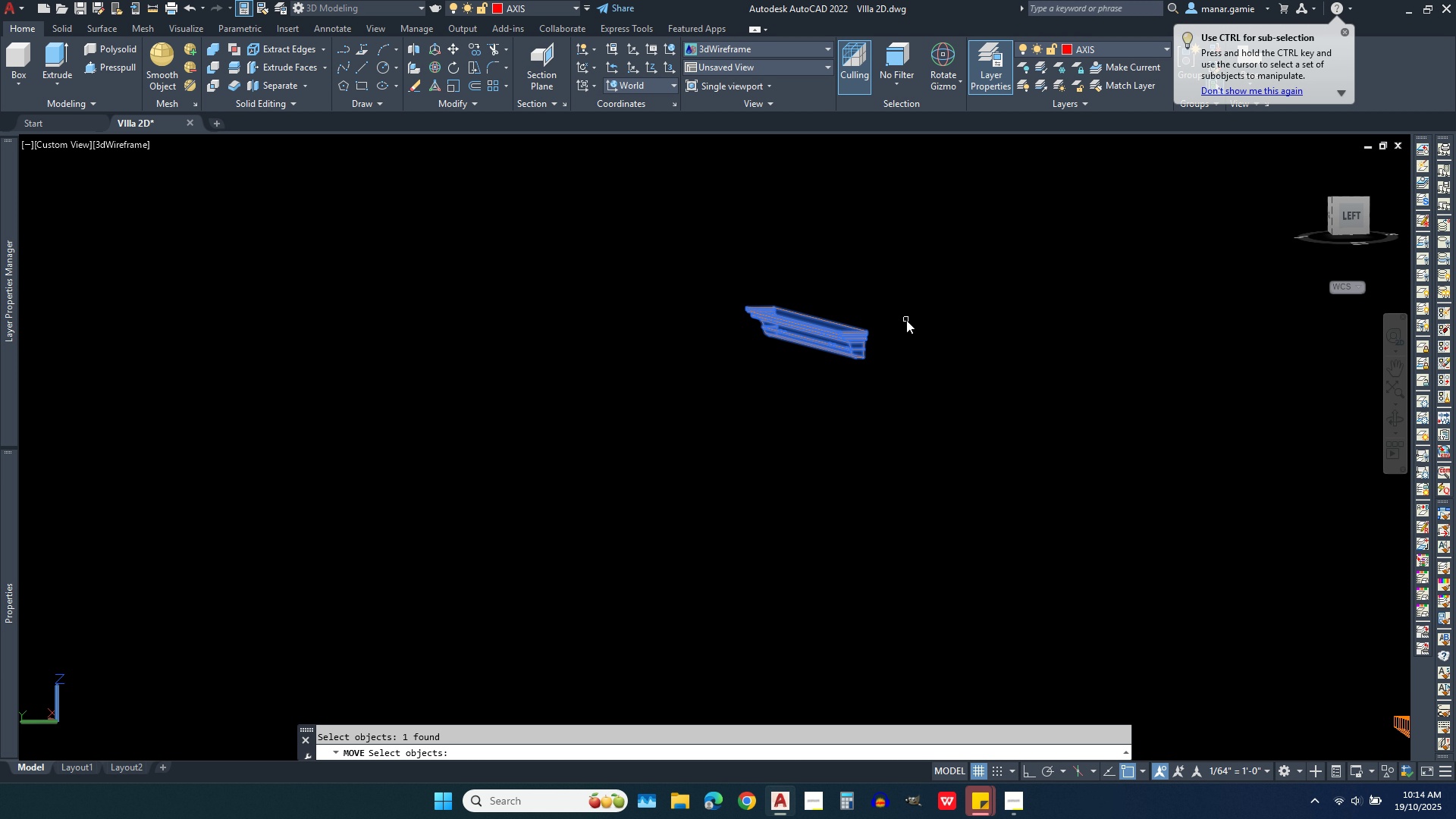 
scroll: coordinate [906, 320], scroll_direction: up, amount: 4.0
 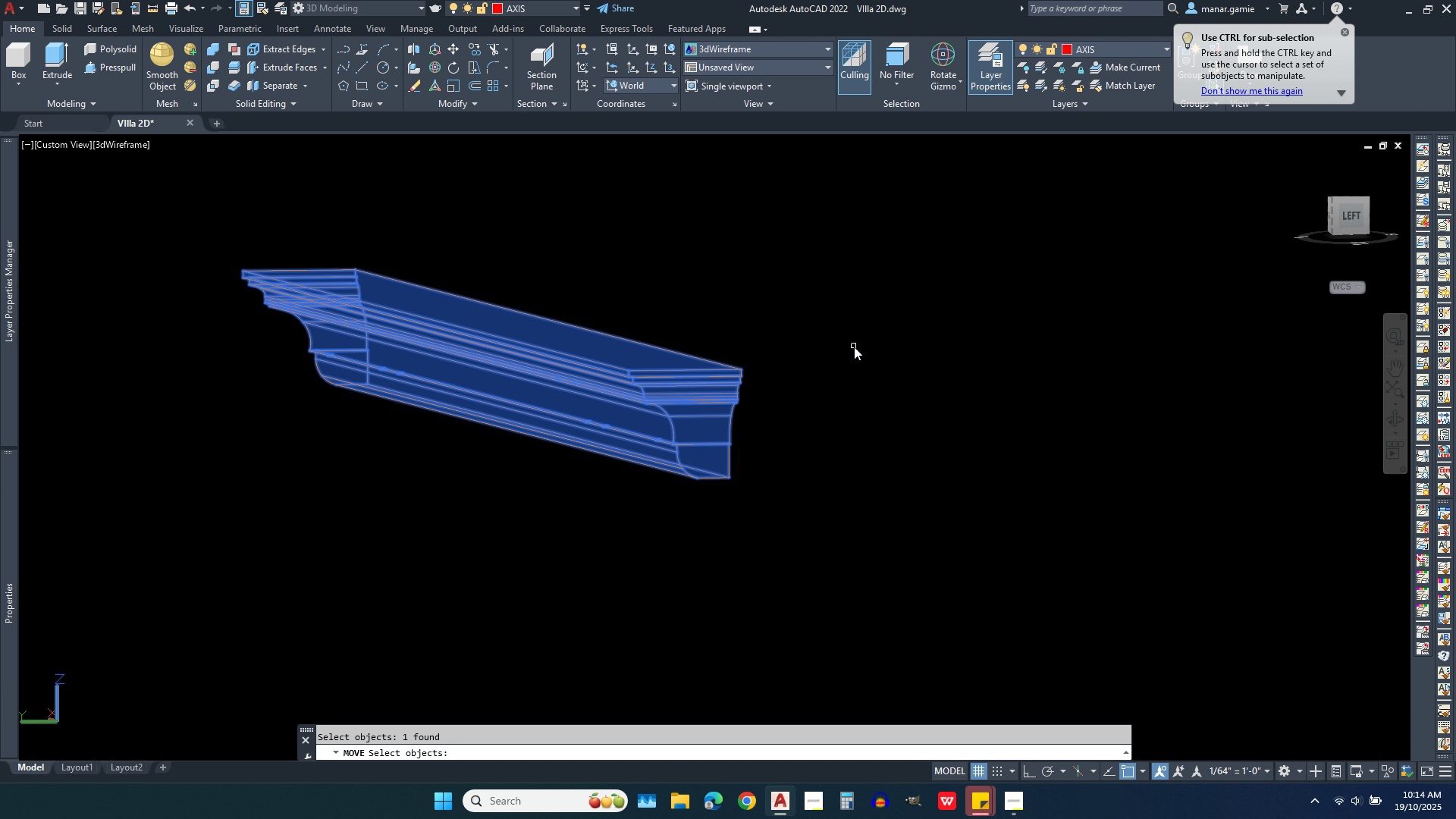 
right_click([854, 347])
 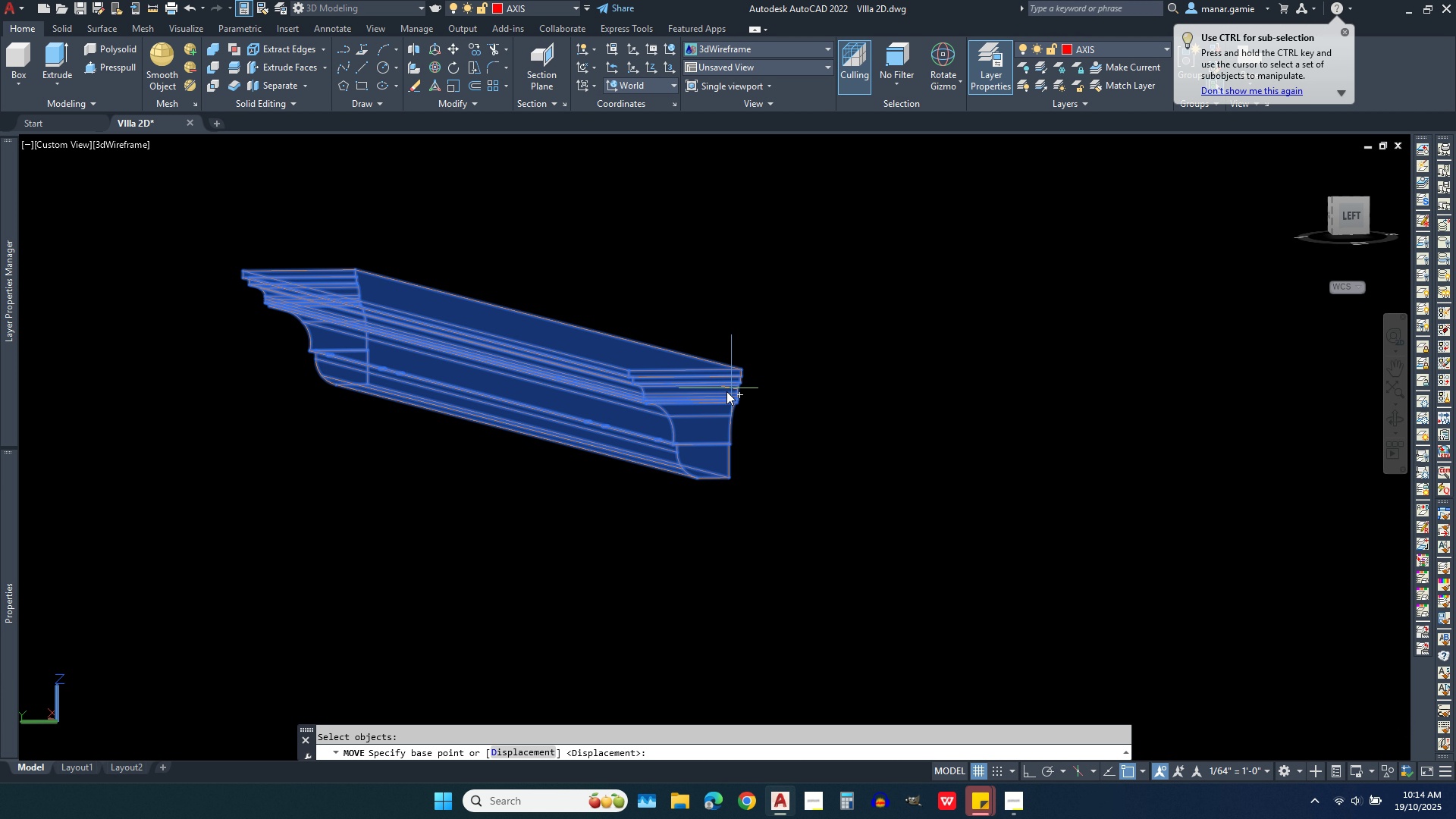 
scroll: coordinate [723, 391], scroll_direction: up, amount: 3.0
 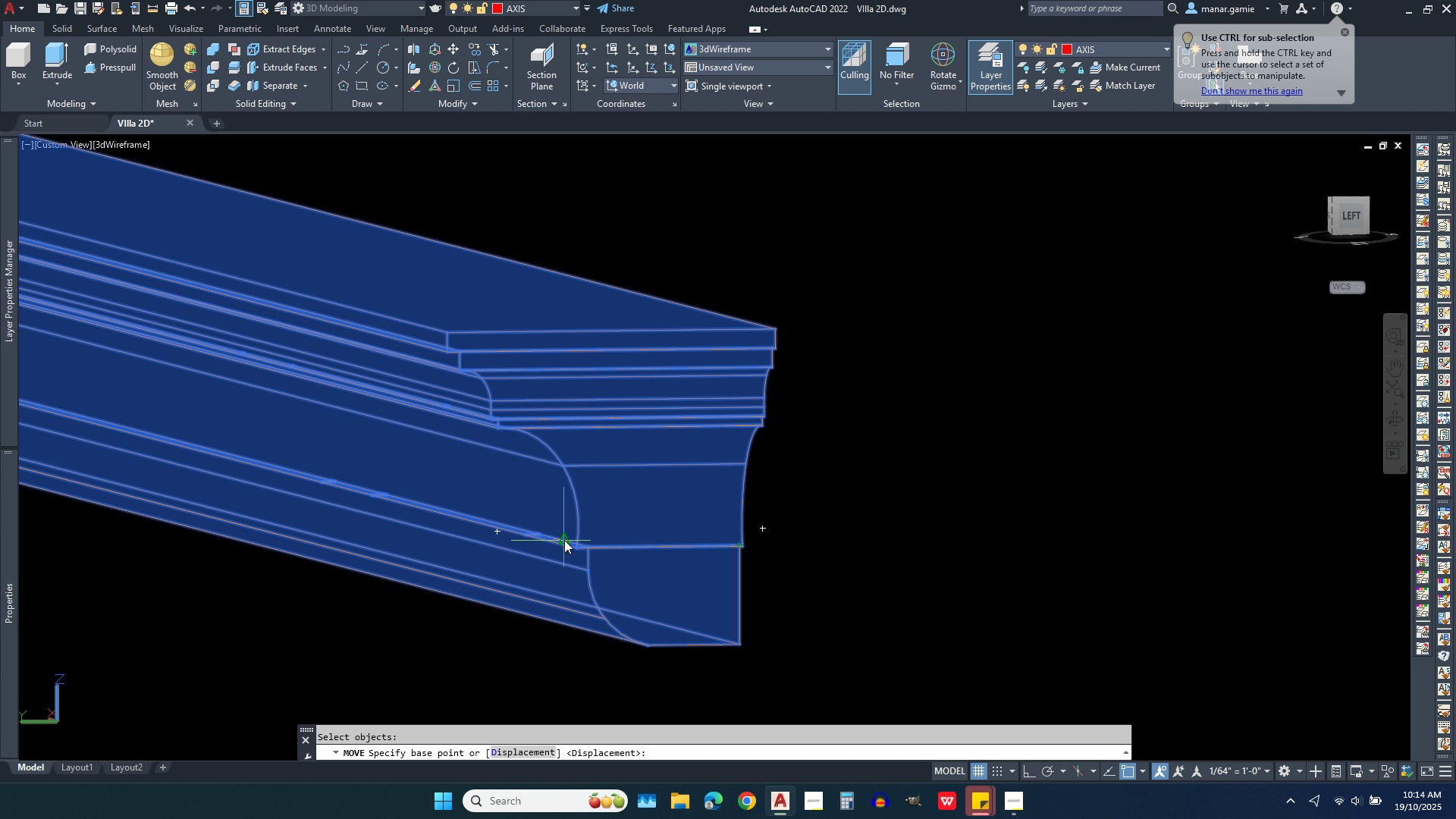 
left_click([577, 548])
 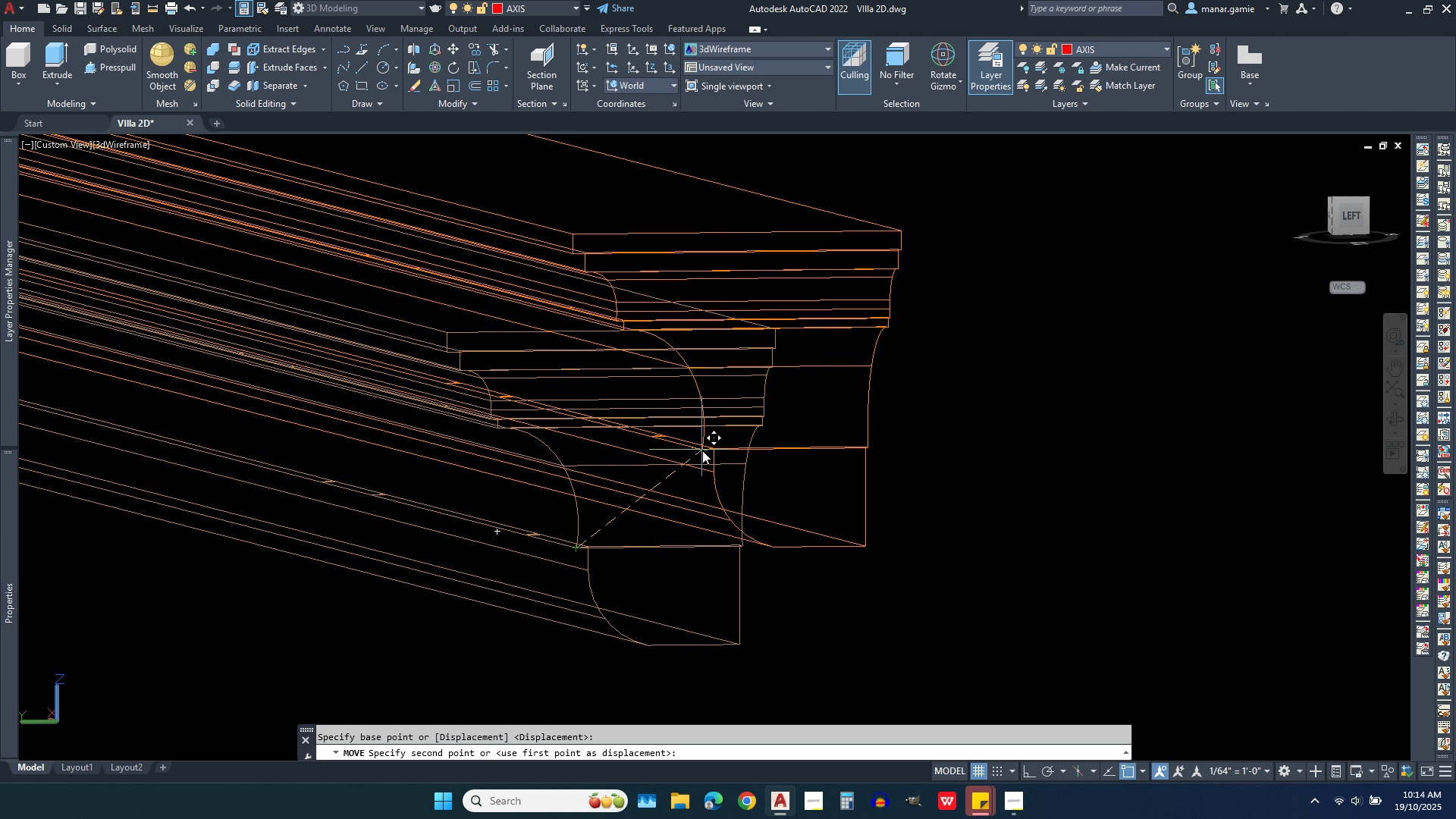 
scroll: coordinate [692, 381], scroll_direction: down, amount: 7.0
 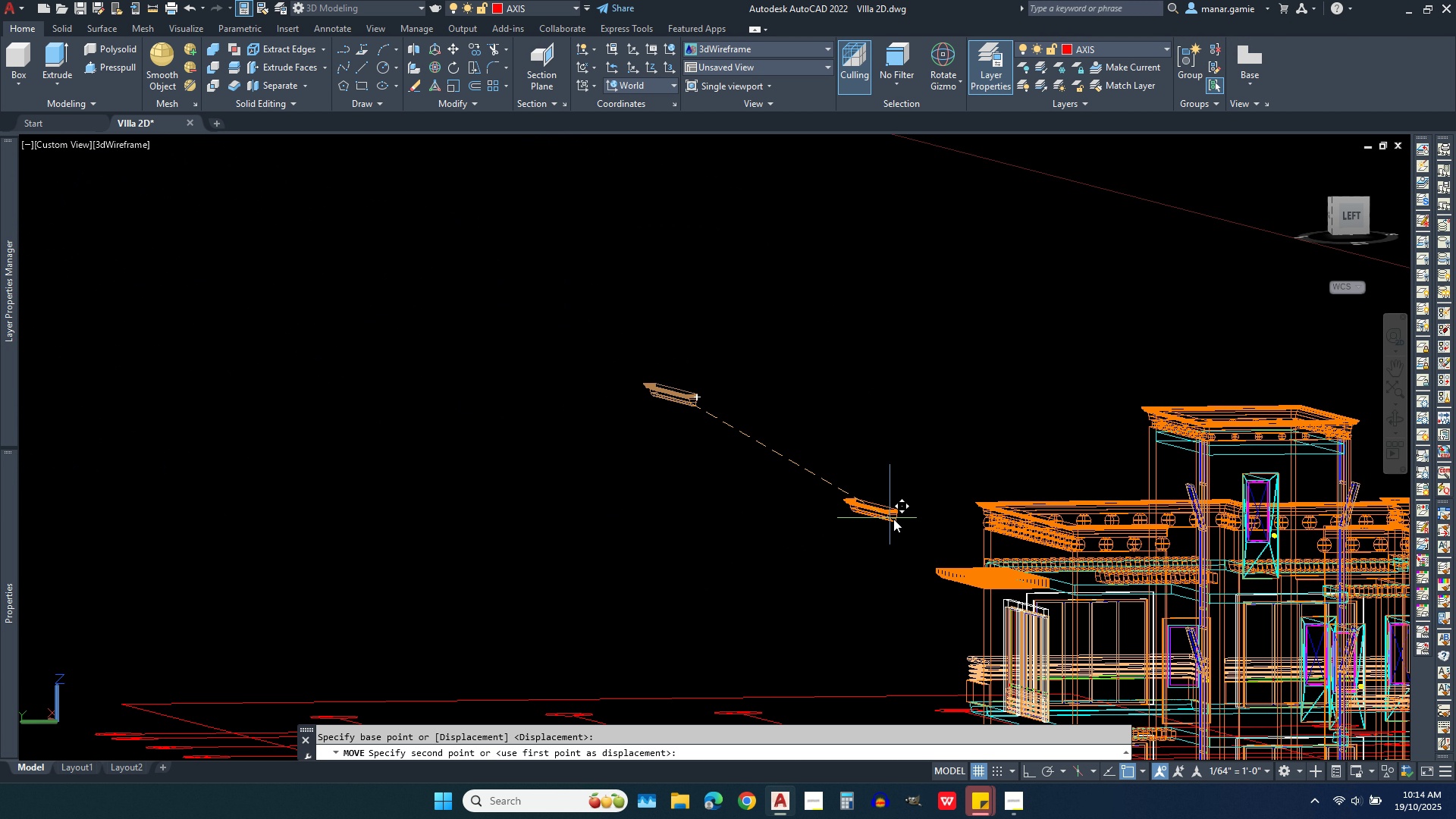 
scroll: coordinate [896, 524], scroll_direction: up, amount: 3.0
 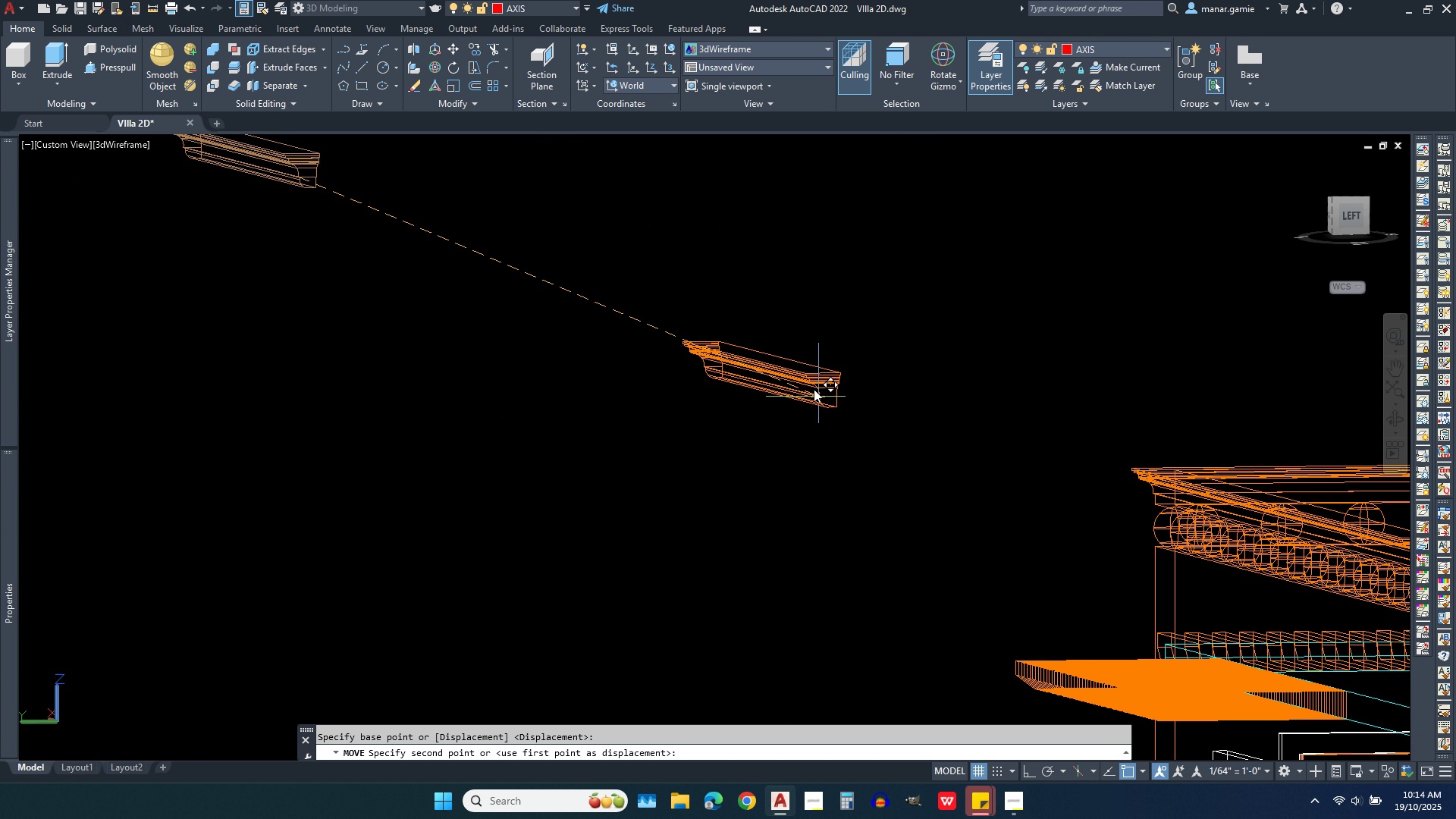 
scroll: coordinate [811, 384], scroll_direction: down, amount: 2.0
 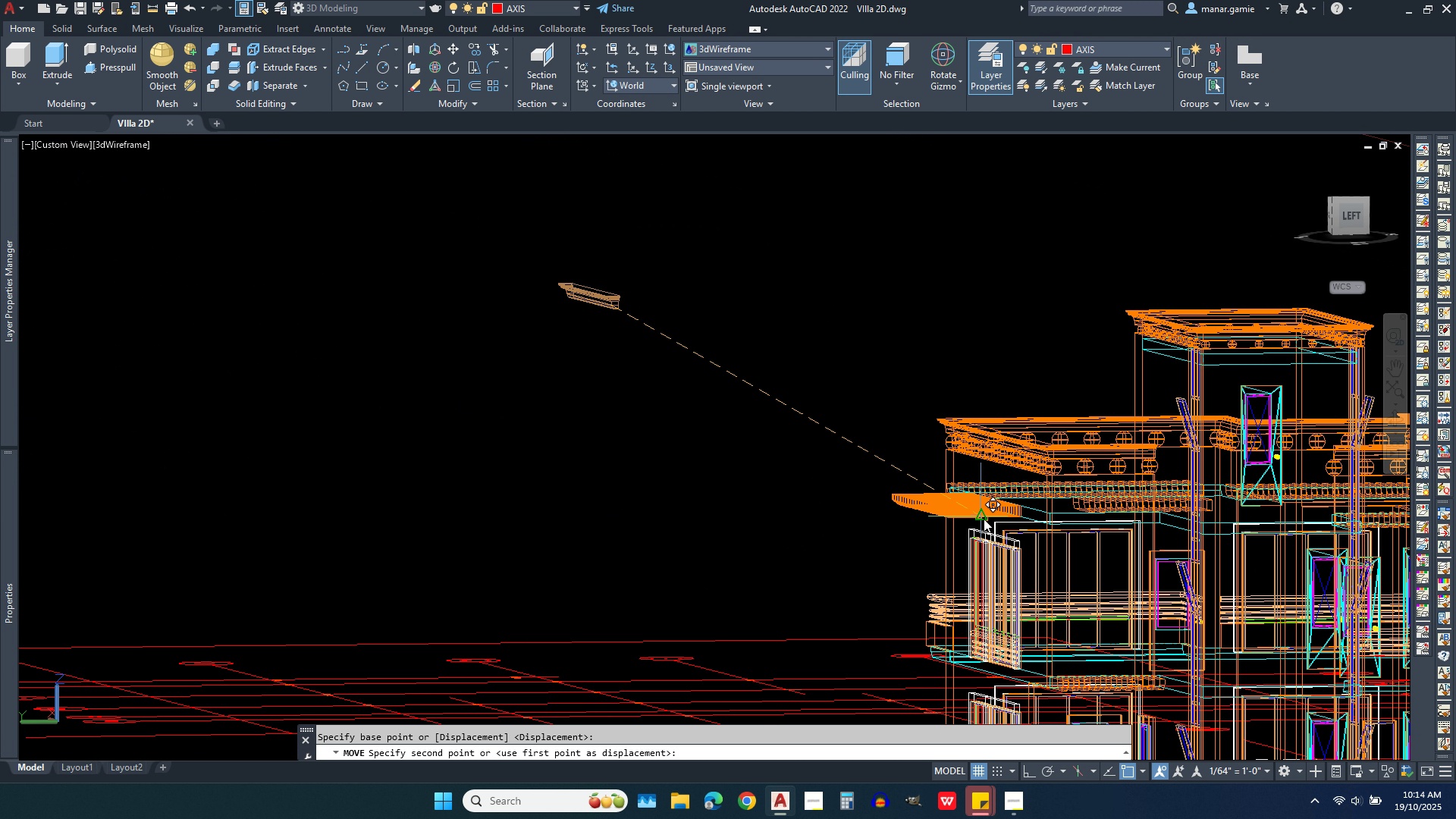 
scroll: coordinate [801, 493], scroll_direction: up, amount: 9.0
 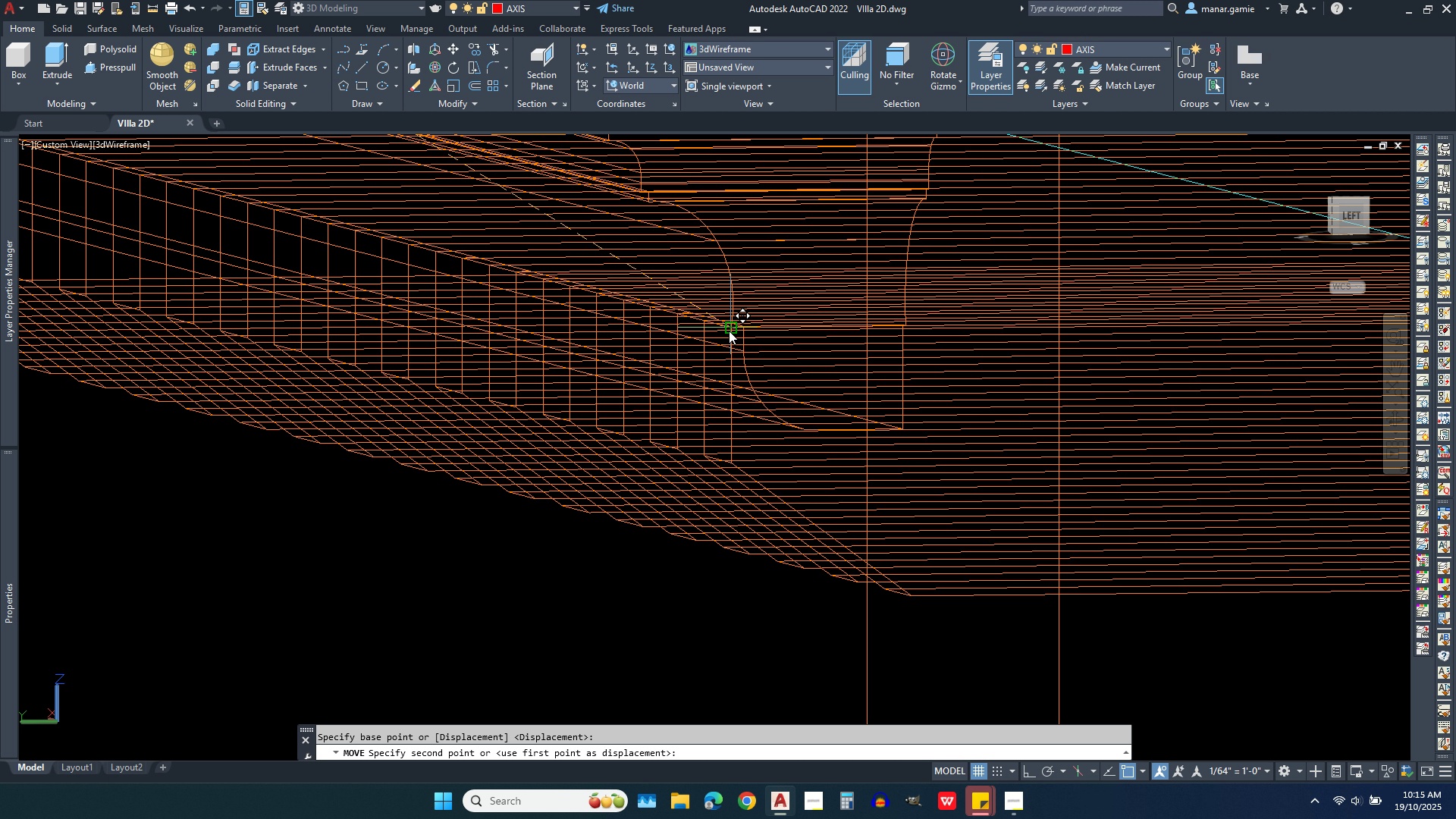 
left_click([729, 331])
 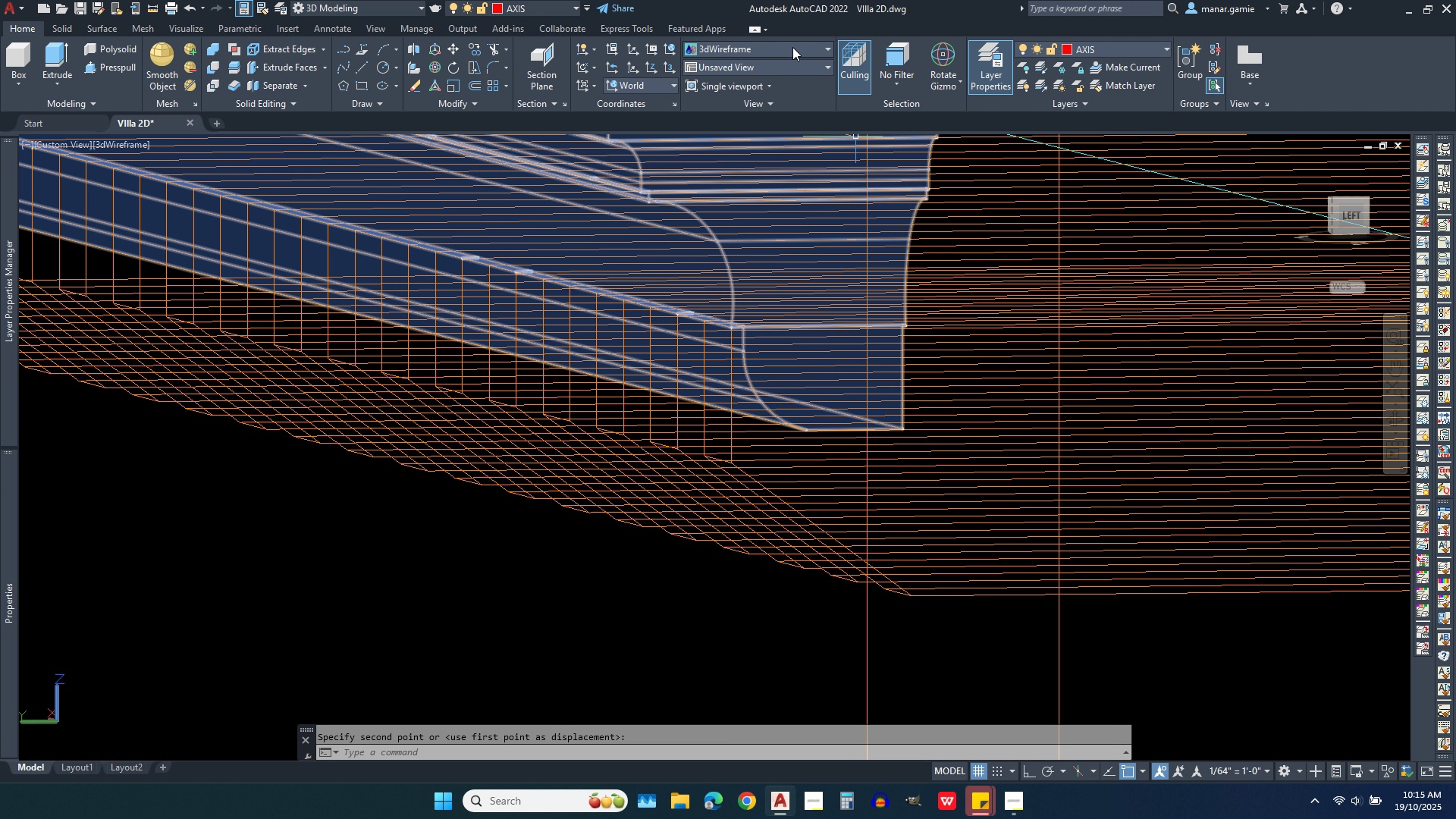 
left_click([792, 42])
 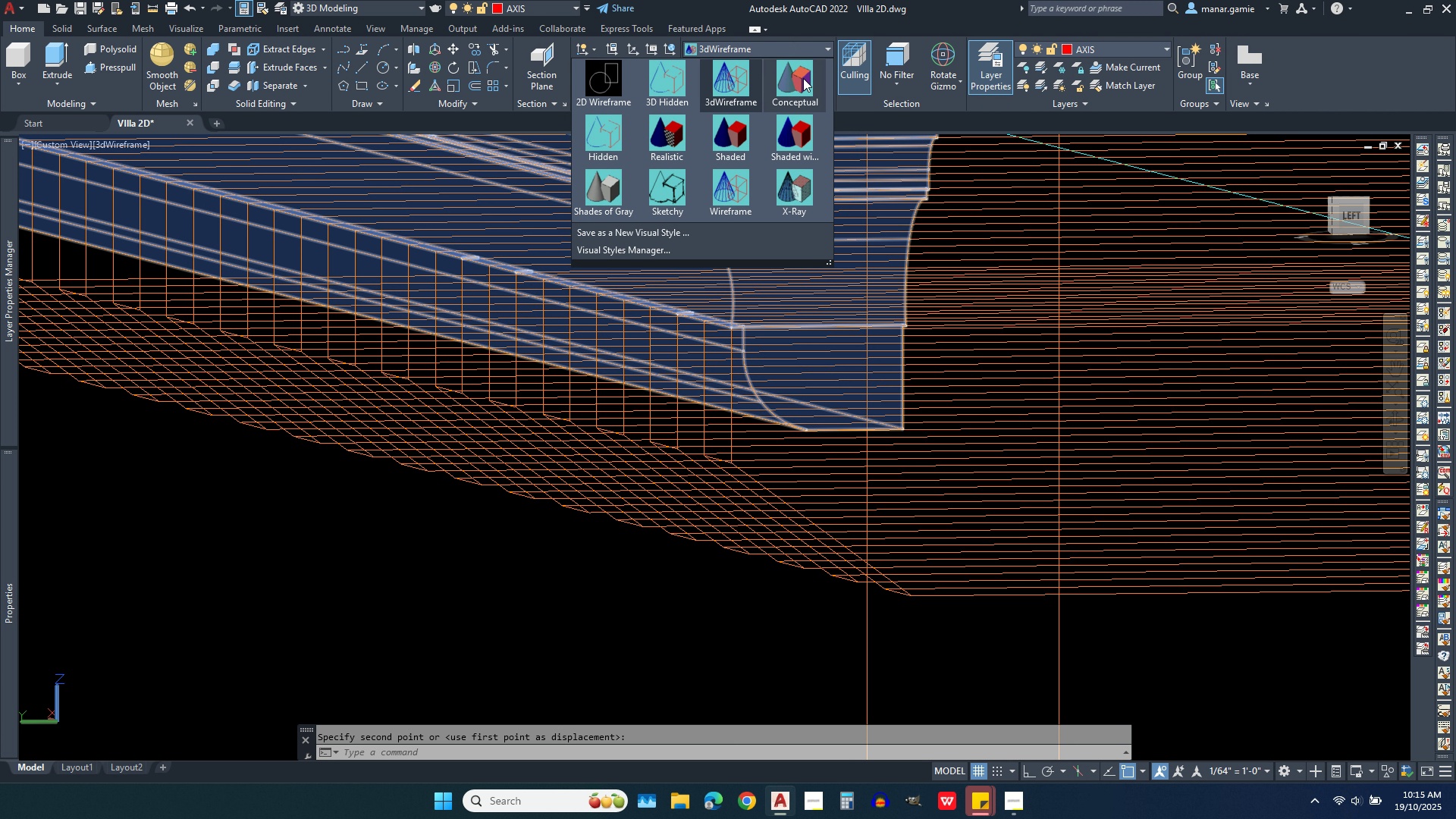 
left_click([803, 78])
 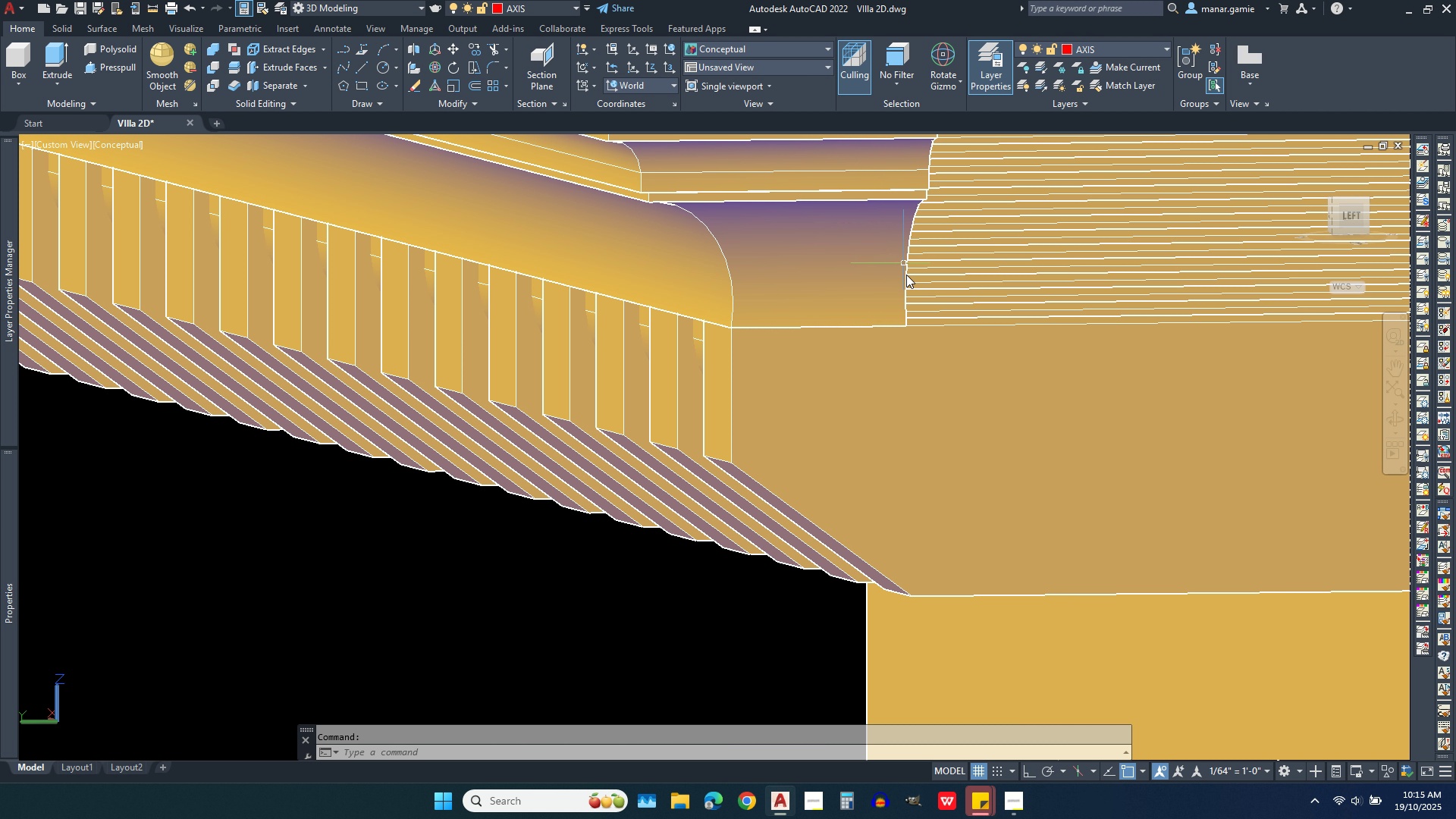 
scroll: coordinate [920, 299], scroll_direction: down, amount: 2.0
 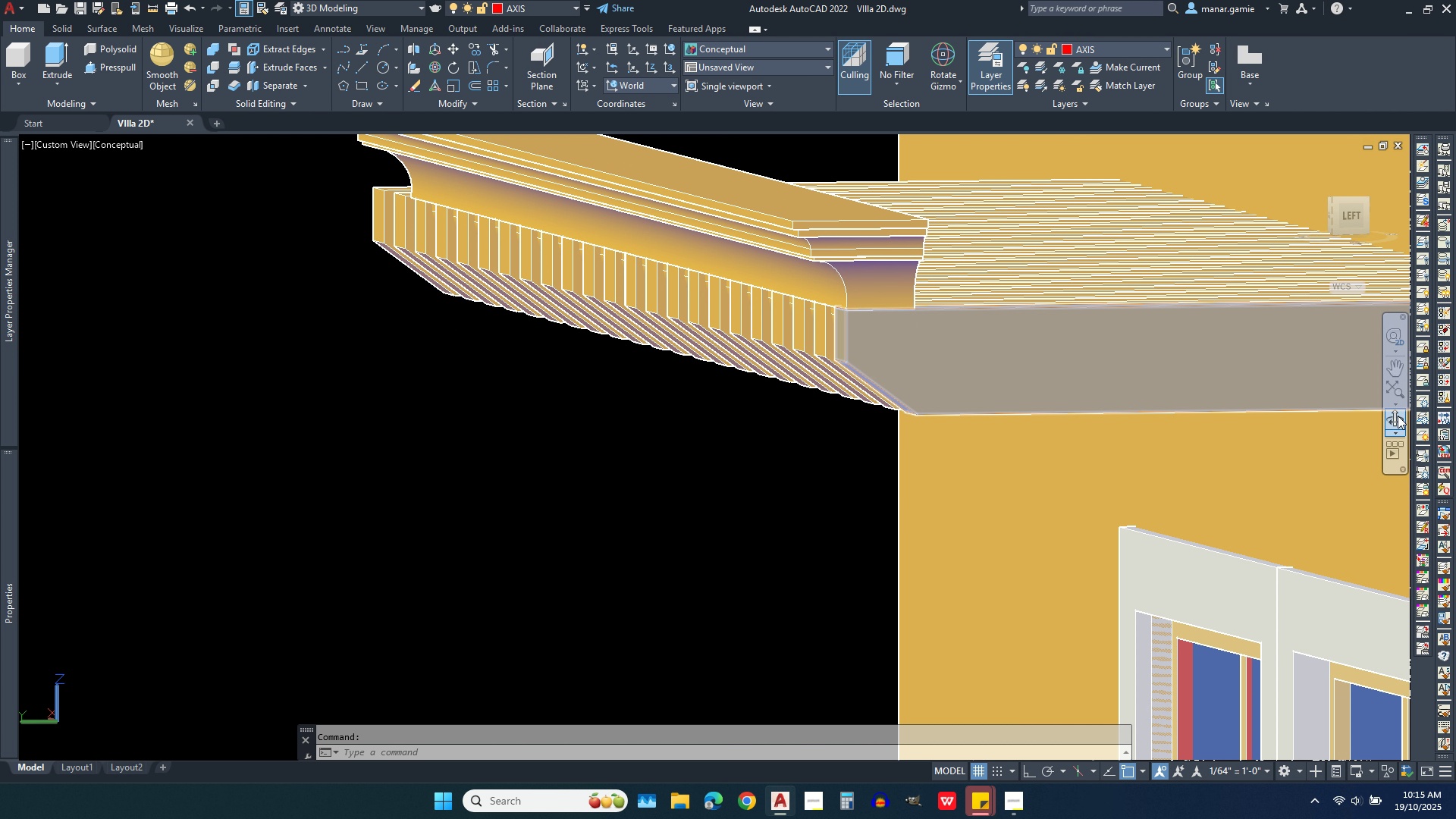 
left_click([1398, 416])
 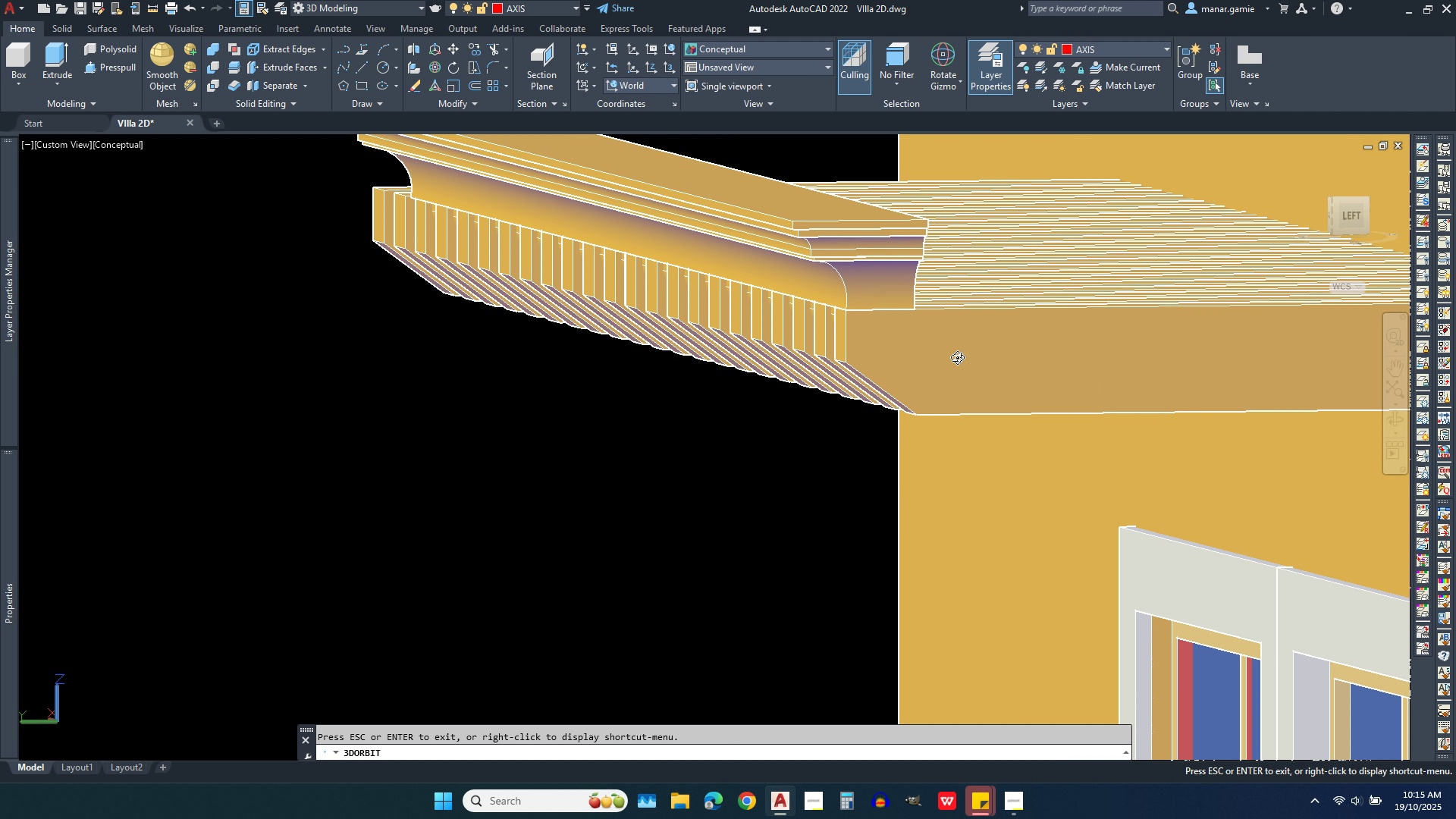 
left_click_drag(start_coordinate=[957, 357], to_coordinate=[1005, 362])
 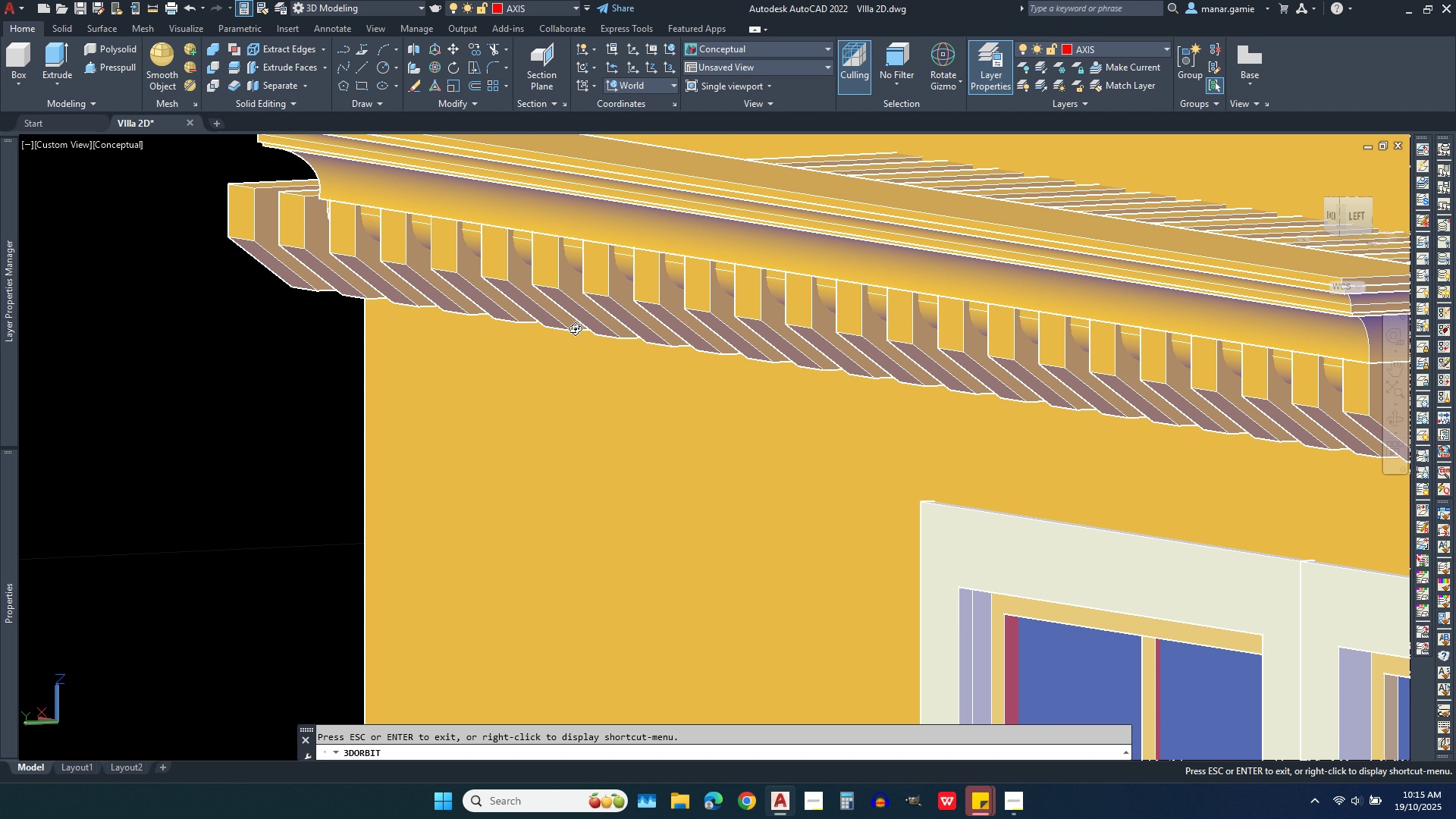 
scroll: coordinate [575, 328], scroll_direction: down, amount: 2.0
 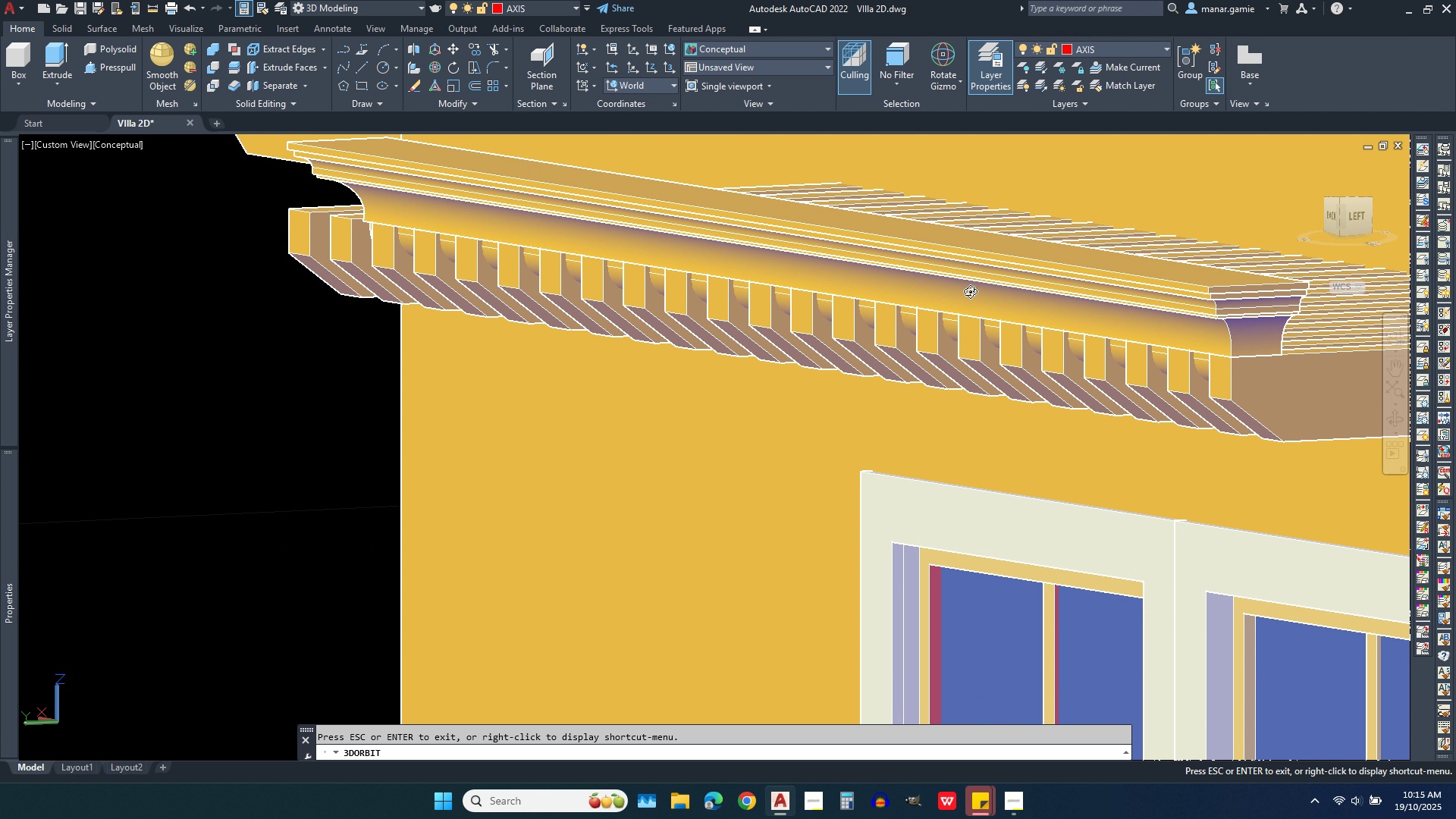 
left_click_drag(start_coordinate=[970, 291], to_coordinate=[991, 296])
 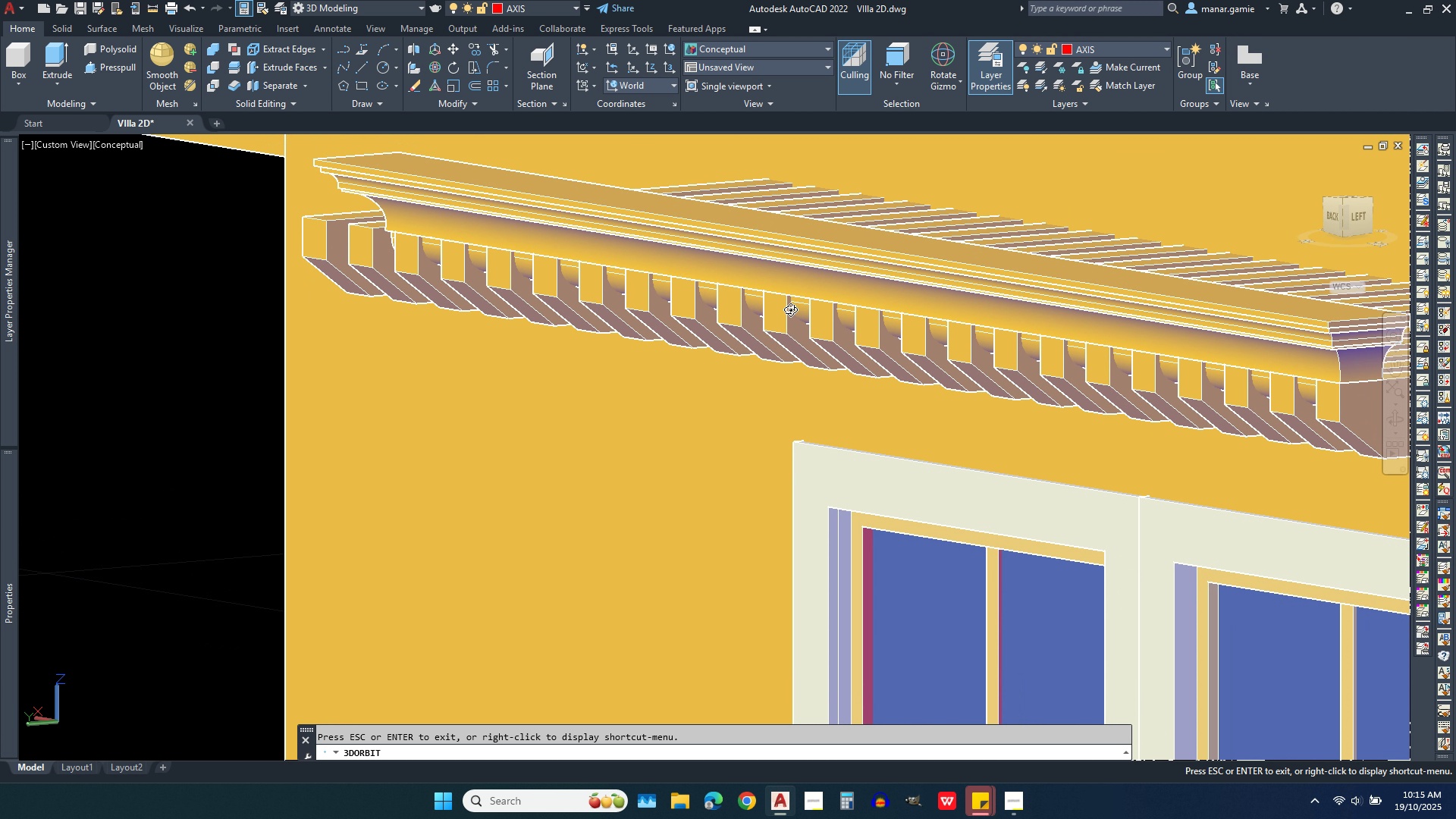 
scroll: coordinate [790, 309], scroll_direction: down, amount: 2.0
 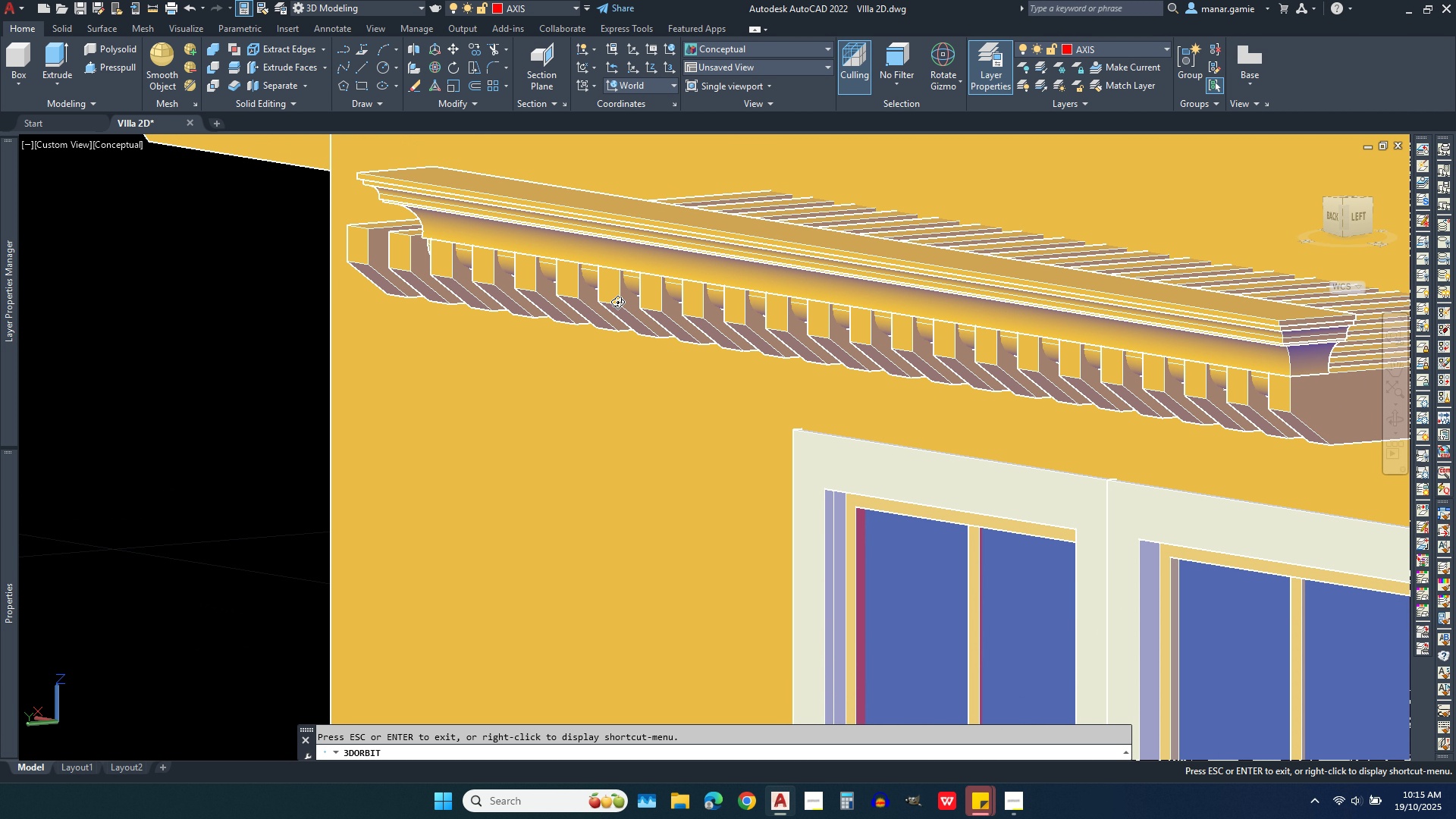 
left_click_drag(start_coordinate=[617, 302], to_coordinate=[774, 297])
 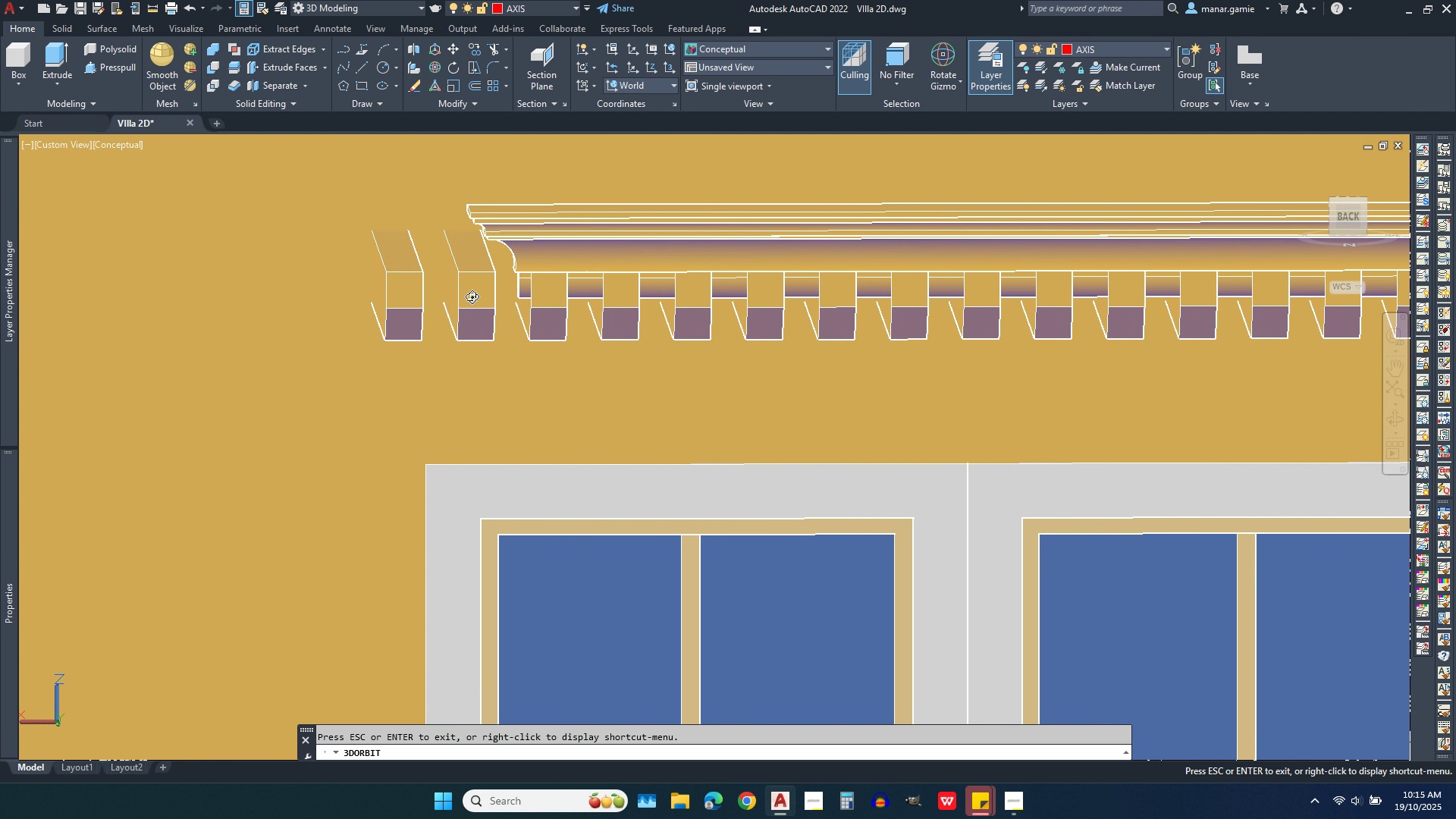 
scroll: coordinate [463, 297], scroll_direction: down, amount: 7.0
 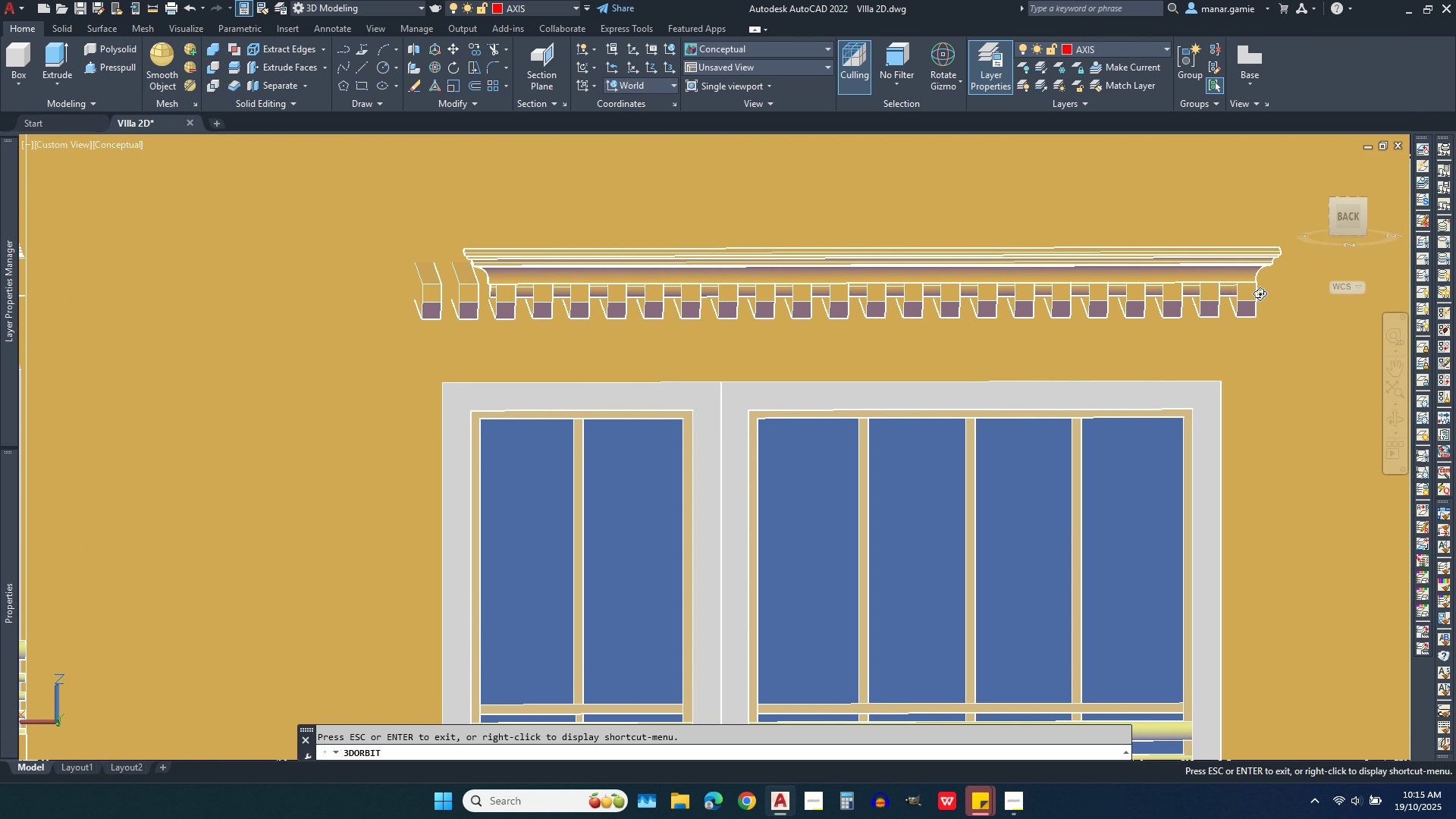 
scroll: coordinate [1268, 291], scroll_direction: up, amount: 5.0
 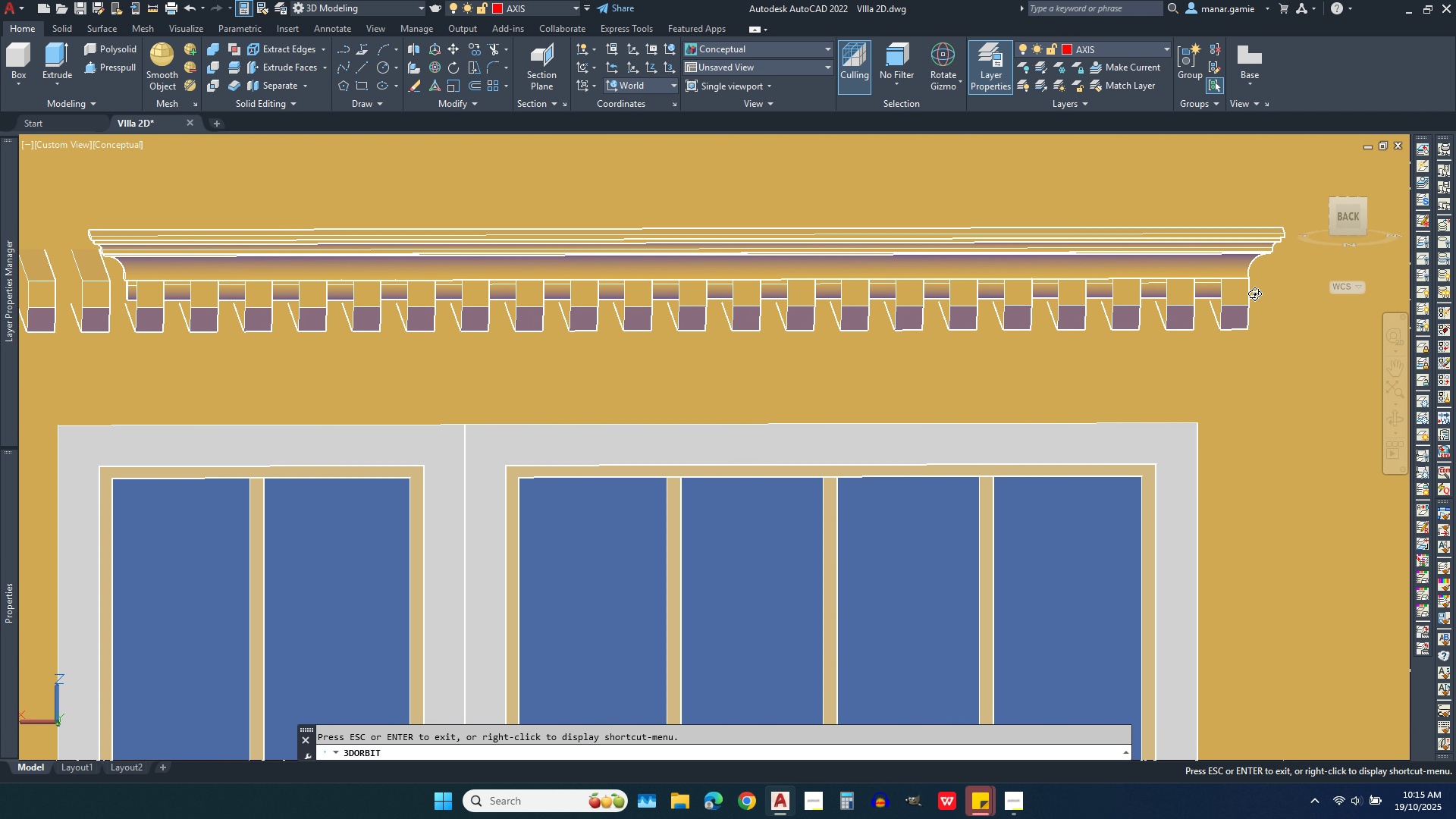 
scroll: coordinate [1254, 293], scroll_direction: down, amount: 1.0
 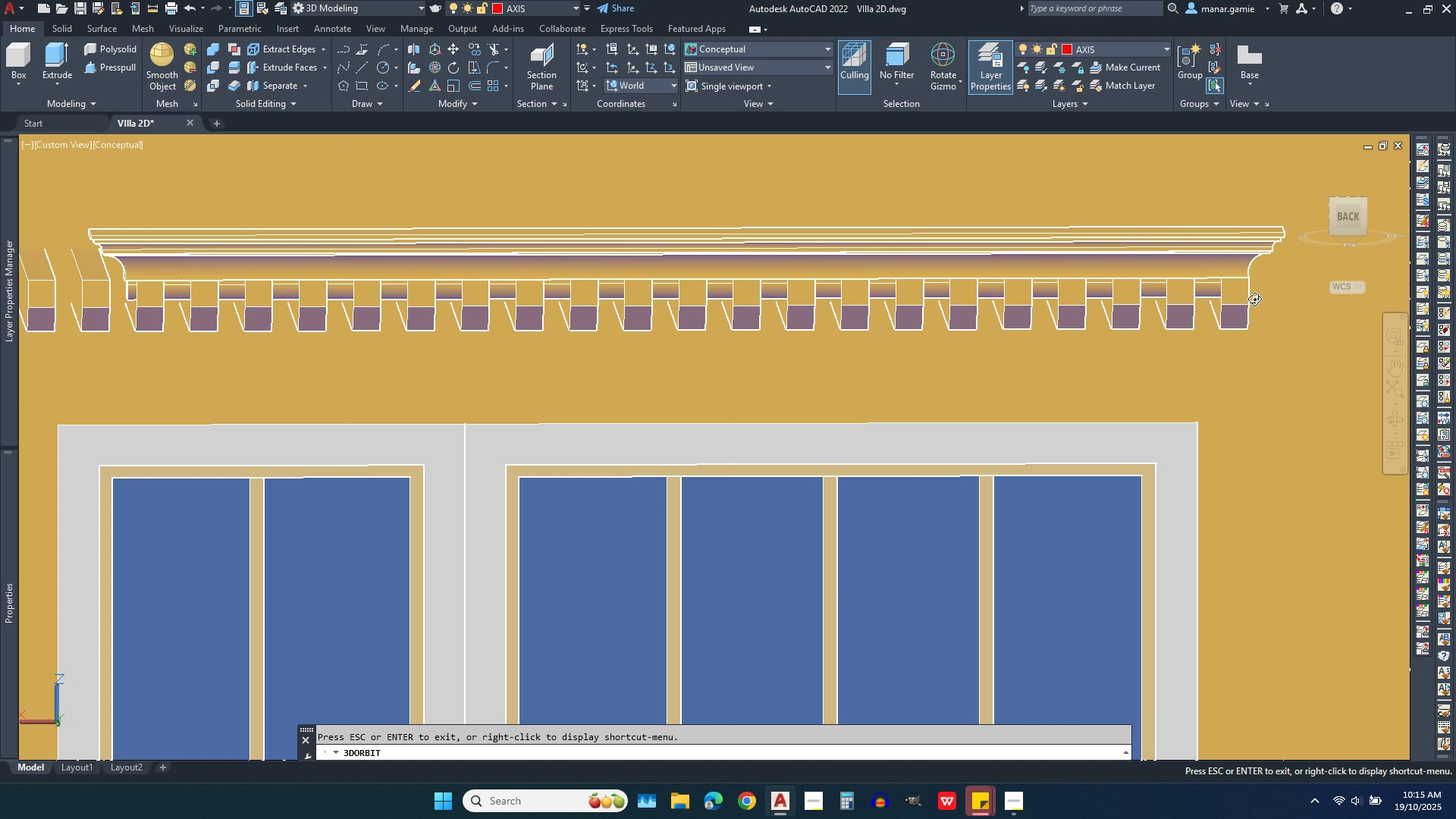 
wait(6.18)
 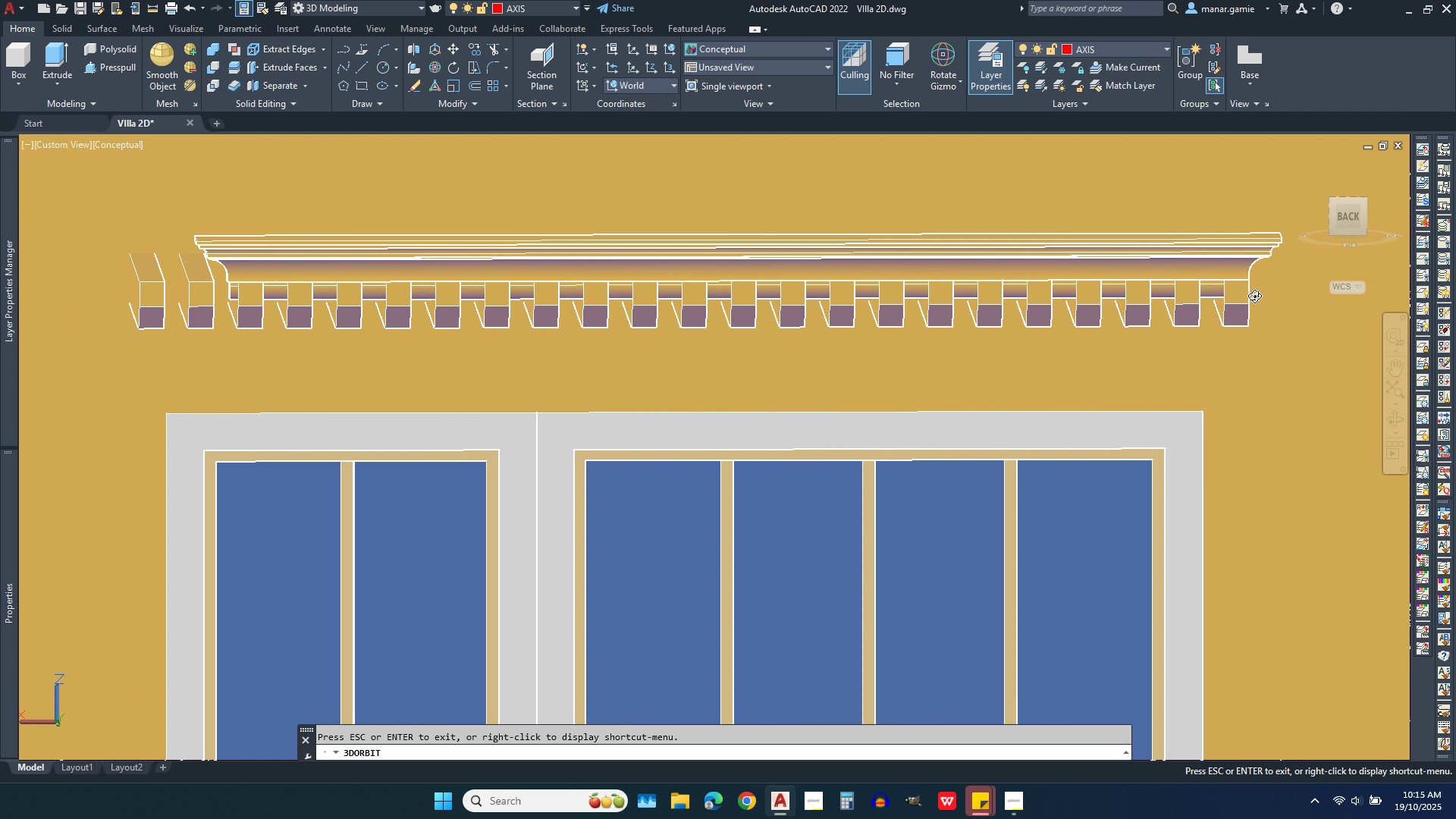 
scroll: coordinate [1254, 299], scroll_direction: up, amount: 3.0
 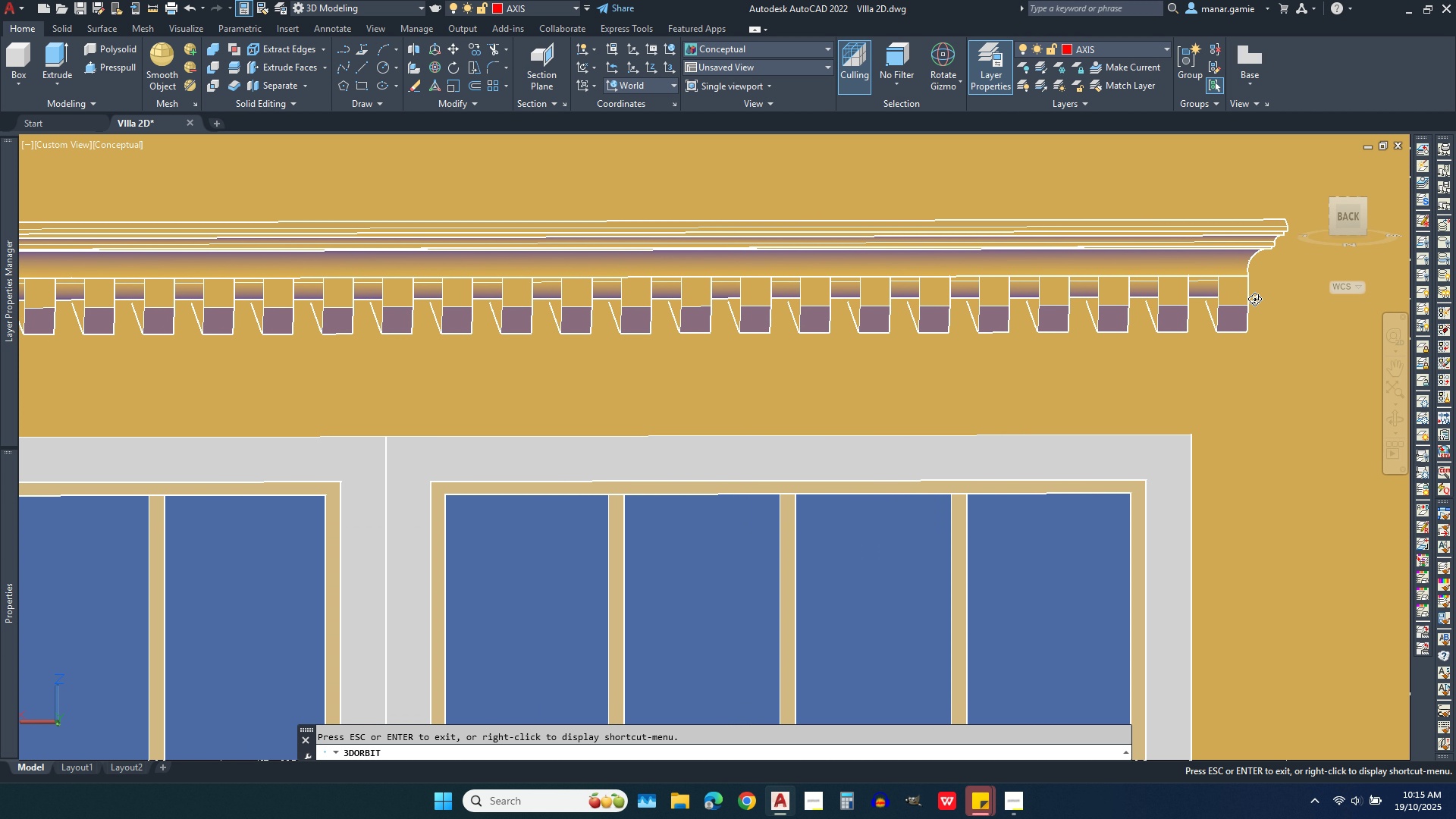 
scroll: coordinate [1254, 299], scroll_direction: down, amount: 3.0
 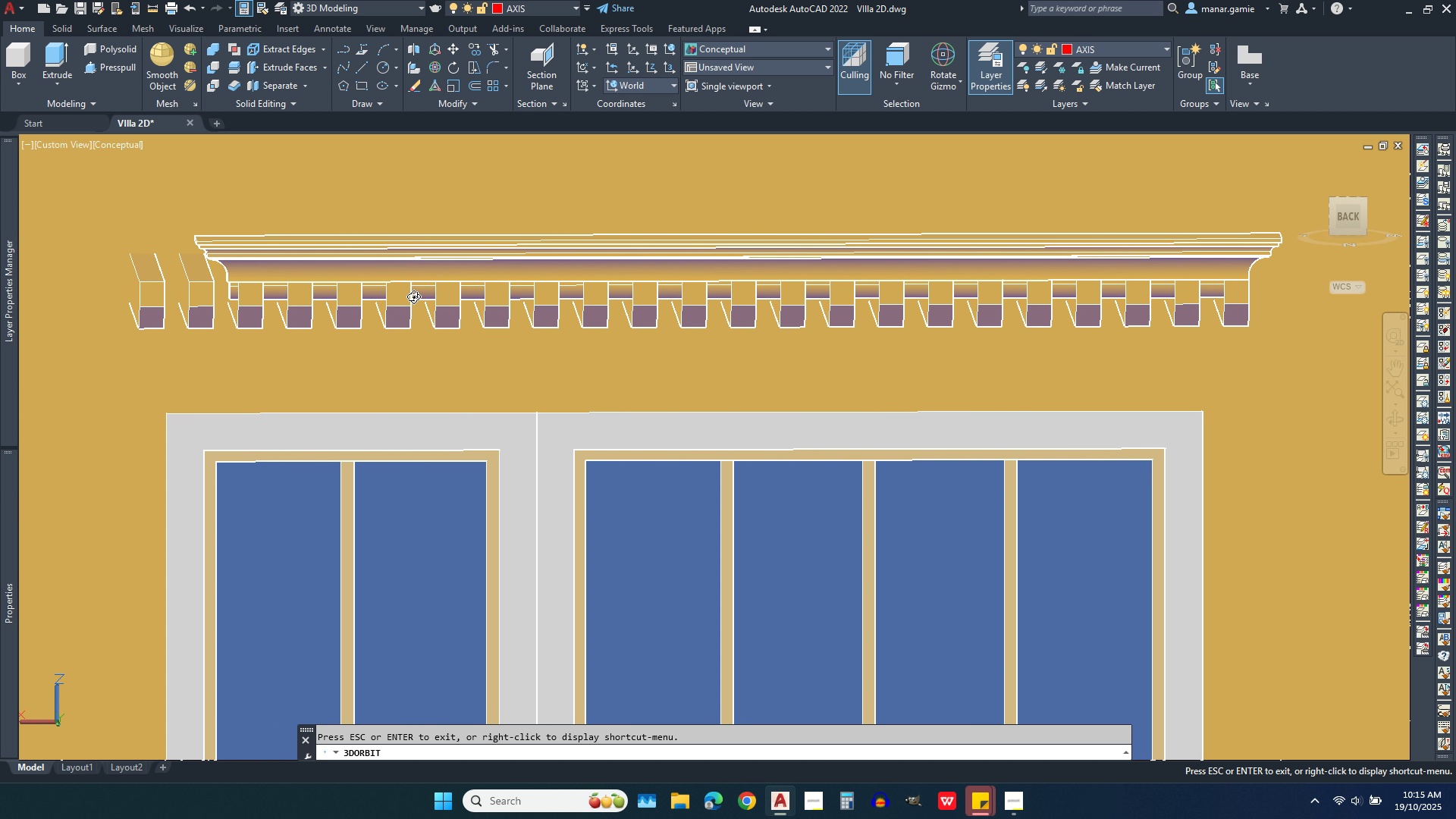 
scroll: coordinate [256, 338], scroll_direction: up, amount: 18.0
 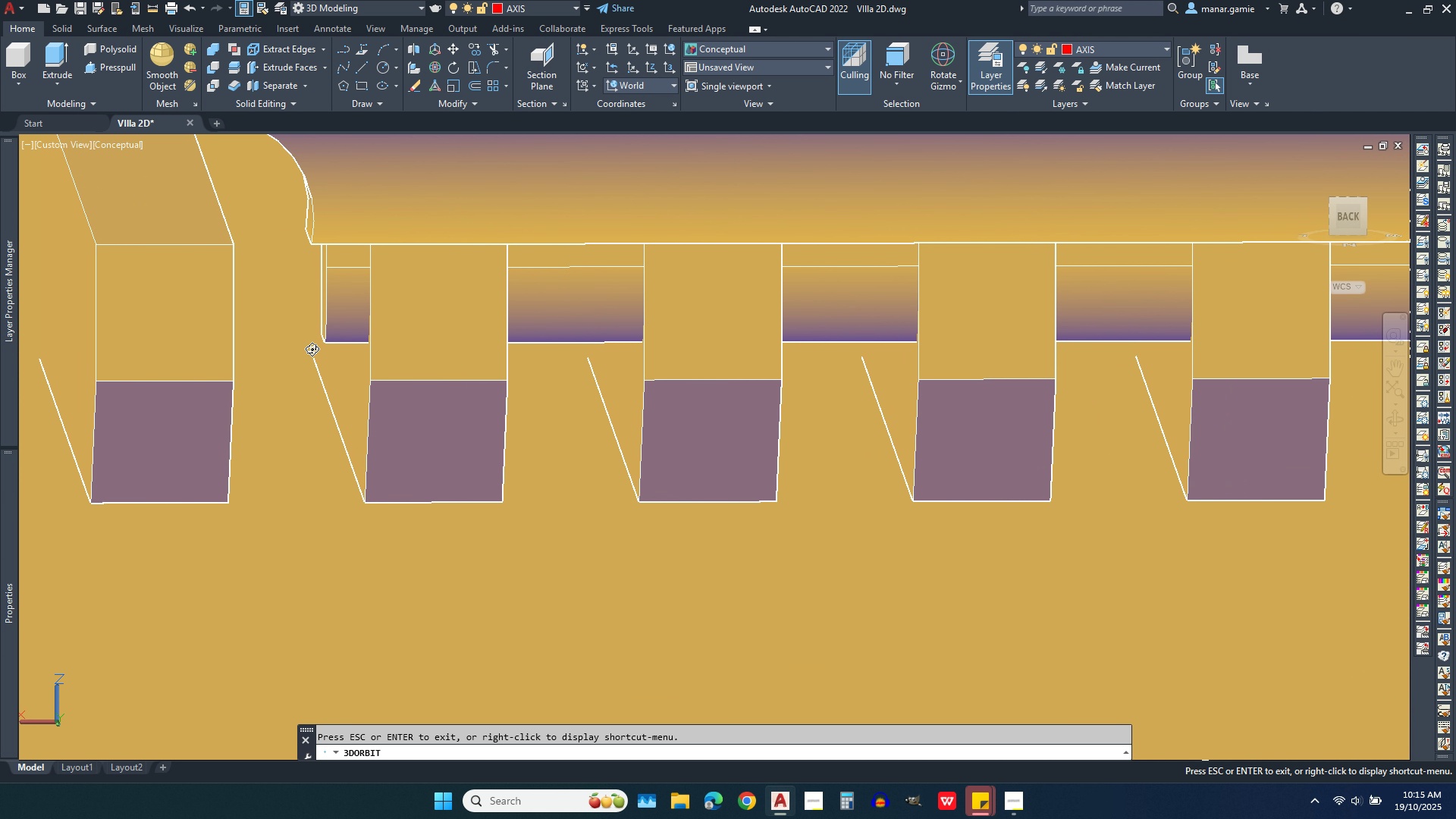 
key(Escape)
 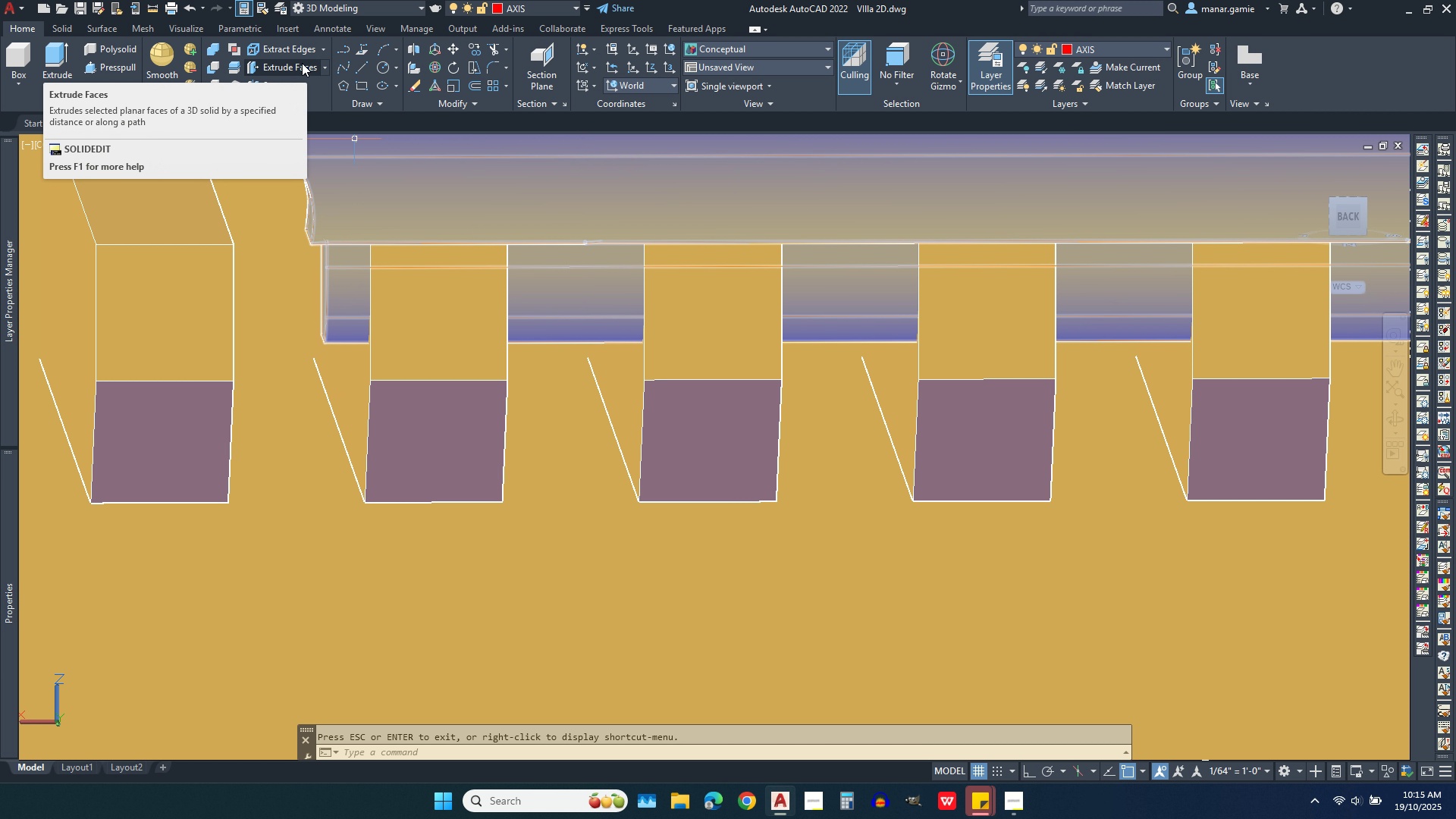 
wait(10.11)
 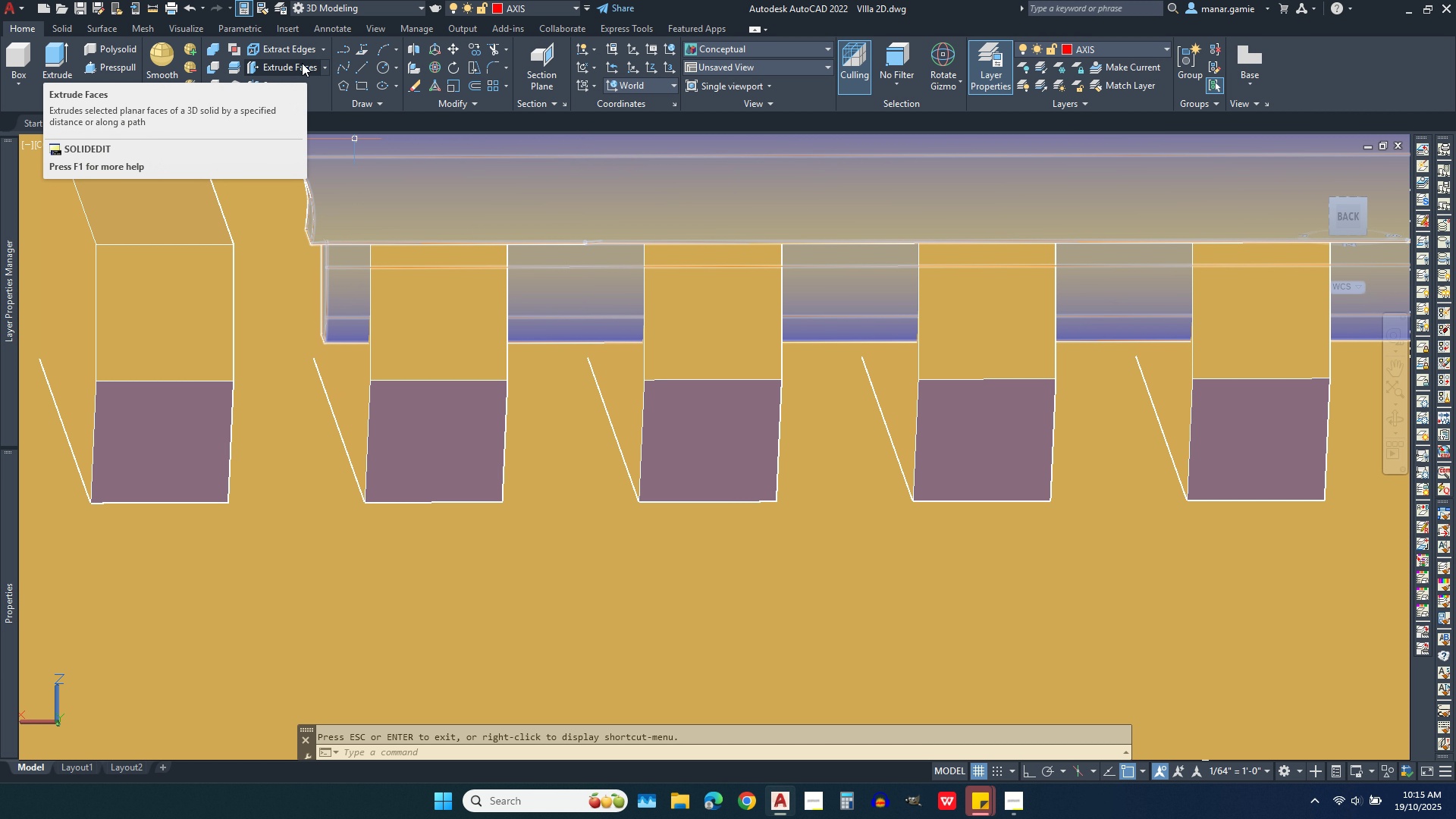 
left_click([153, 10])
 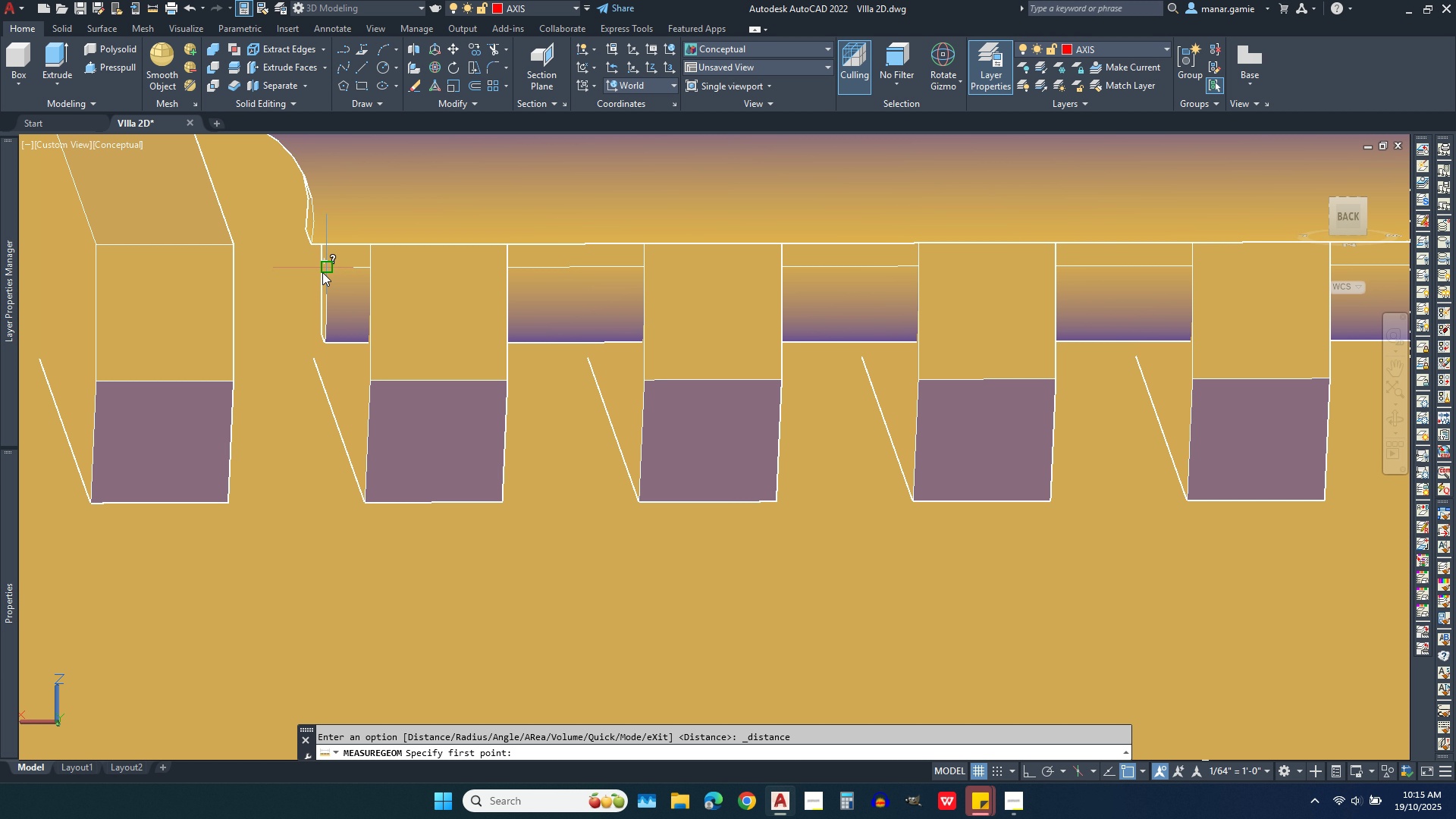 
left_click([325, 272])
 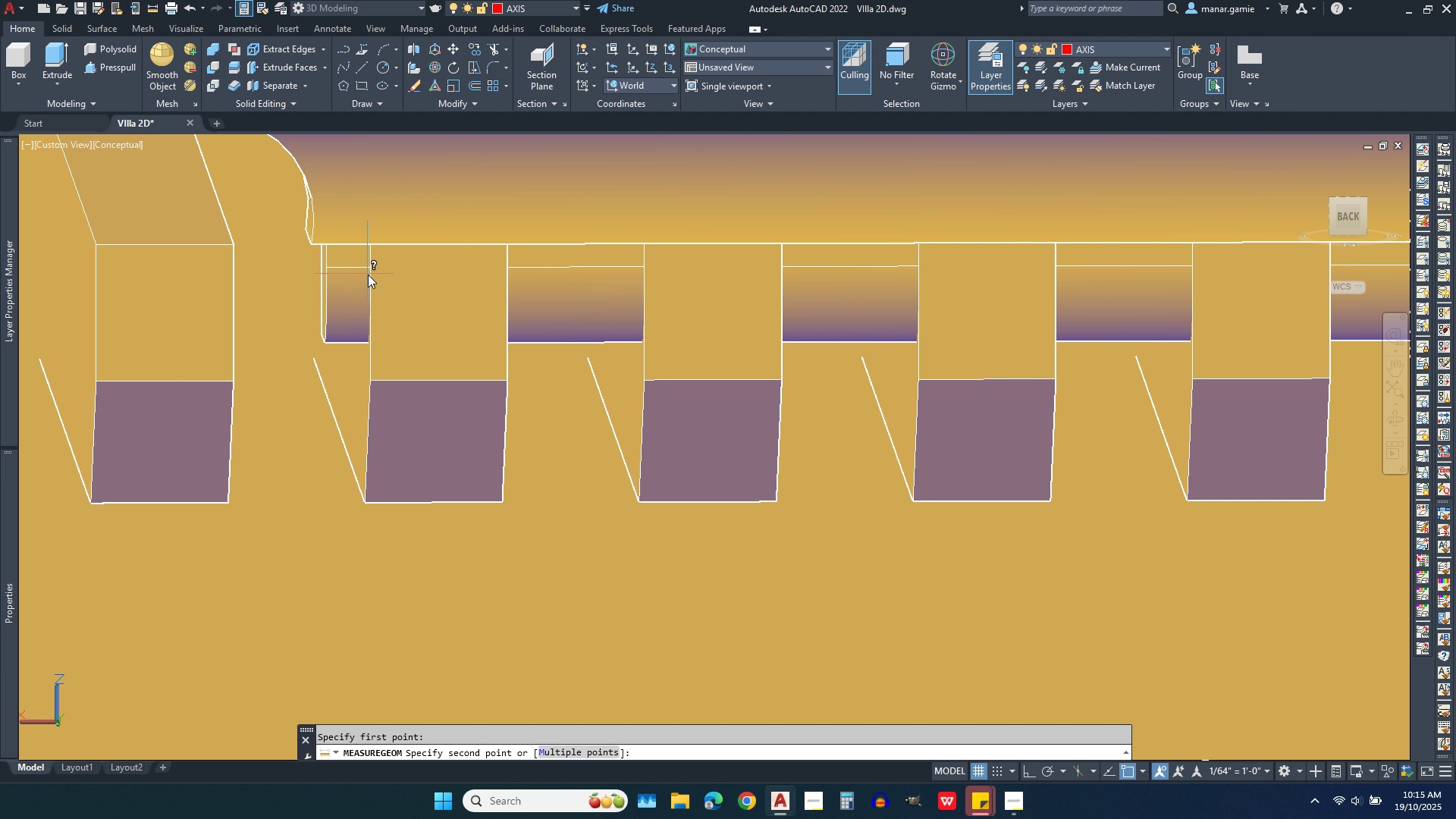 
left_click([368, 275])
 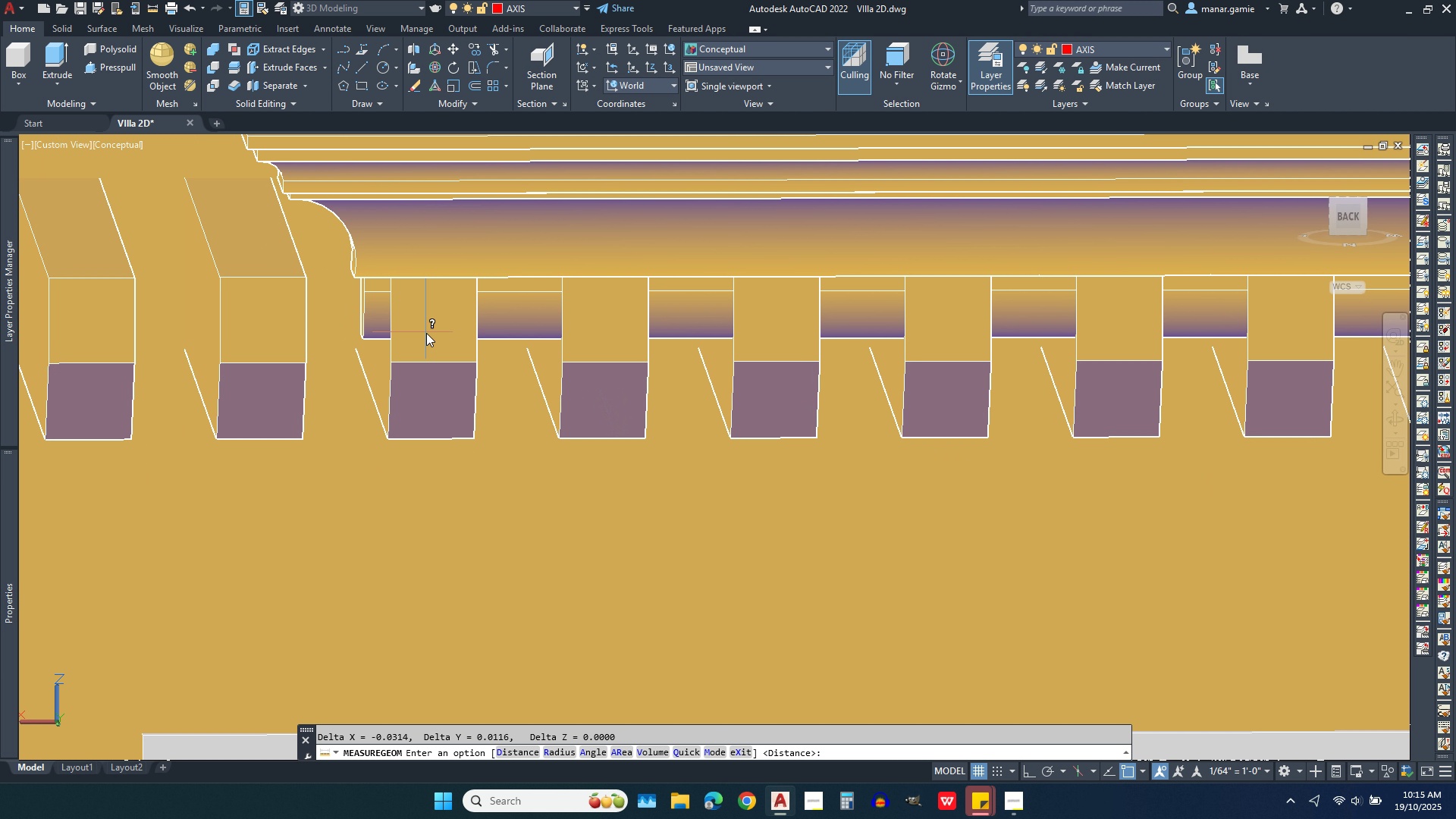 
wait(6.55)
 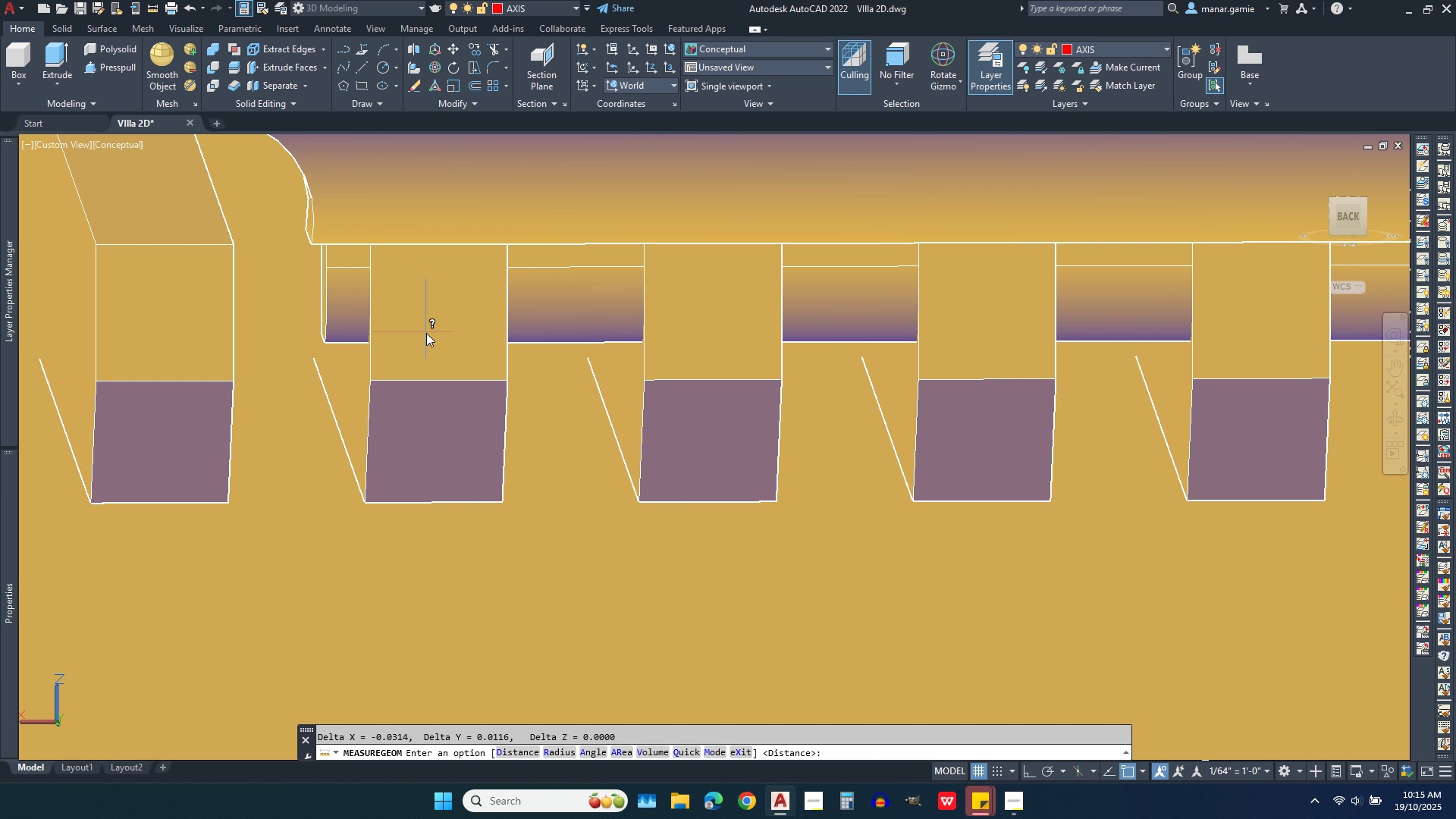 
scroll: coordinate [426, 333], scroll_direction: down, amount: 1.0
 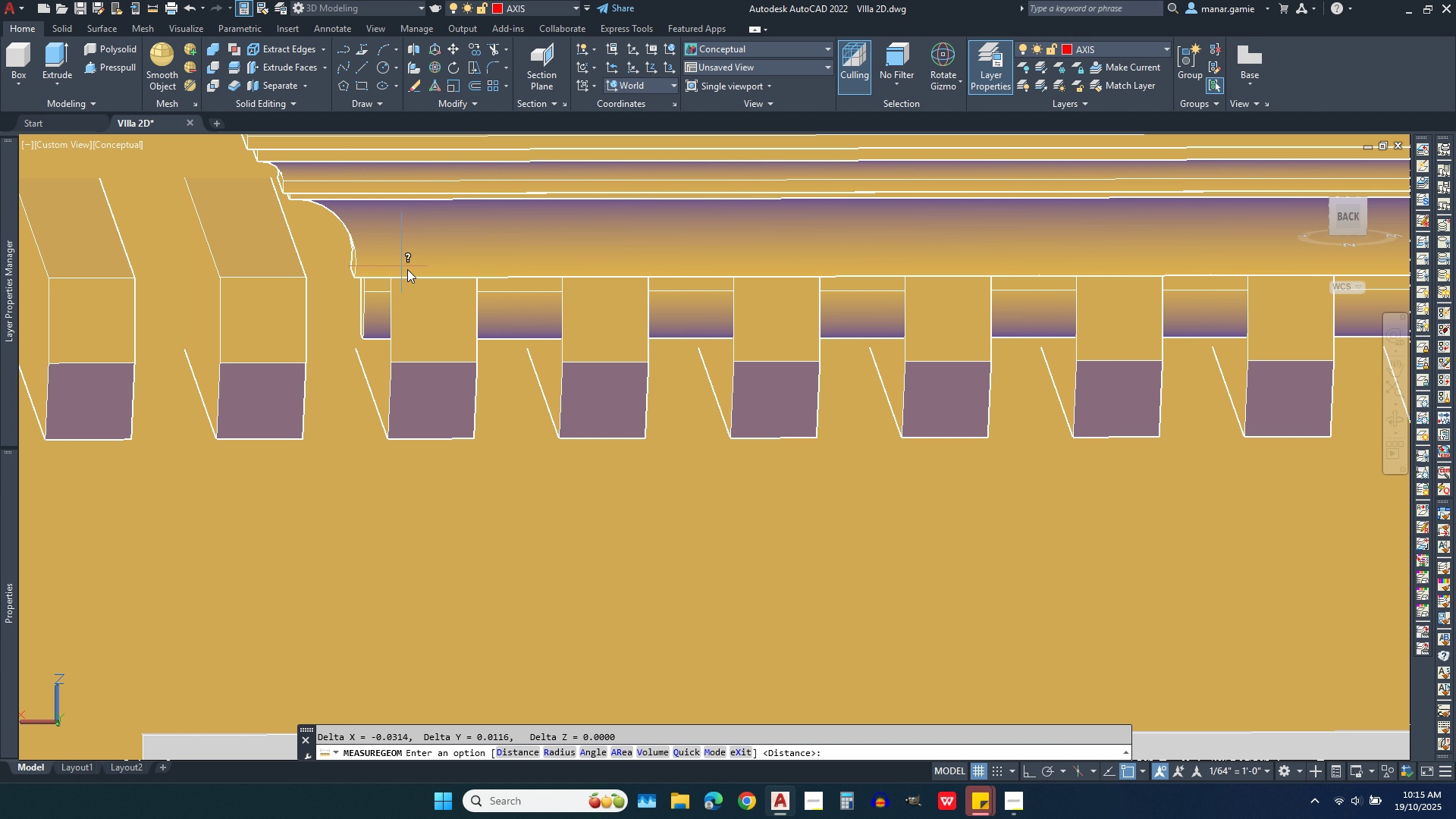 
key(Escape)
 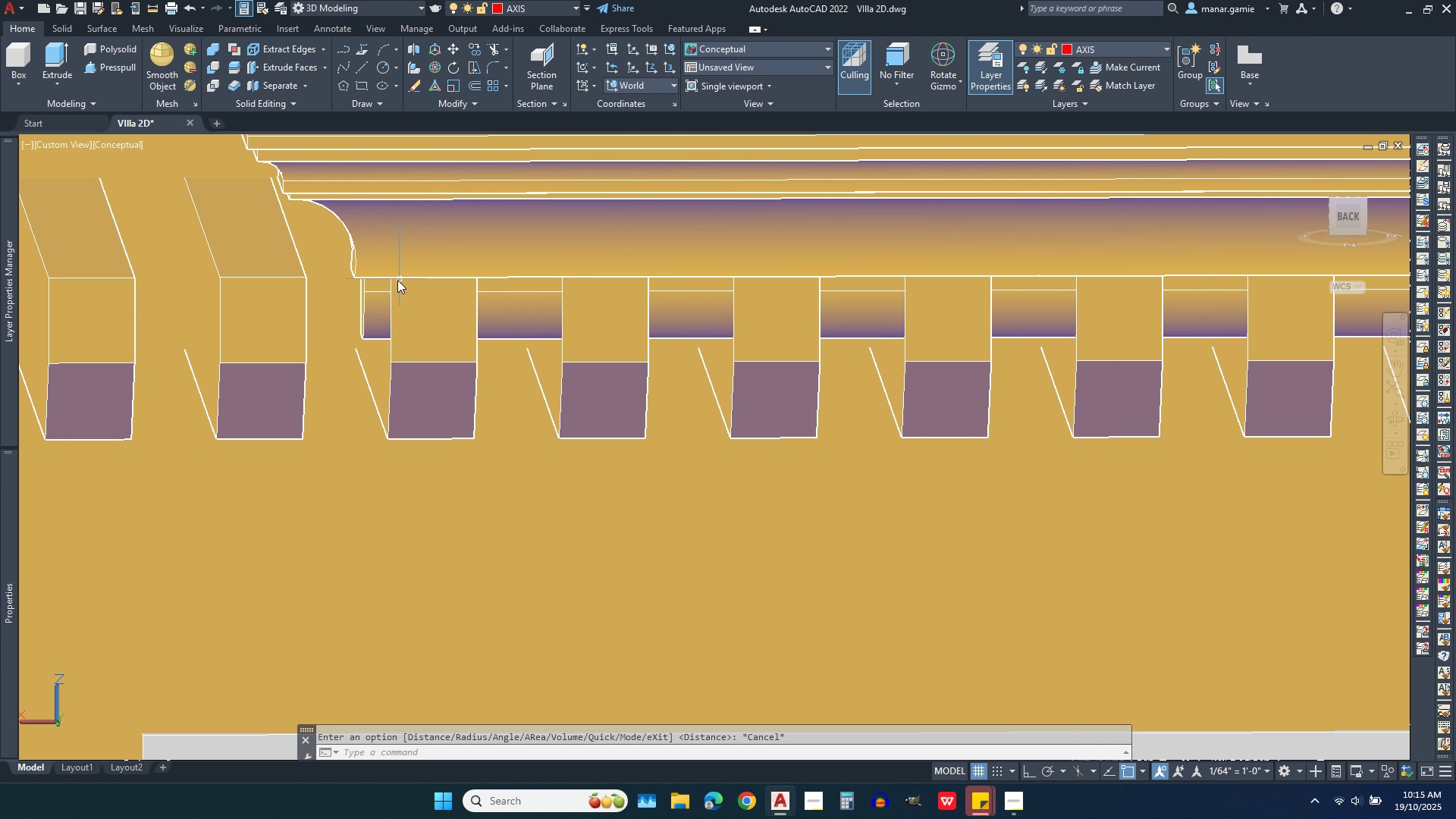 
key(Escape)
 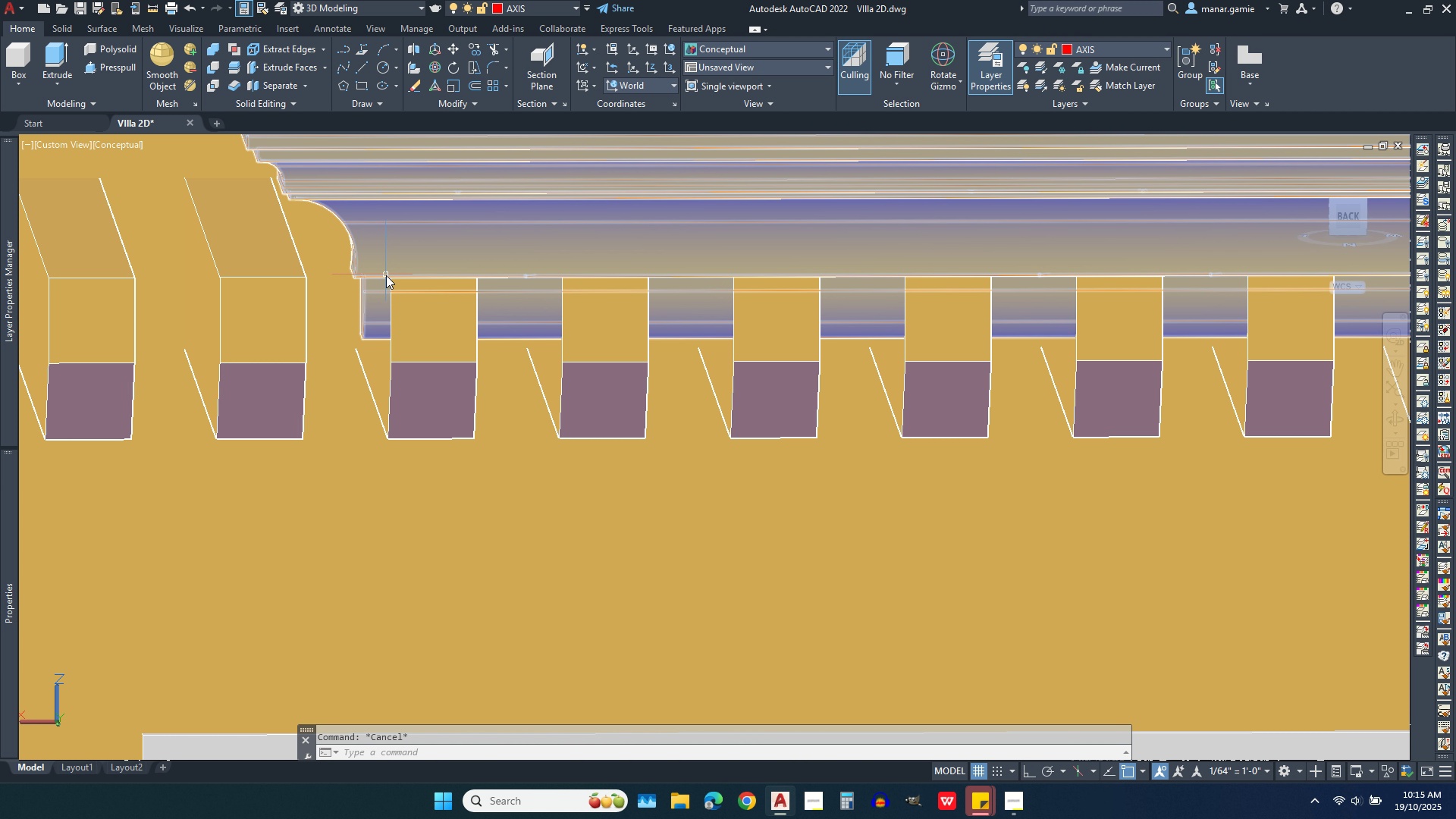 
left_click([386, 275])
 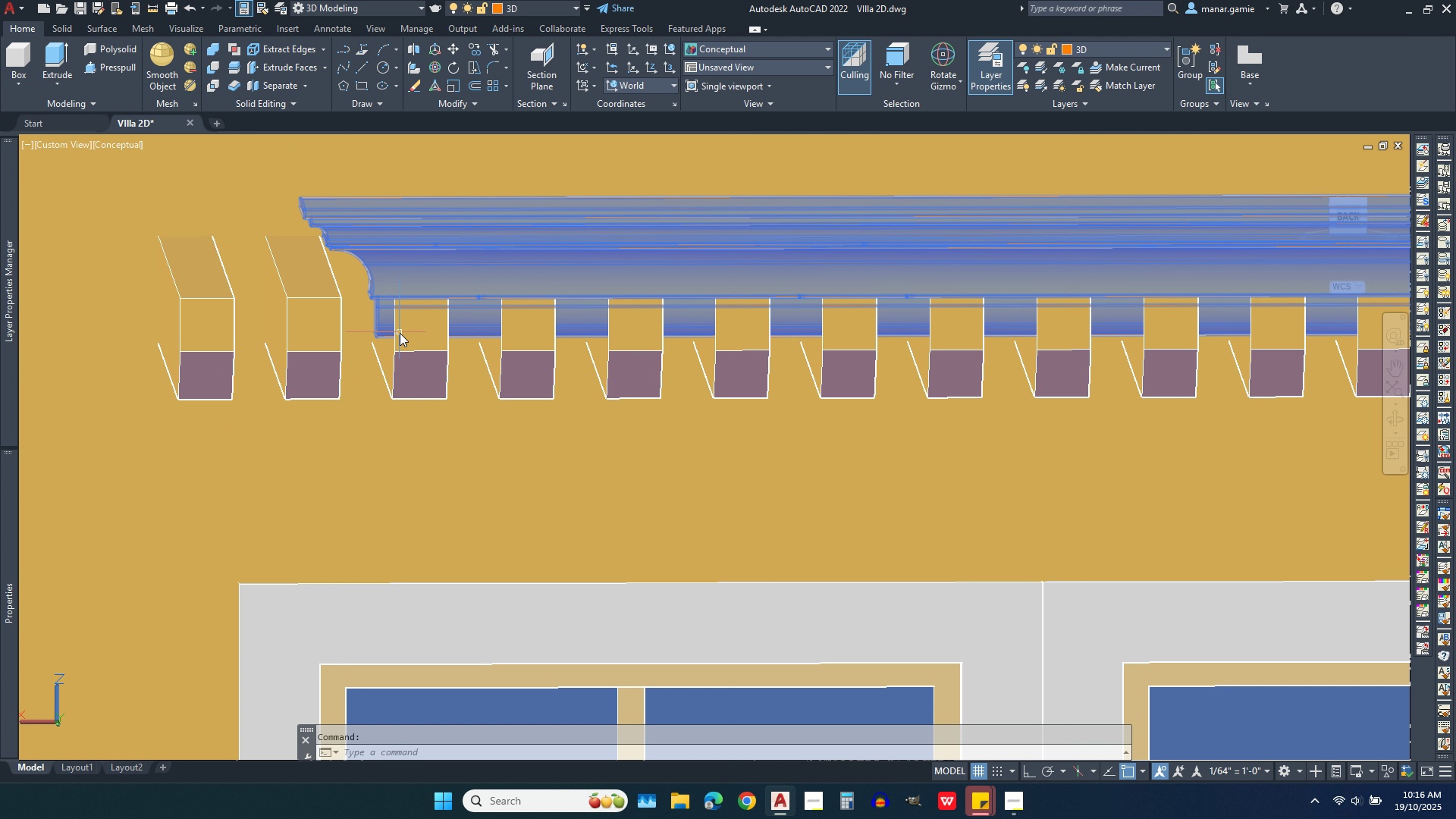 
wait(5.87)
 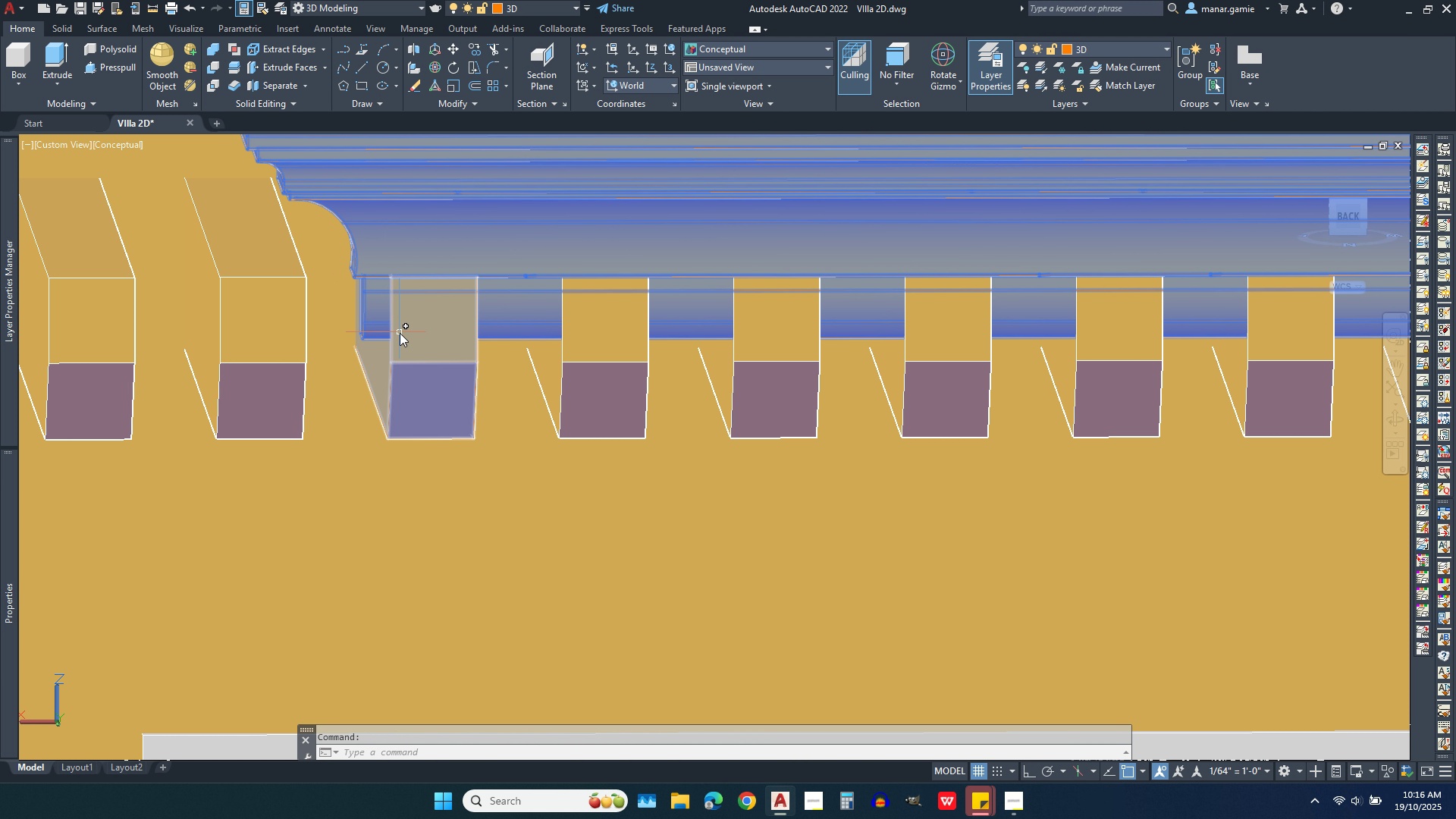 
scroll: coordinate [400, 333], scroll_direction: down, amount: 1.0
 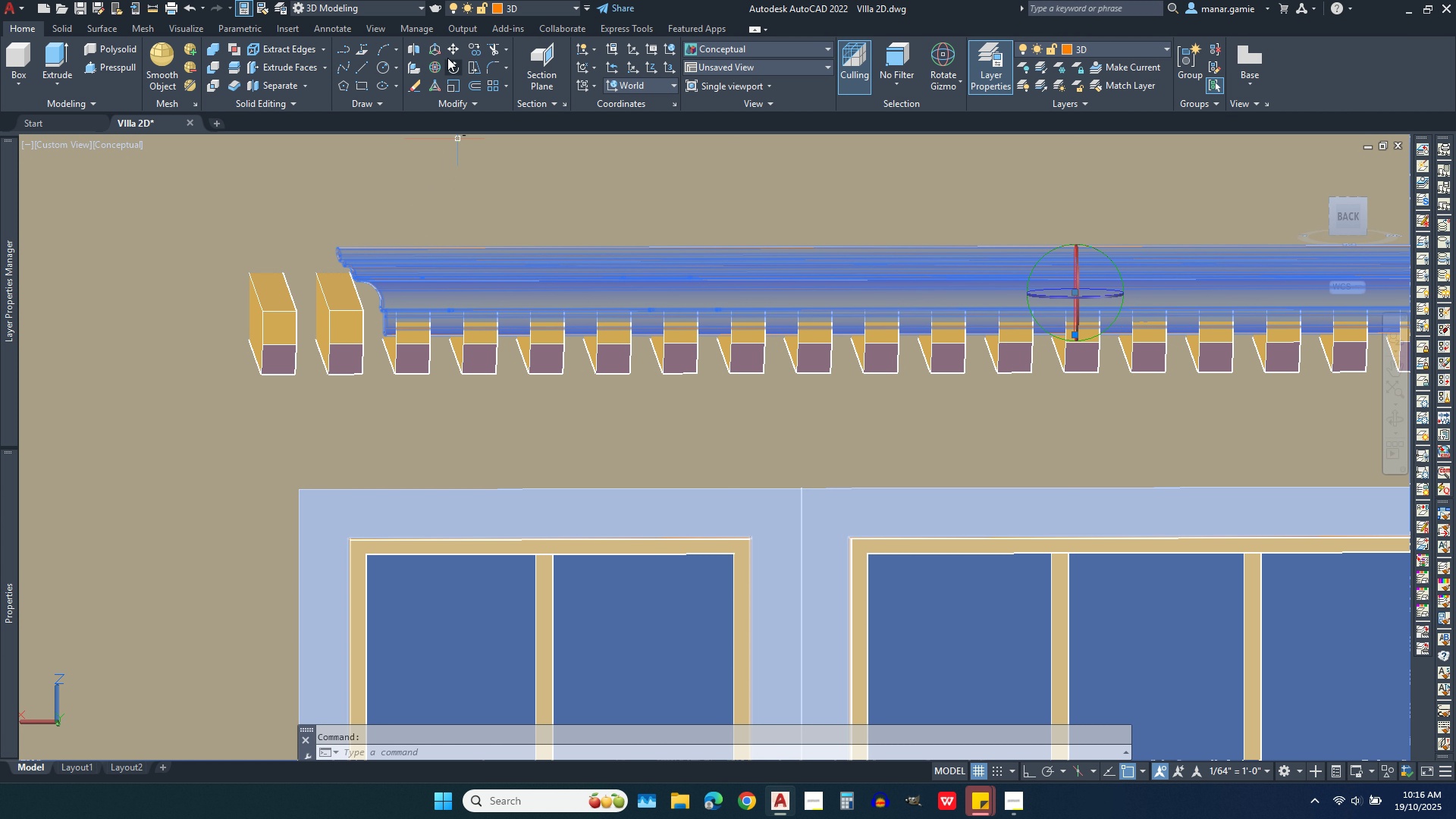 
left_click([450, 49])
 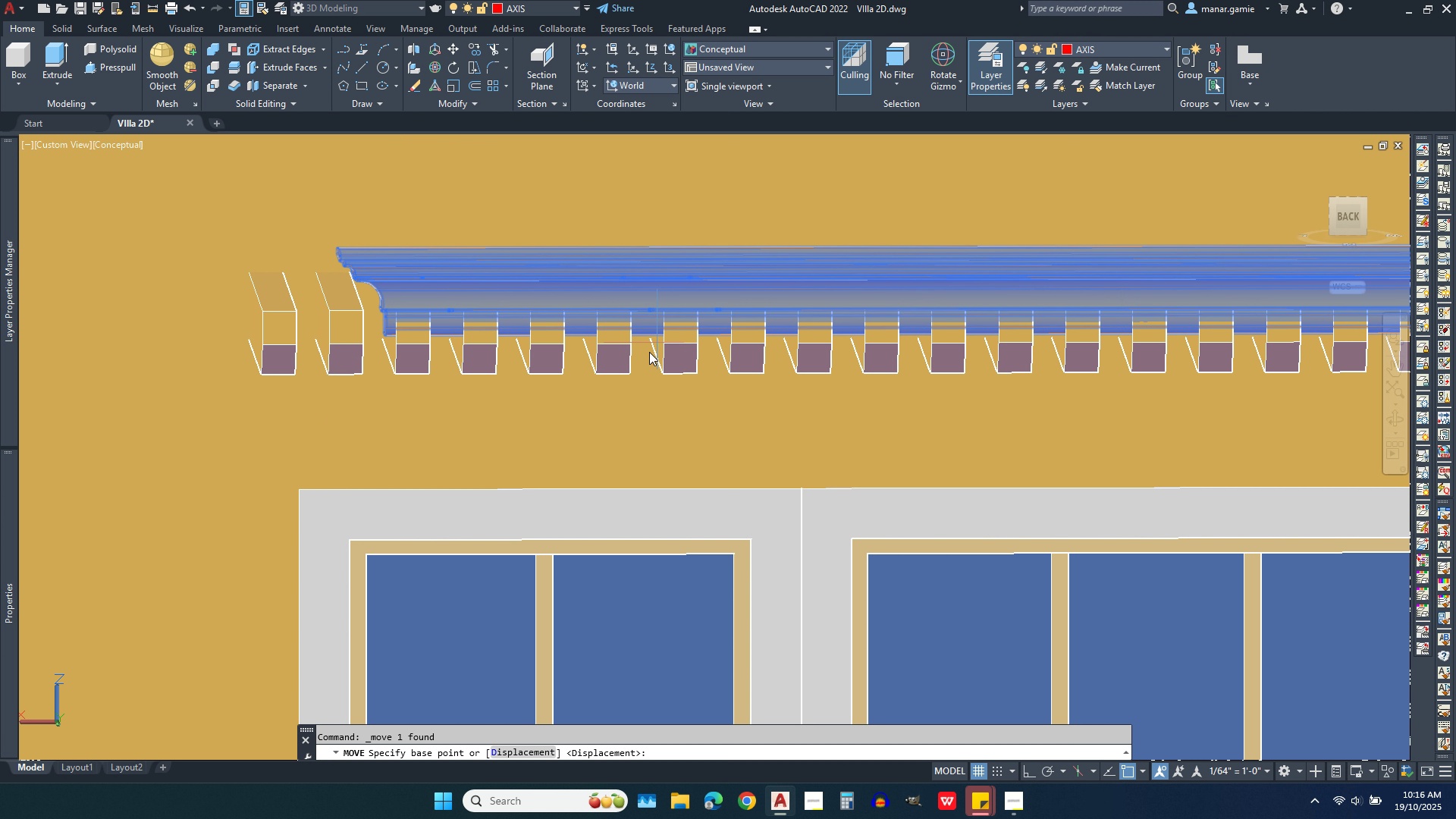 
scroll: coordinate [607, 391], scroll_direction: down, amount: 4.0
 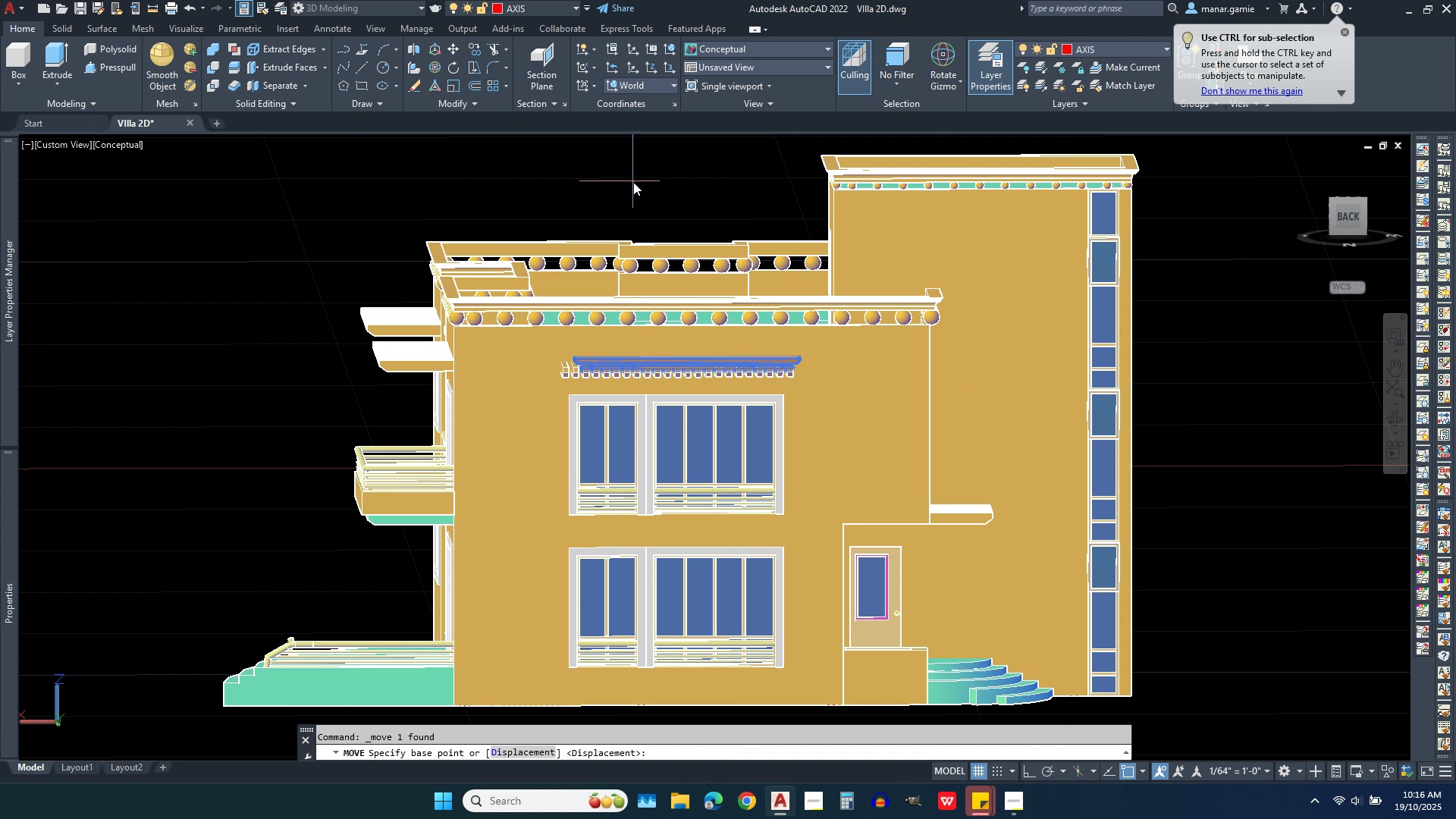 
left_click([633, 182])
 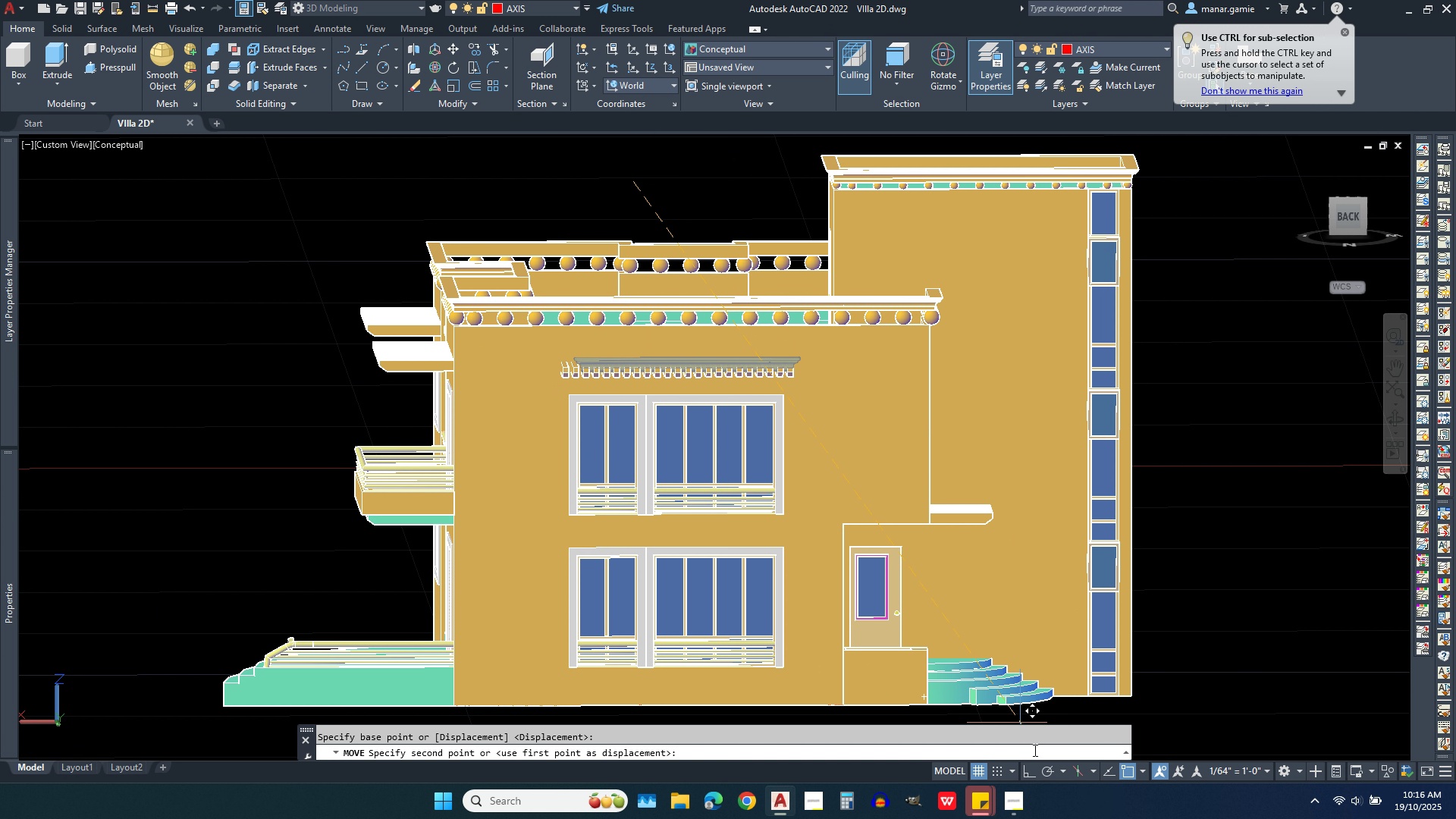 
left_click([1029, 771])
 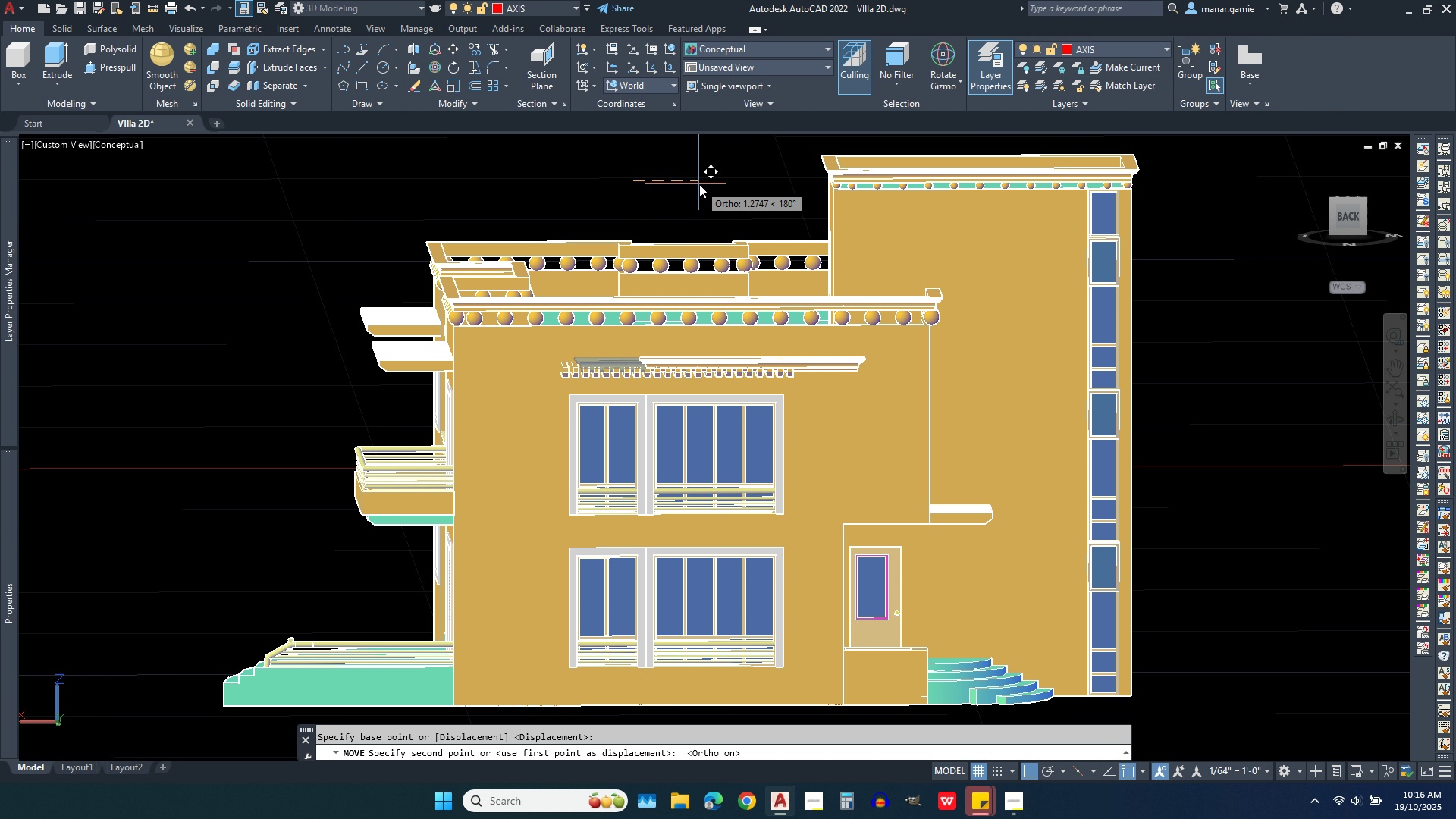 
type(.015)
 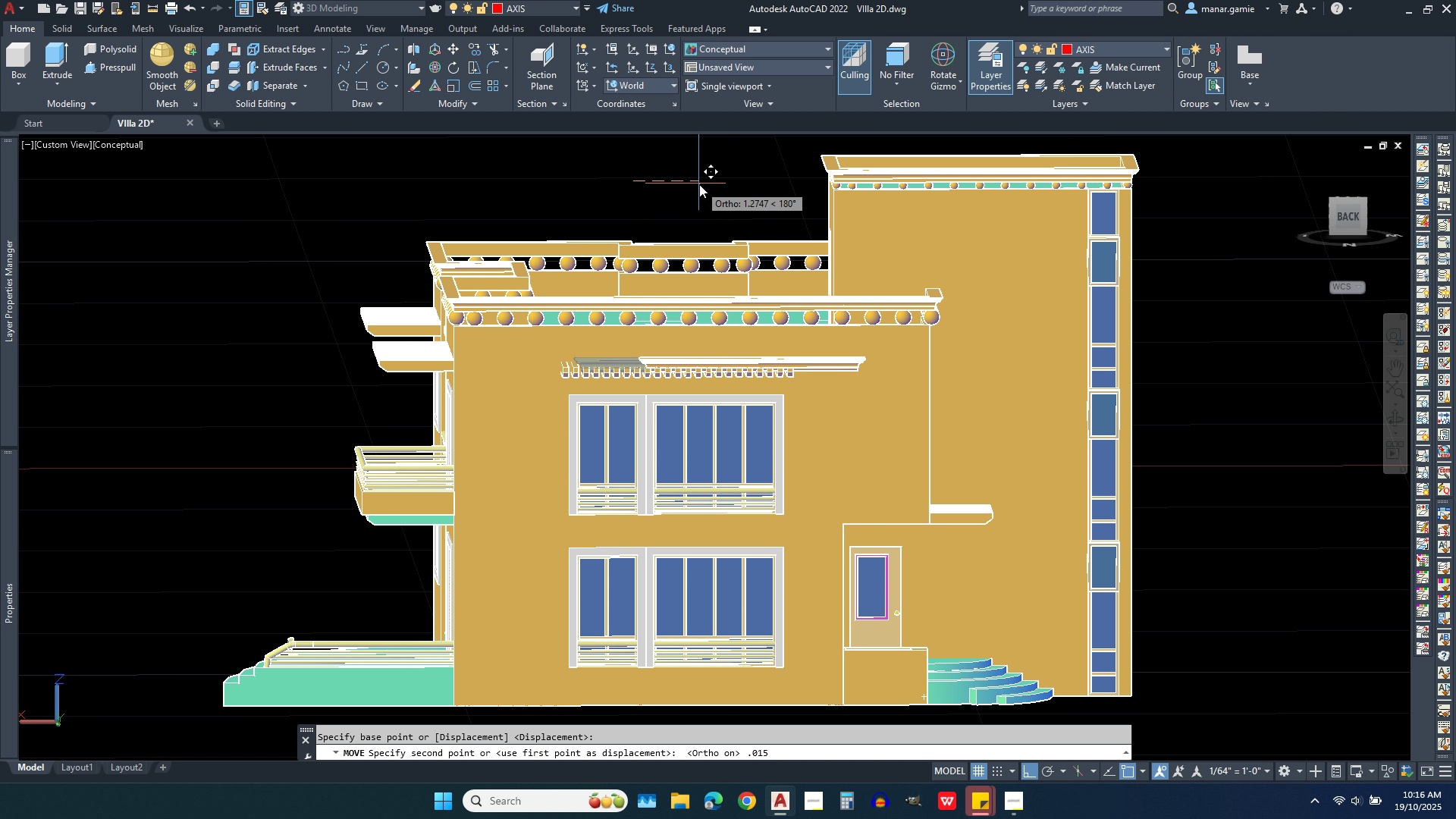 
key(Enter)
 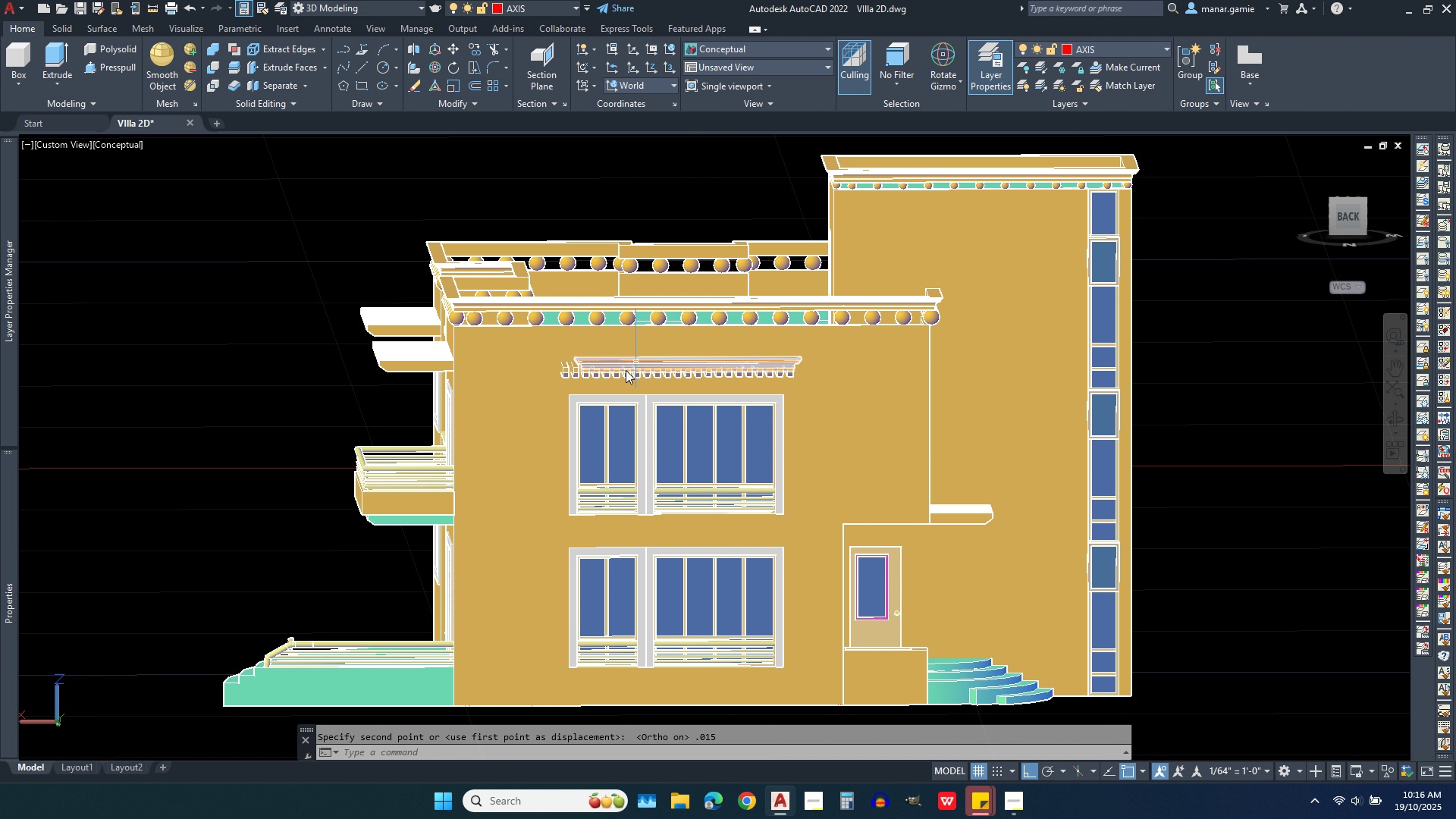 
scroll: coordinate [596, 389], scroll_direction: up, amount: 5.0
 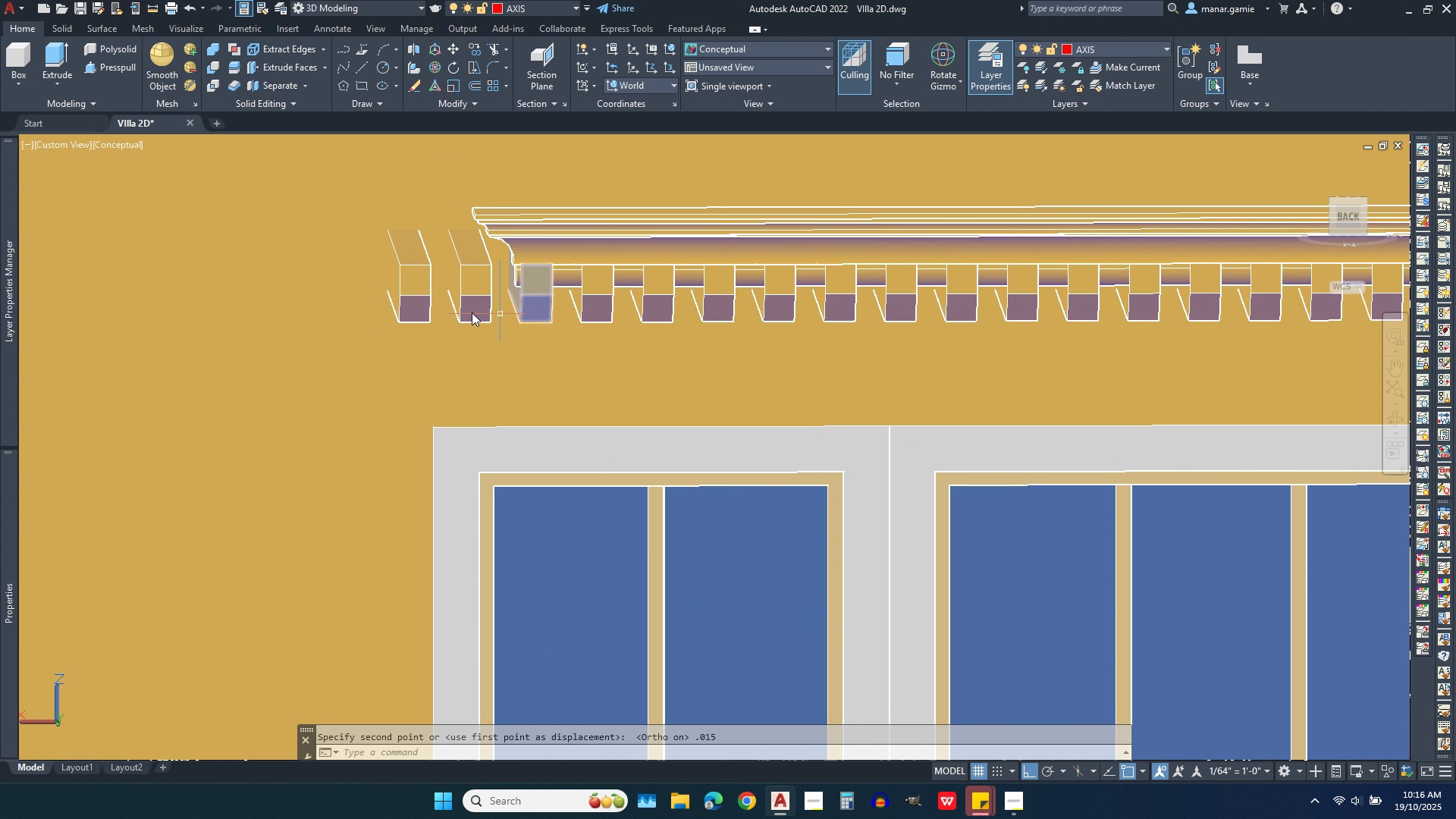 
scroll: coordinate [437, 307], scroll_direction: down, amount: 2.0
 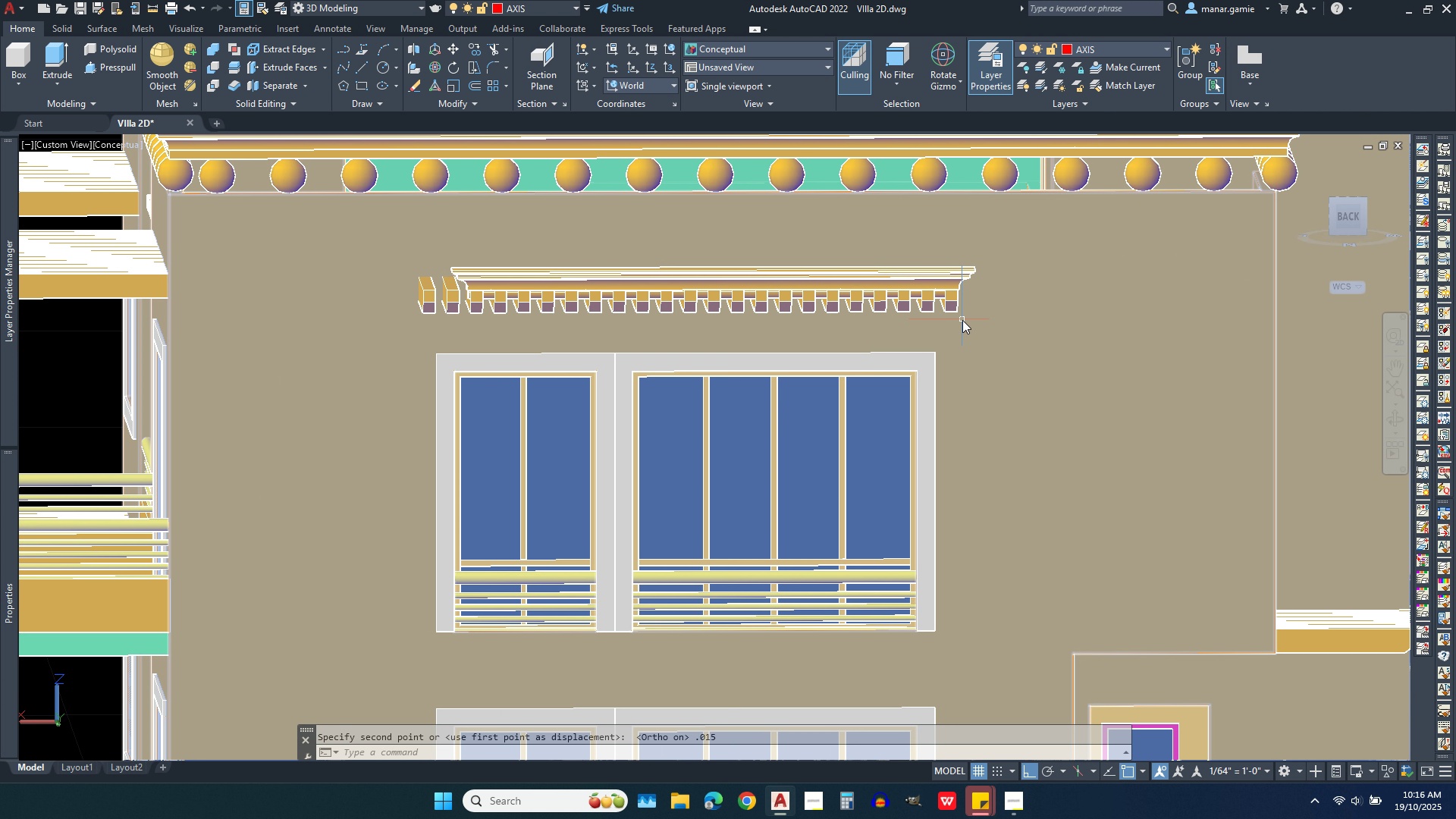 
scroll: coordinate [965, 307], scroll_direction: up, amount: 3.0
 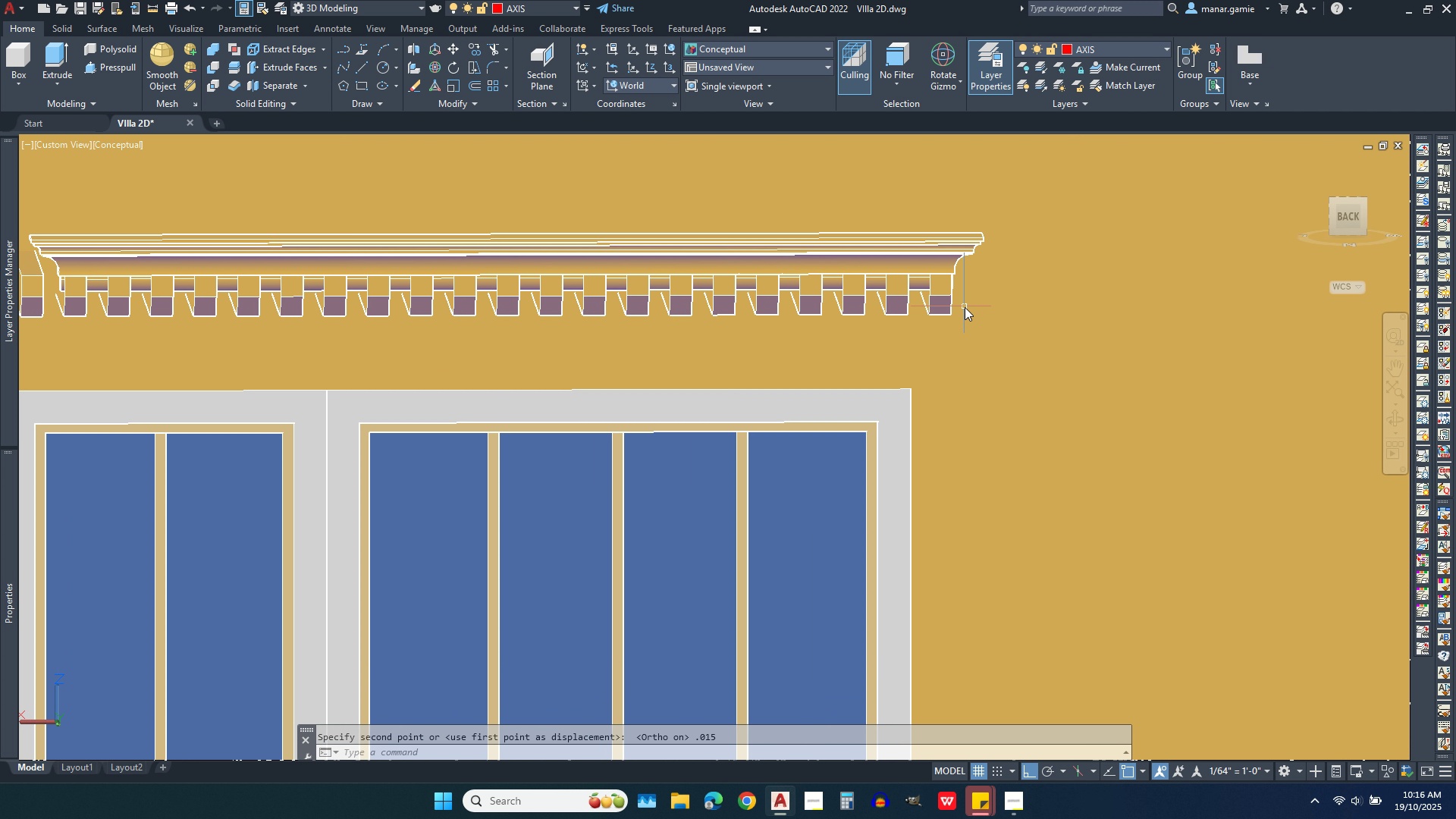 
scroll: coordinate [965, 307], scroll_direction: down, amount: 2.0
 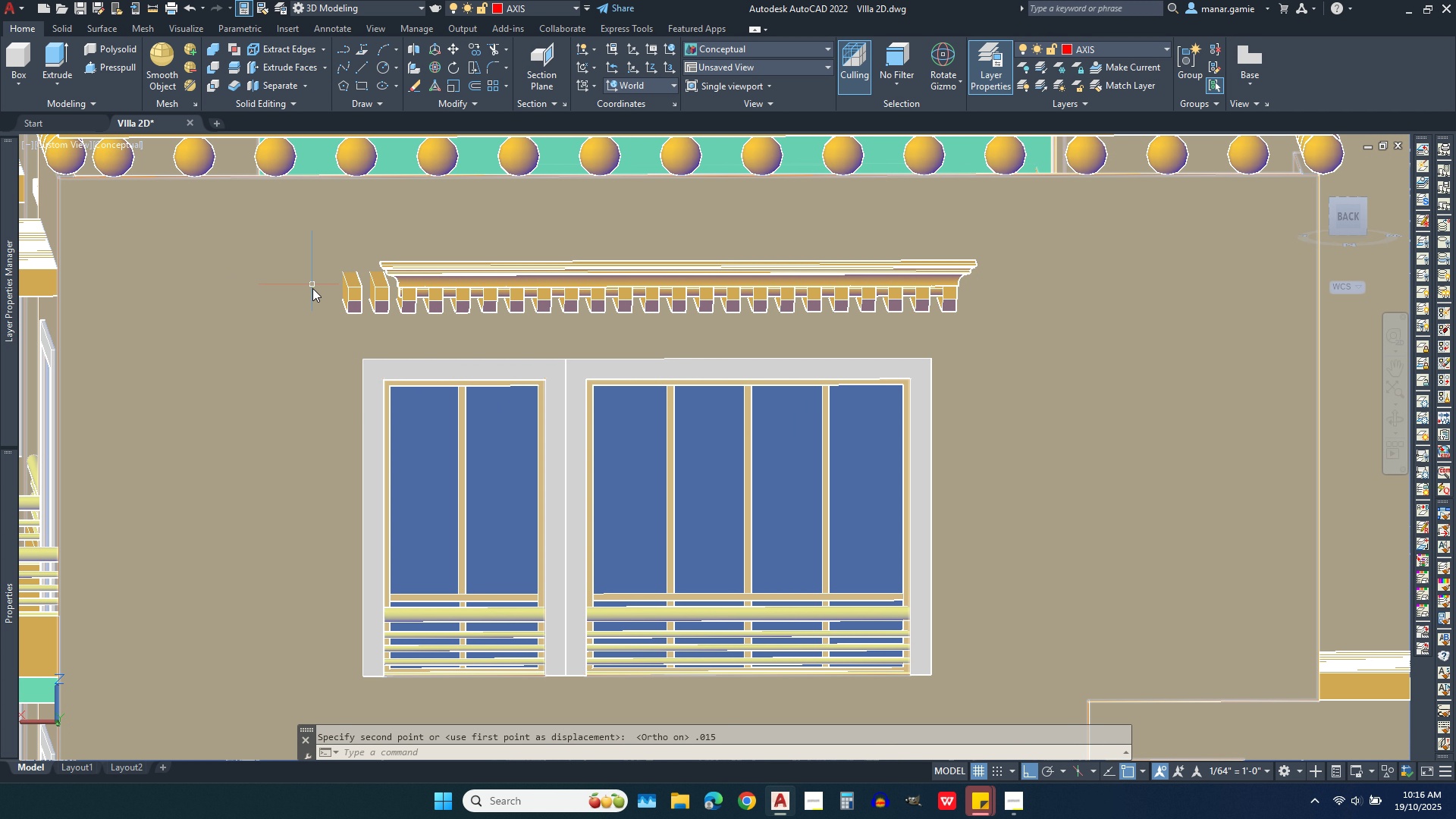 
scroll: coordinate [418, 270], scroll_direction: up, amount: 6.0
 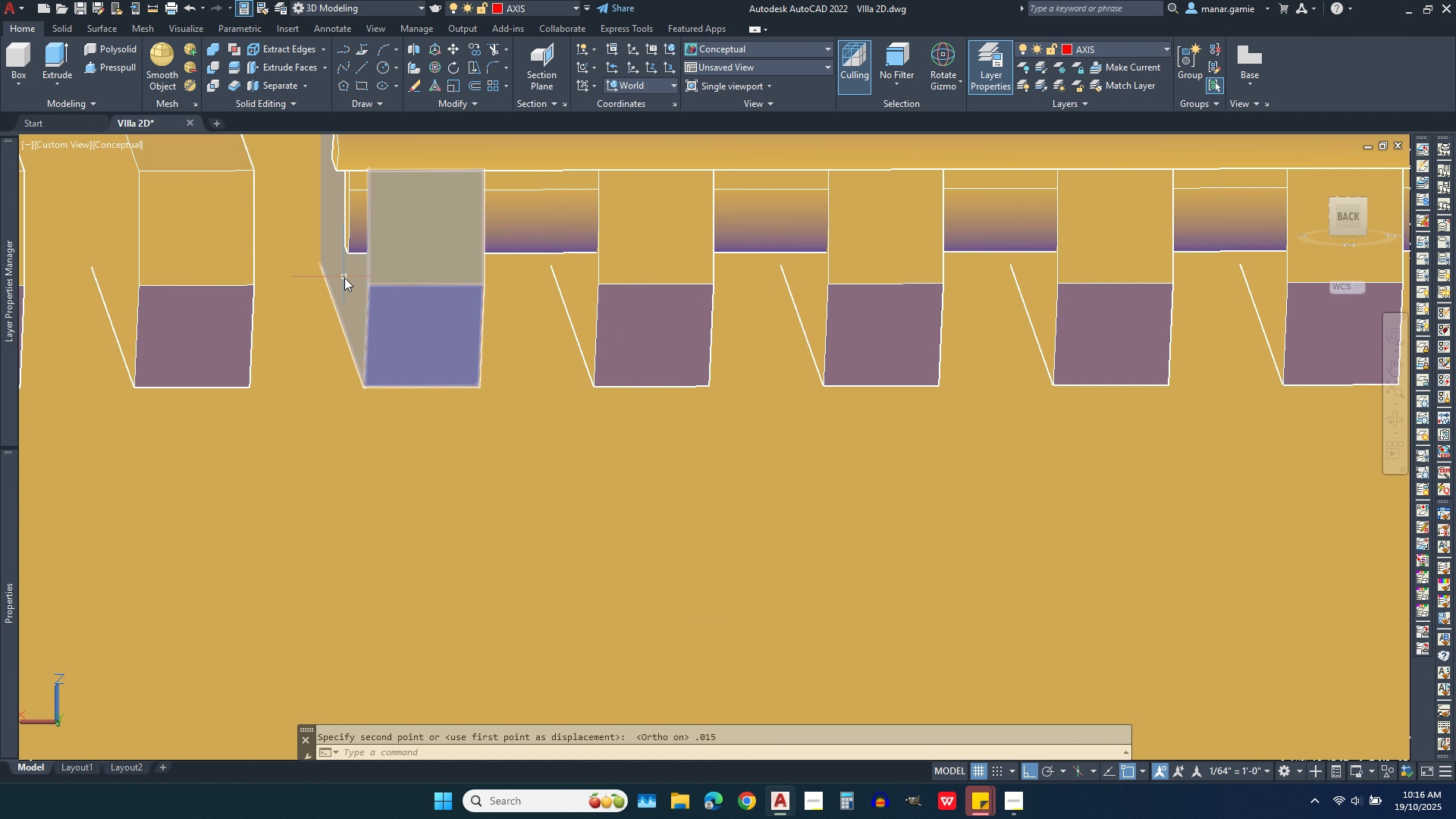 
scroll: coordinate [686, 301], scroll_direction: down, amount: 4.0
 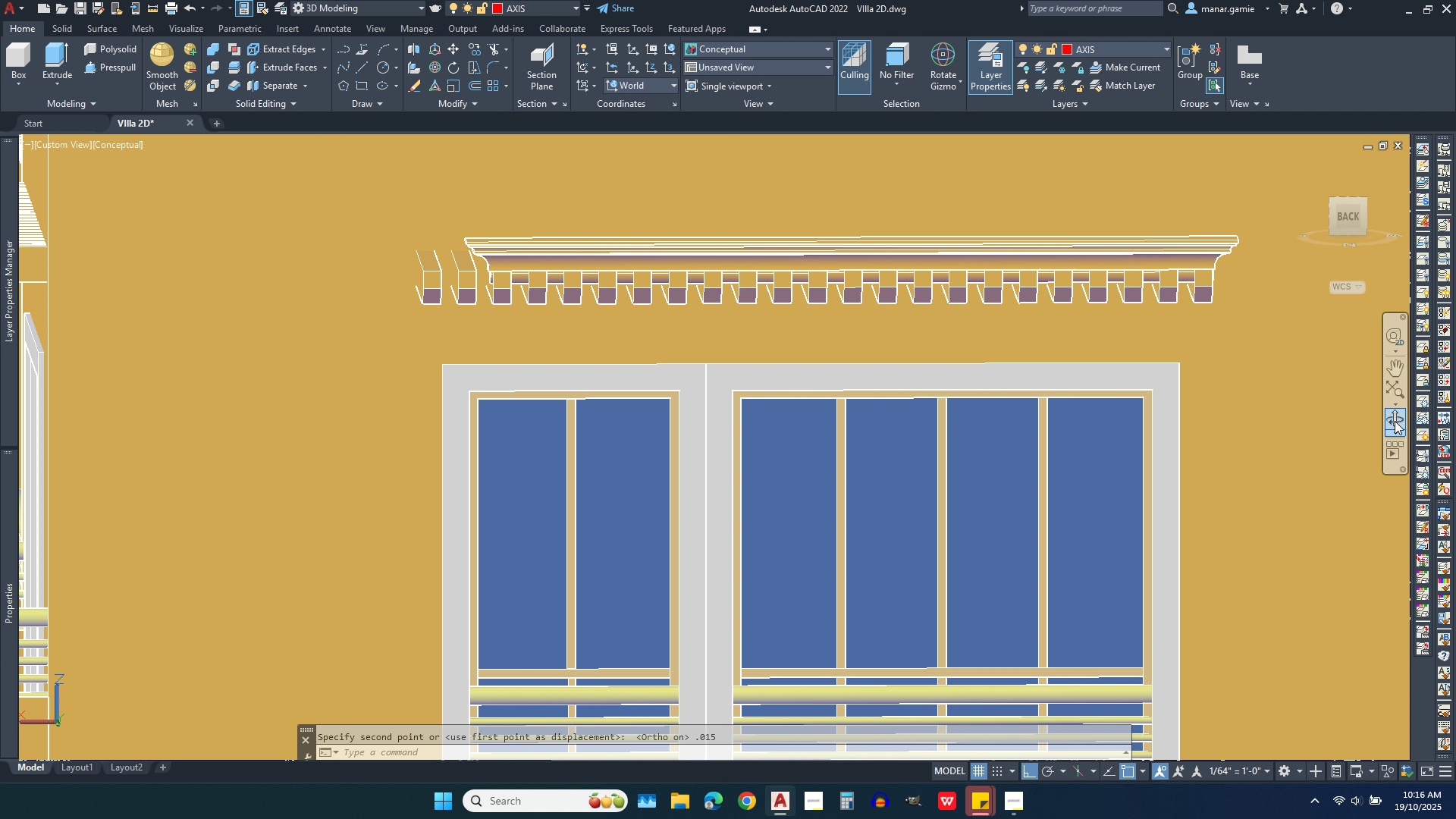 
left_click([1395, 421])
 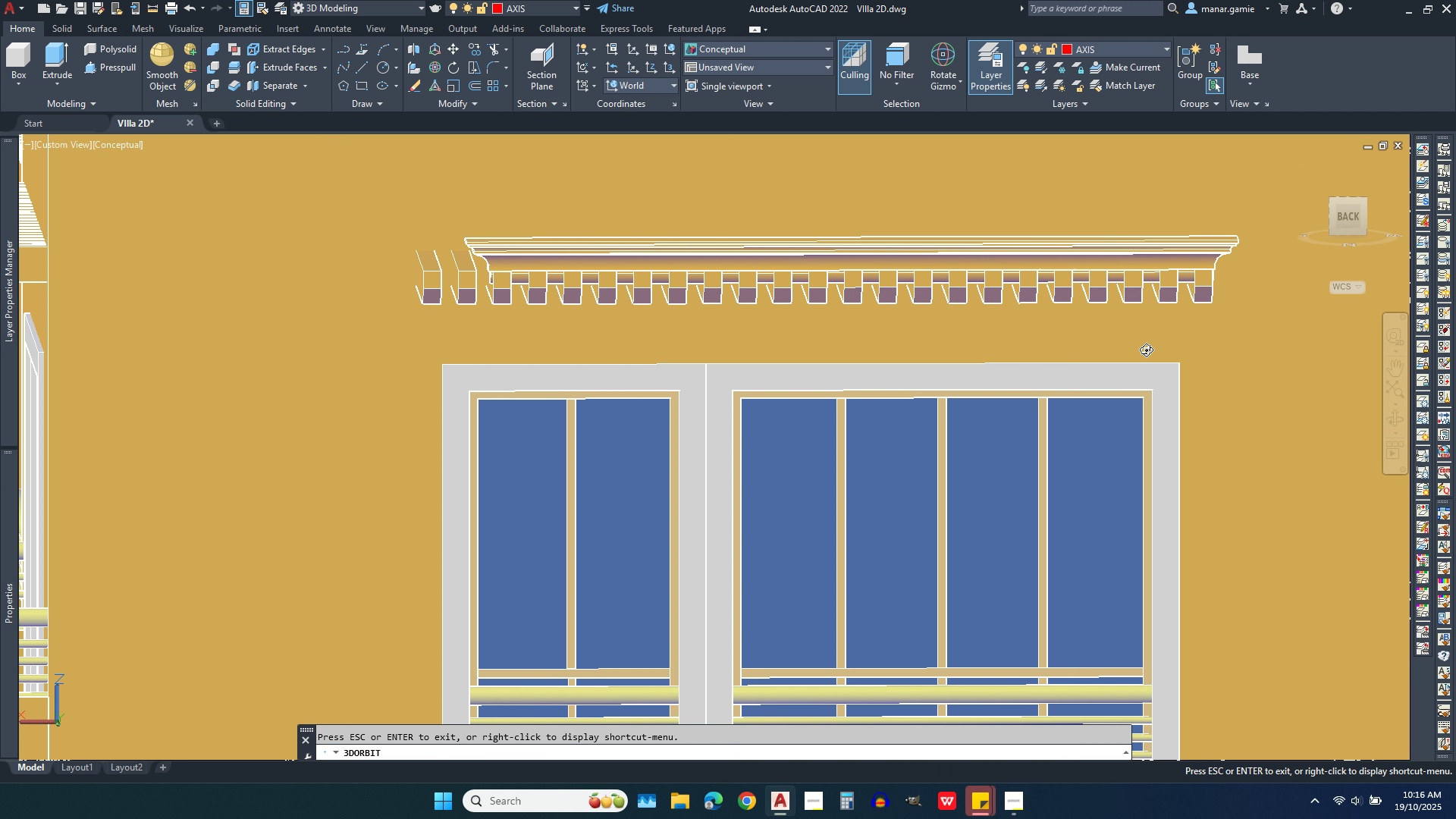 
left_click_drag(start_coordinate=[1148, 350], to_coordinate=[1132, 344])
 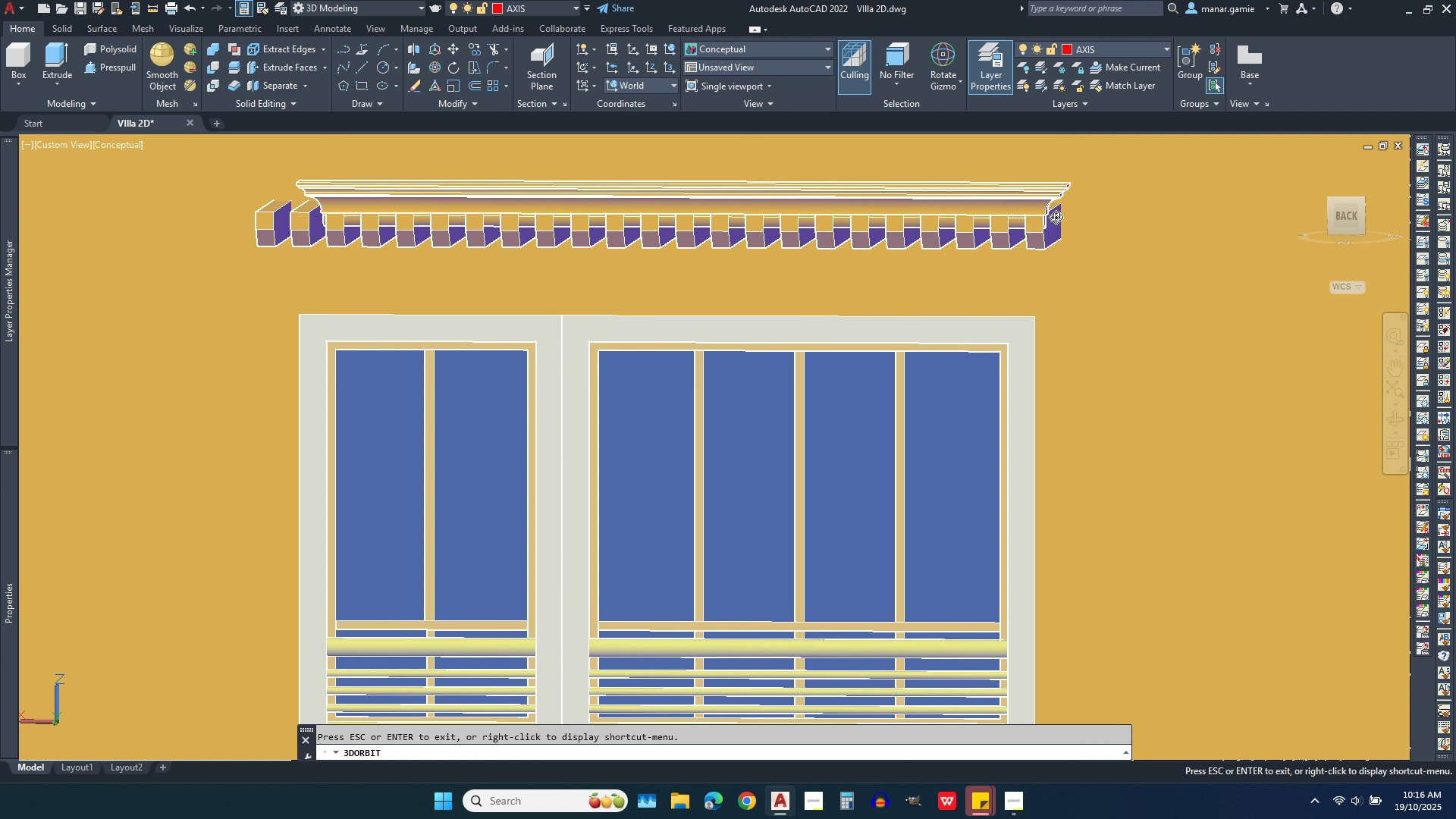 
scroll: coordinate [1050, 293], scroll_direction: up, amount: 31.0
 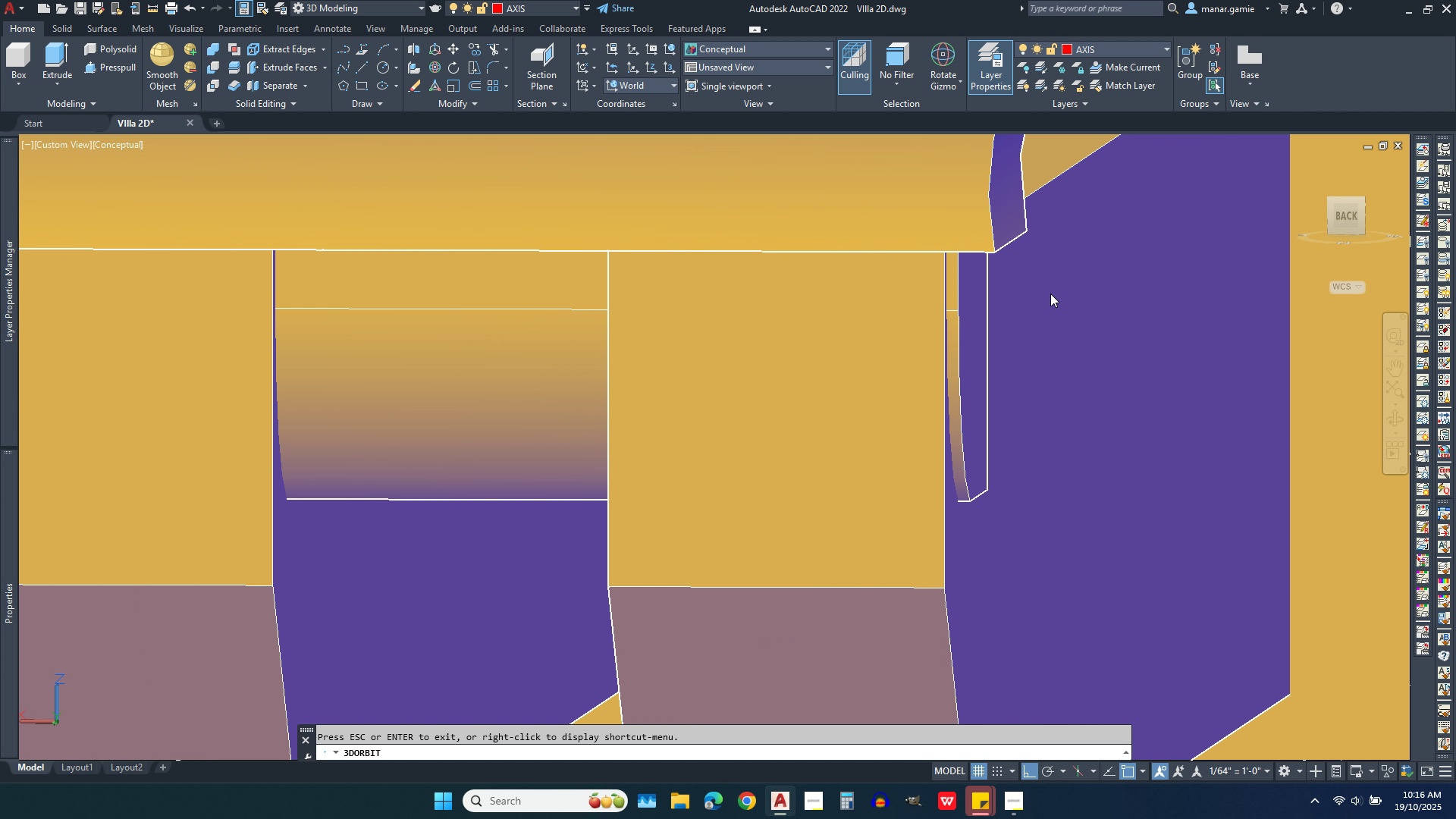 
key(Escape)
 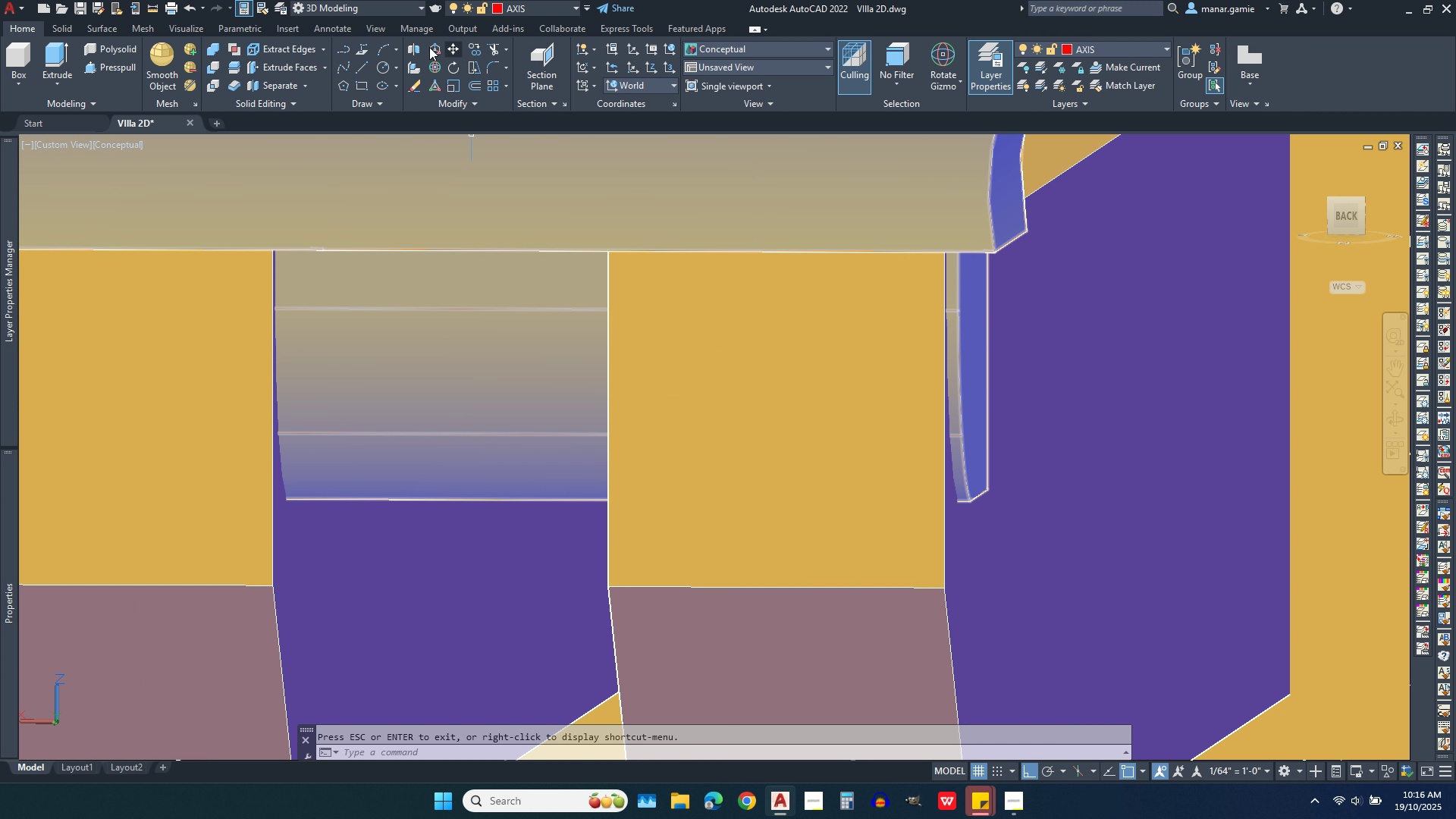 
wait(6.0)
 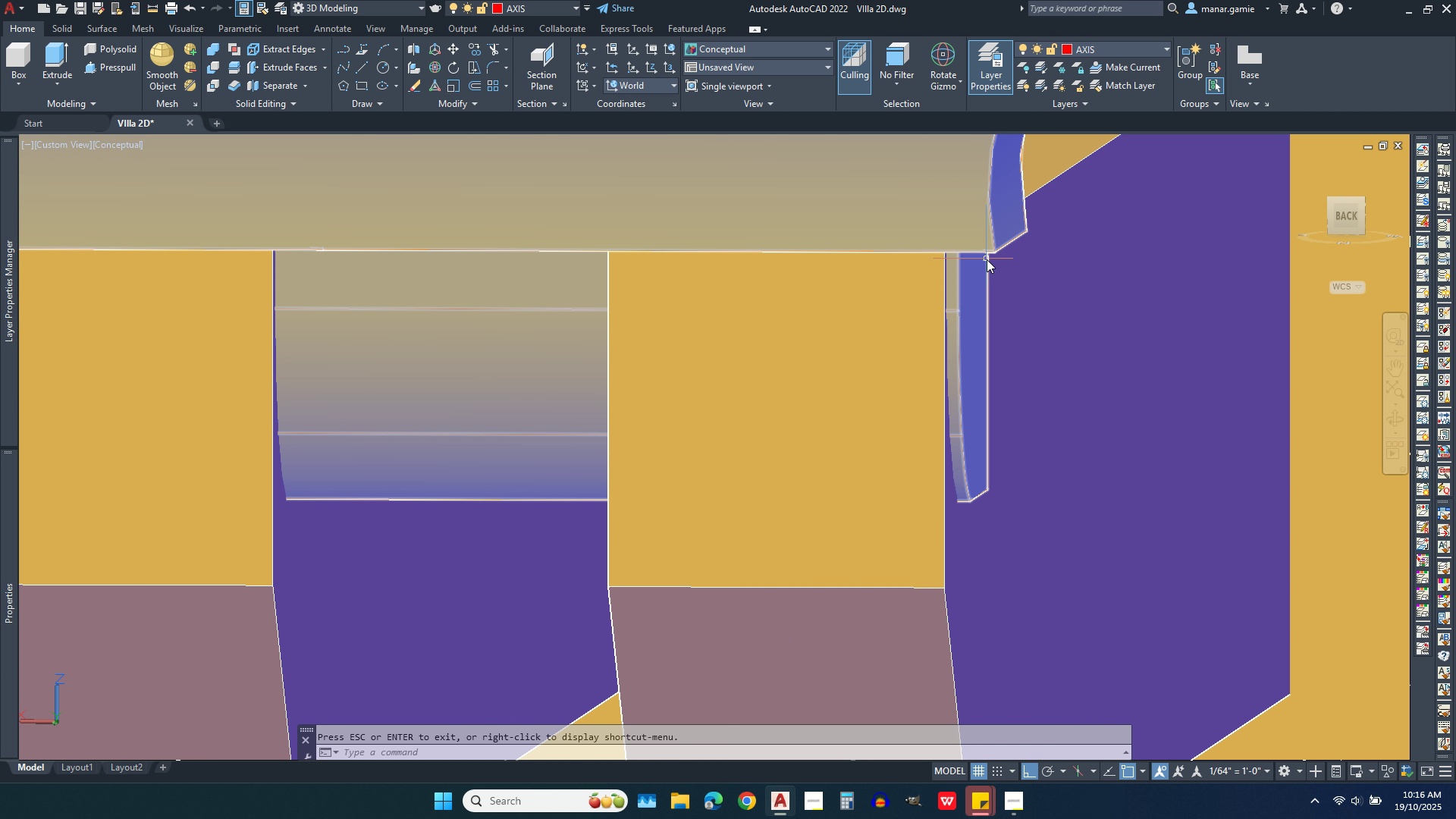 
left_click([190, 7])
 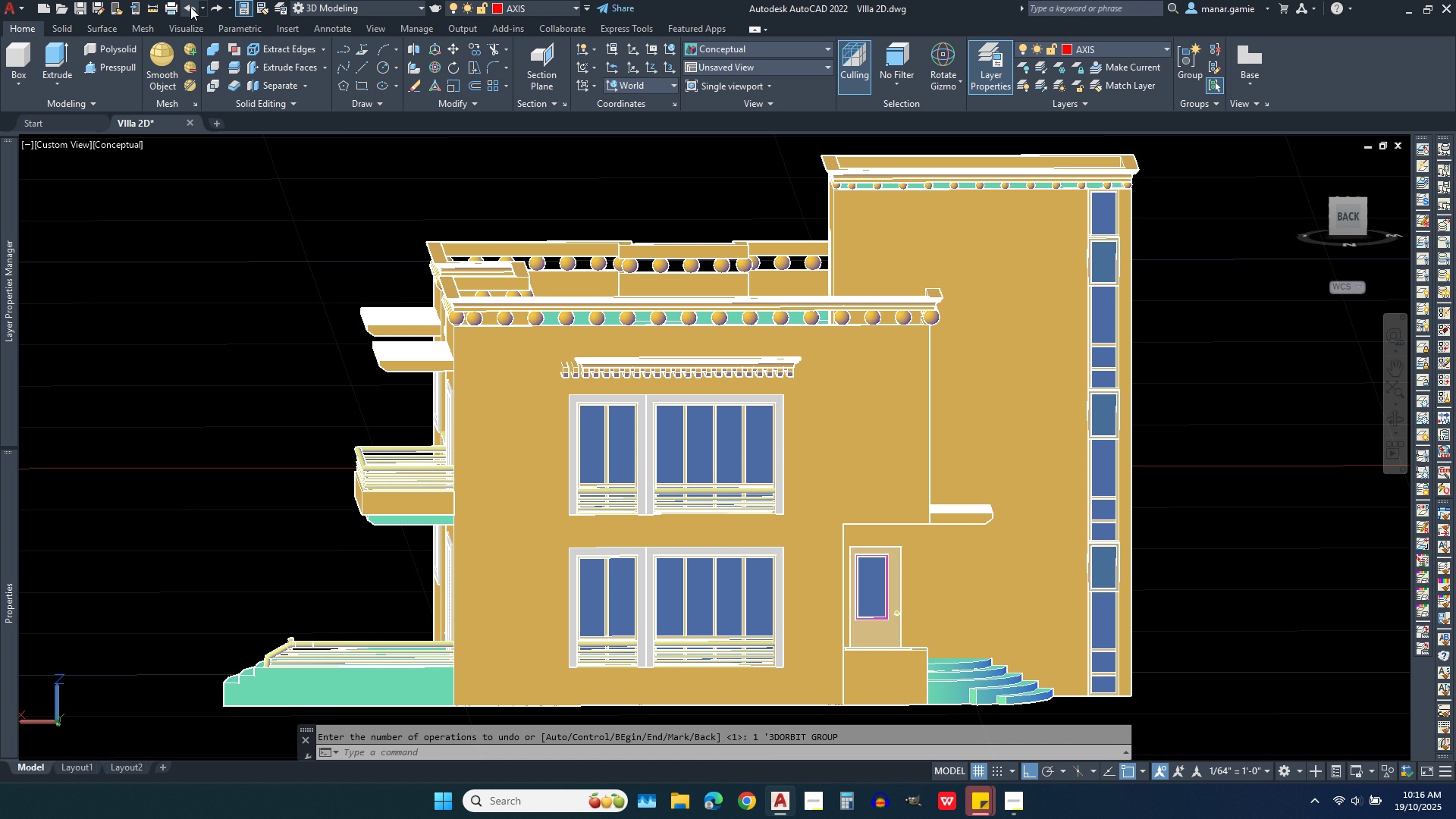 
left_click([190, 7])
 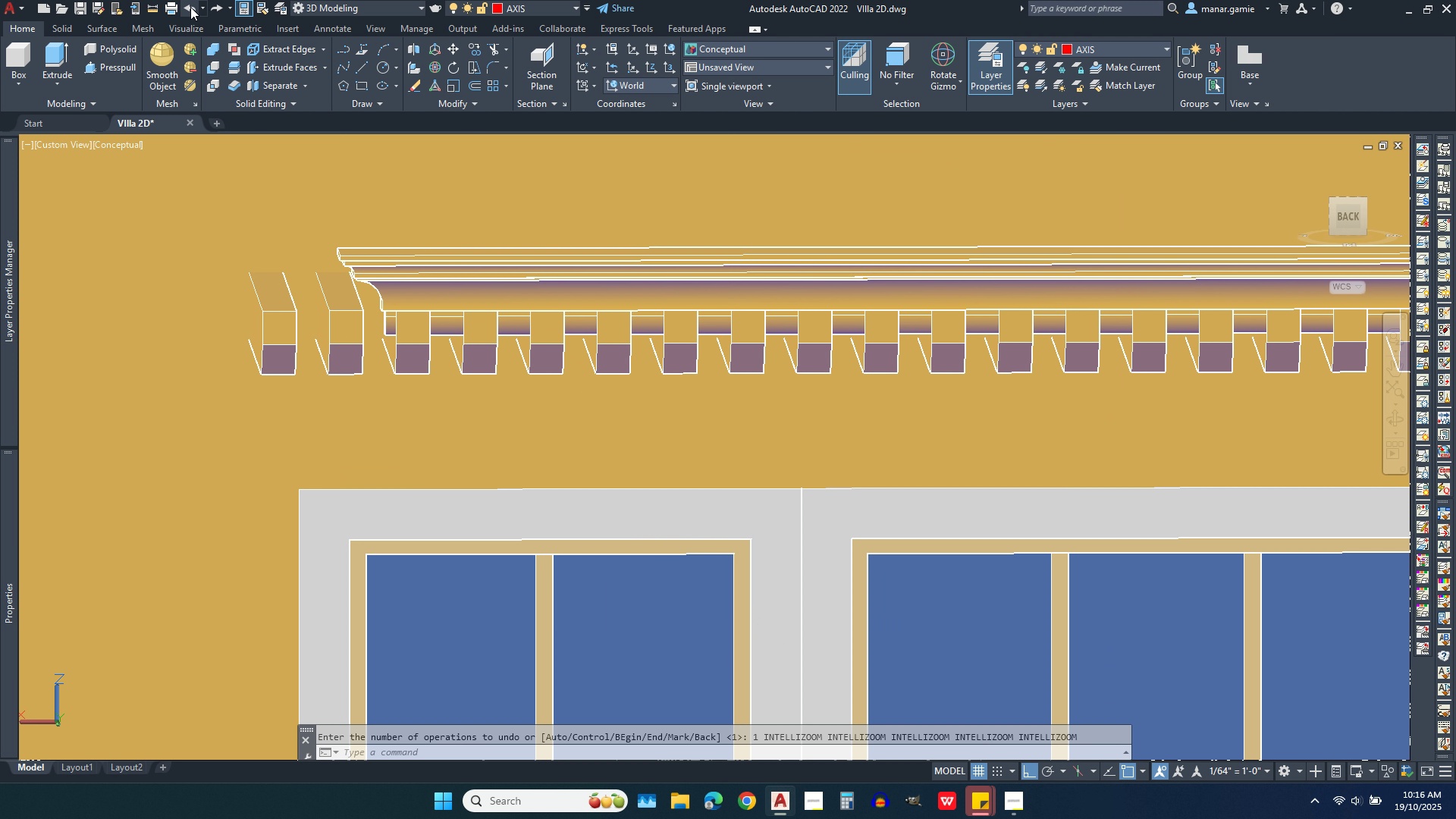 
left_click([190, 7])
 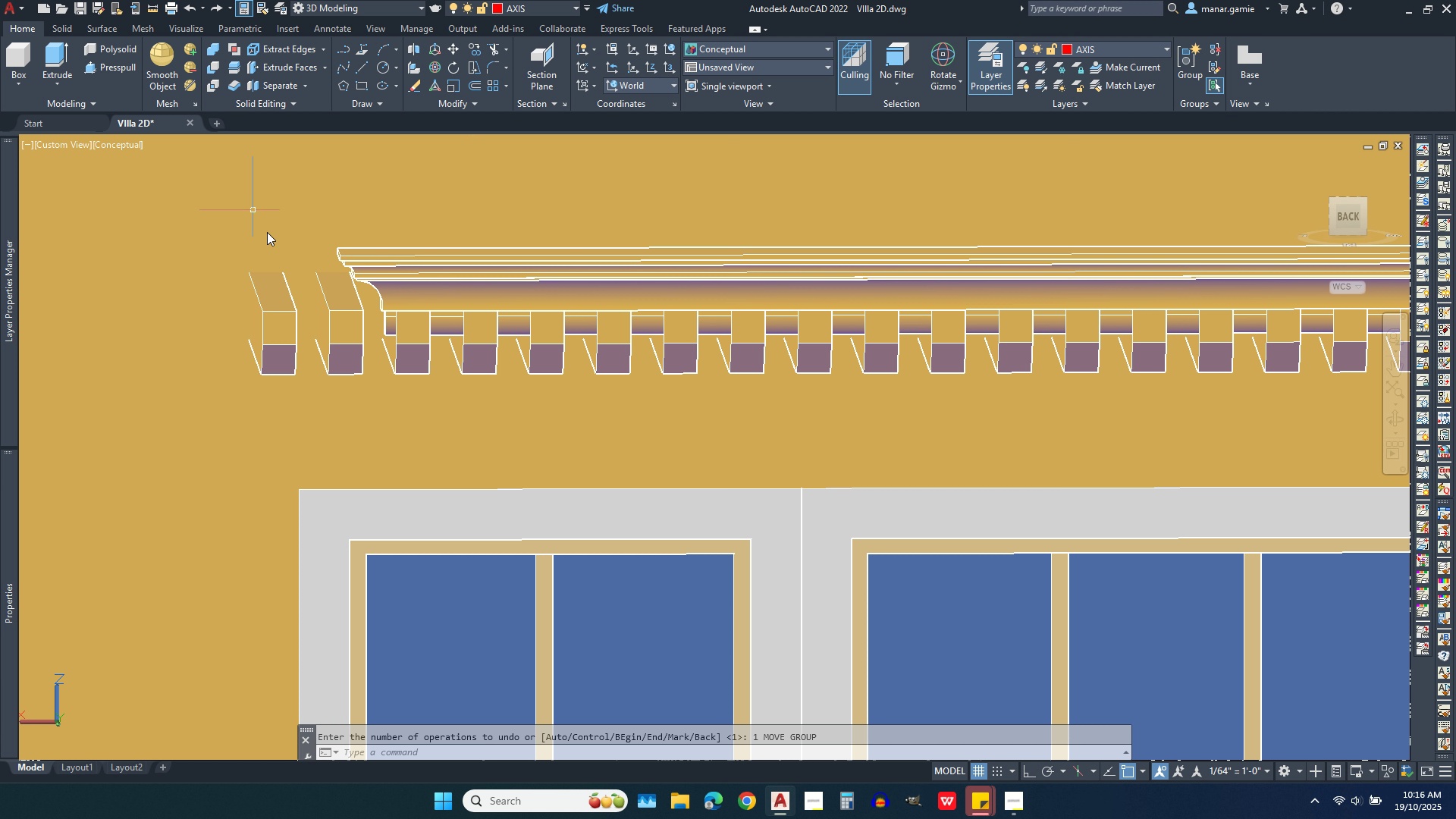 
scroll: coordinate [312, 283], scroll_direction: up, amount: 4.0
 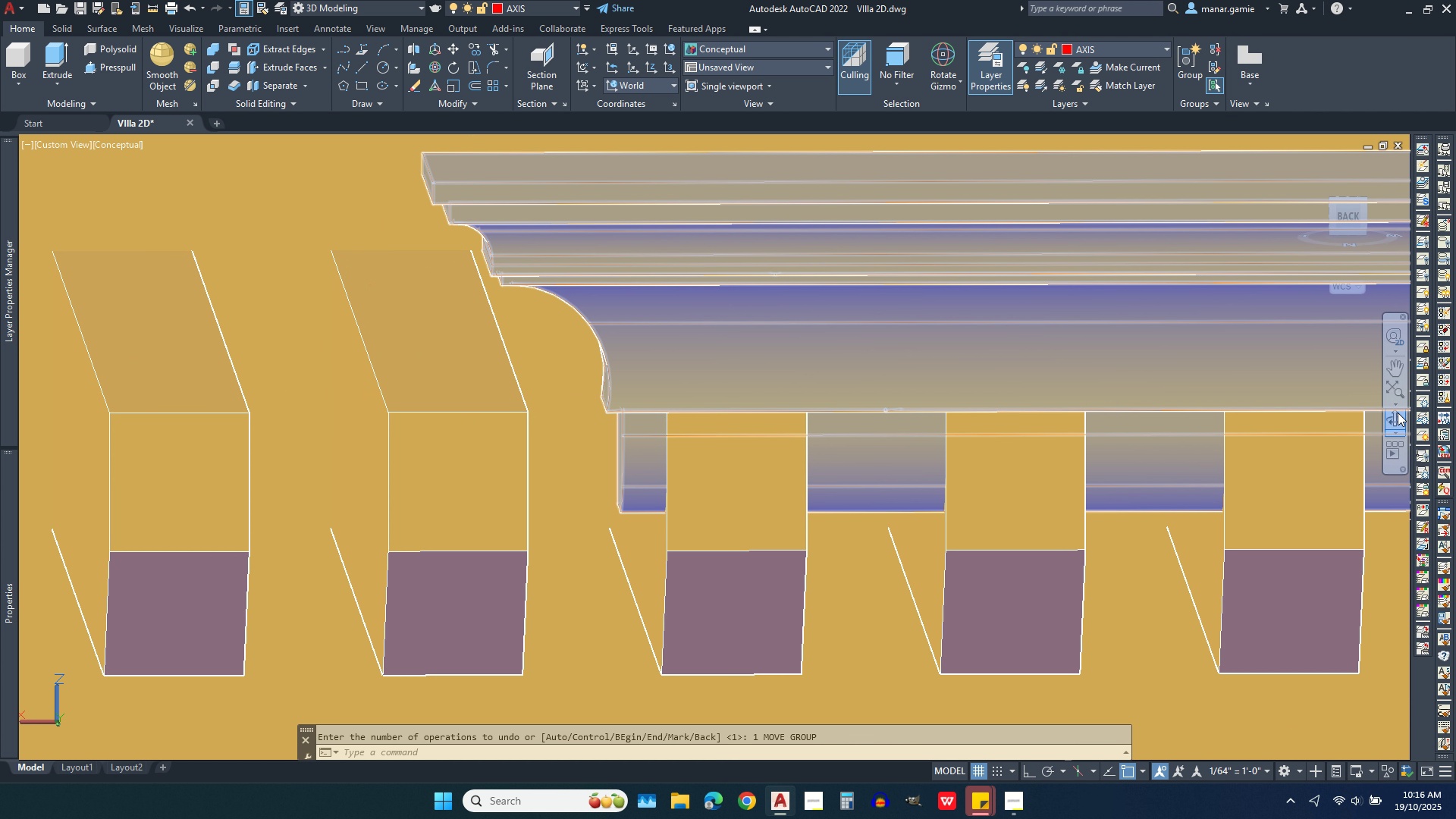 
left_click([1400, 421])
 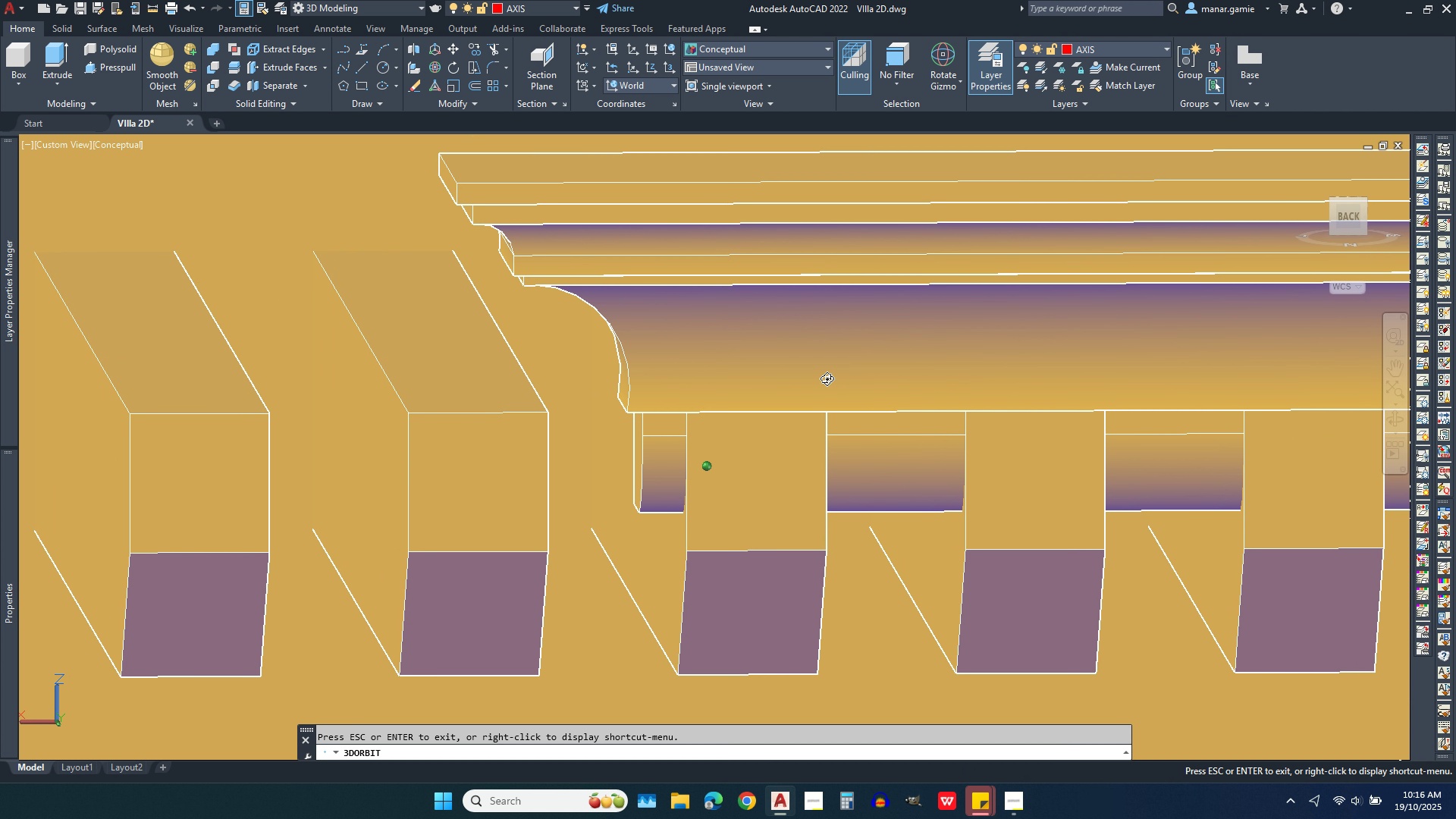 
left_click_drag(start_coordinate=[821, 378], to_coordinate=[848, 376])
 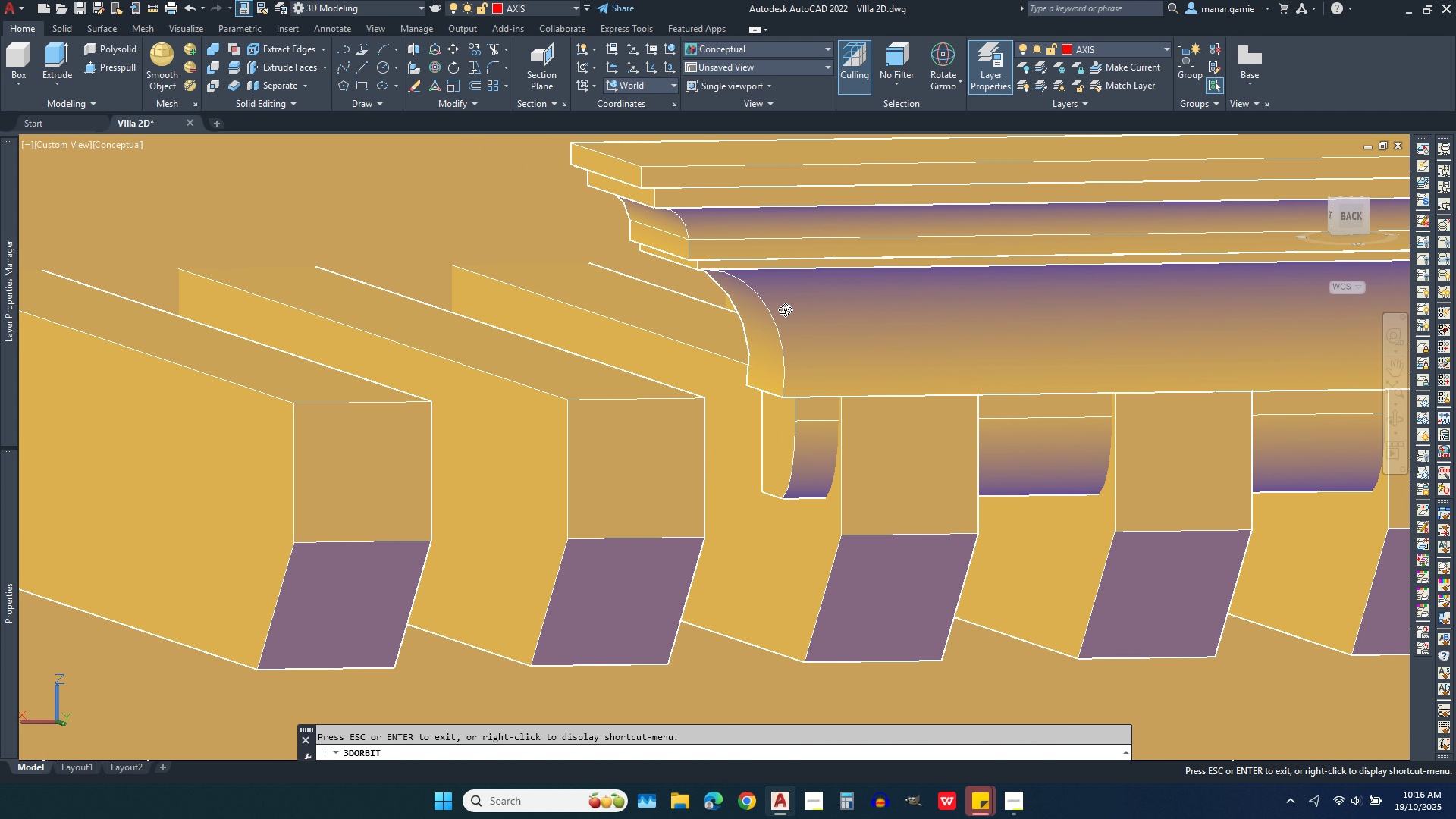 
key(Escape)
 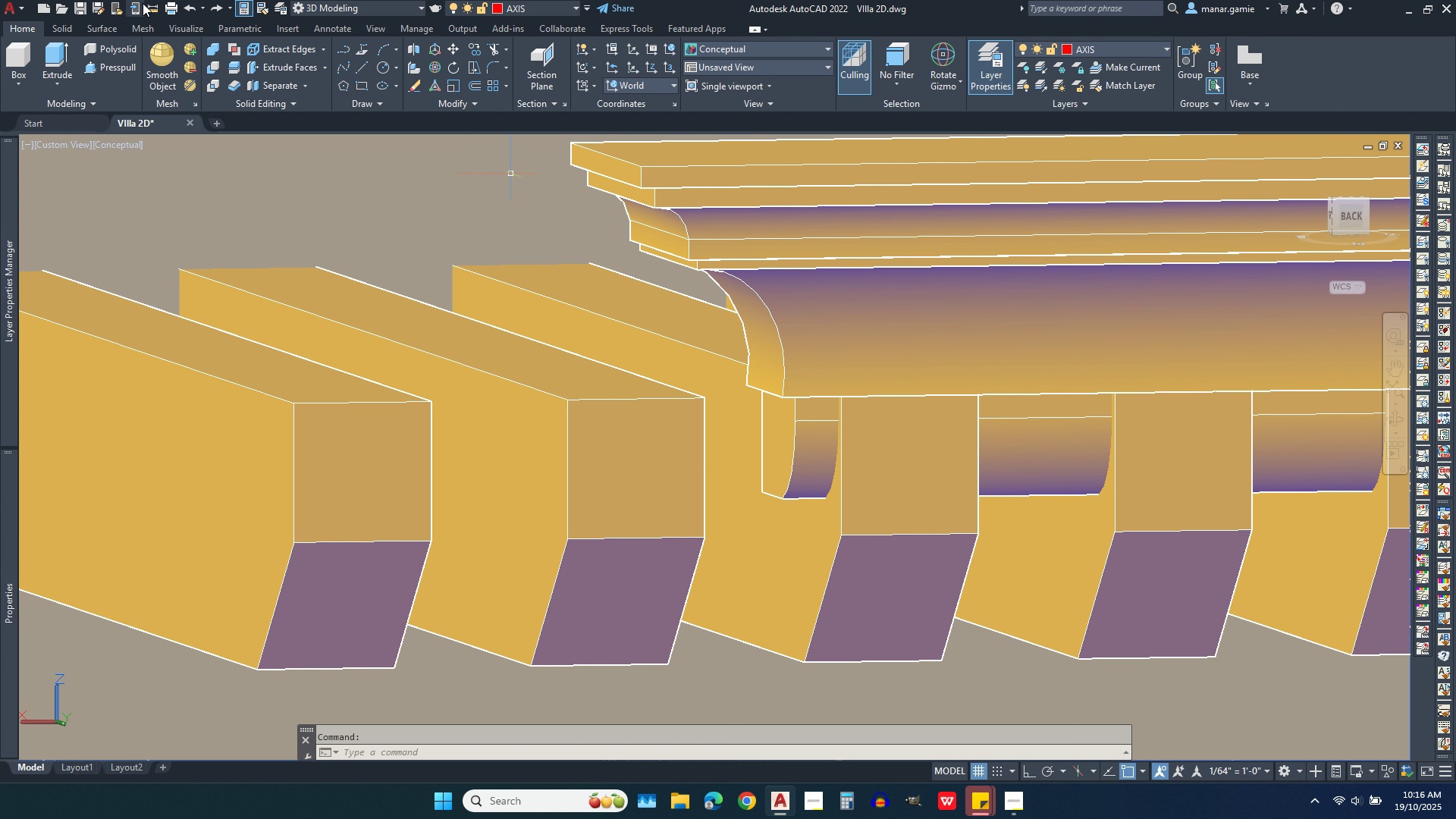 
left_click([152, 5])
 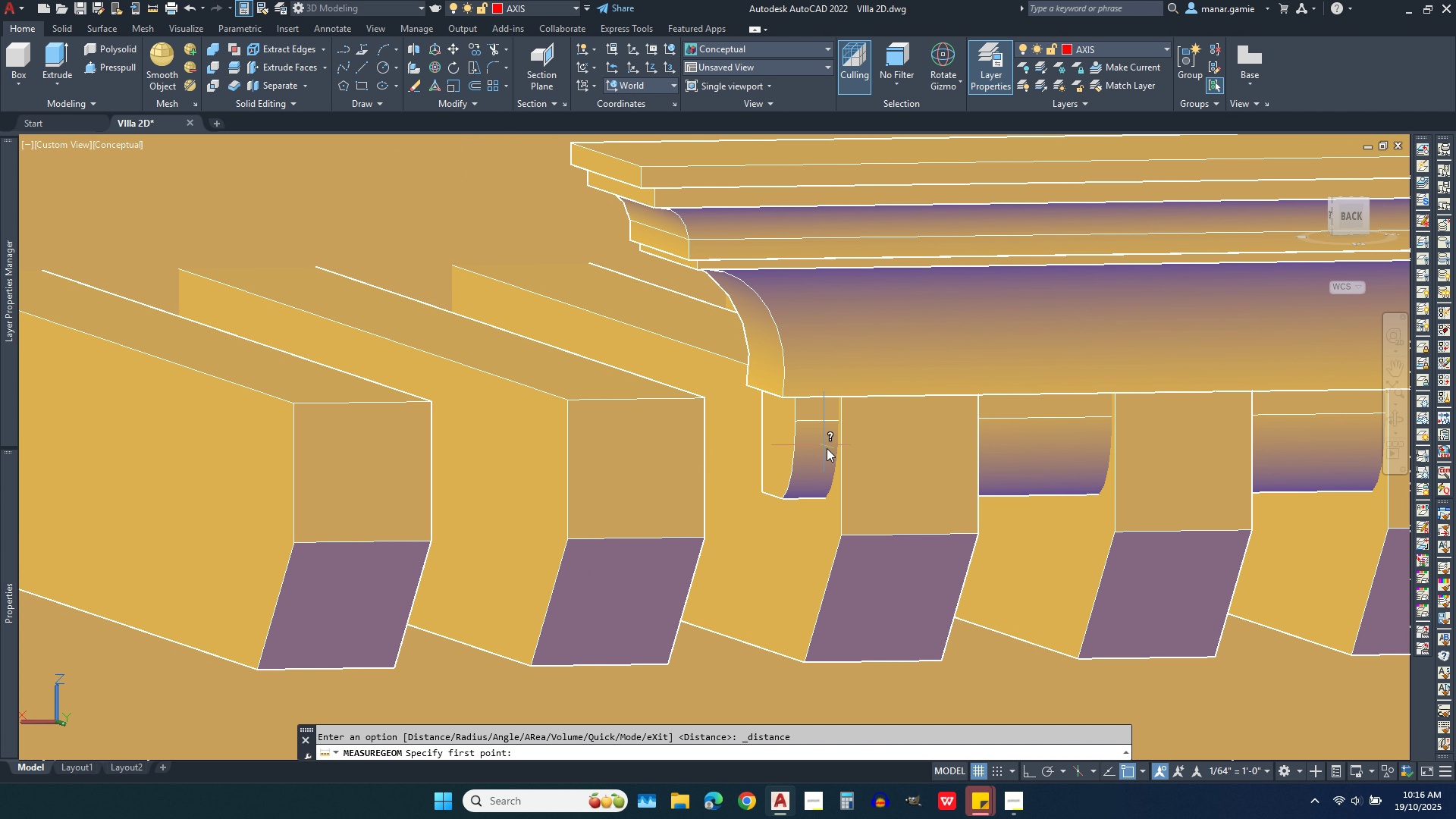 
scroll: coordinate [827, 448], scroll_direction: up, amount: 4.0
 